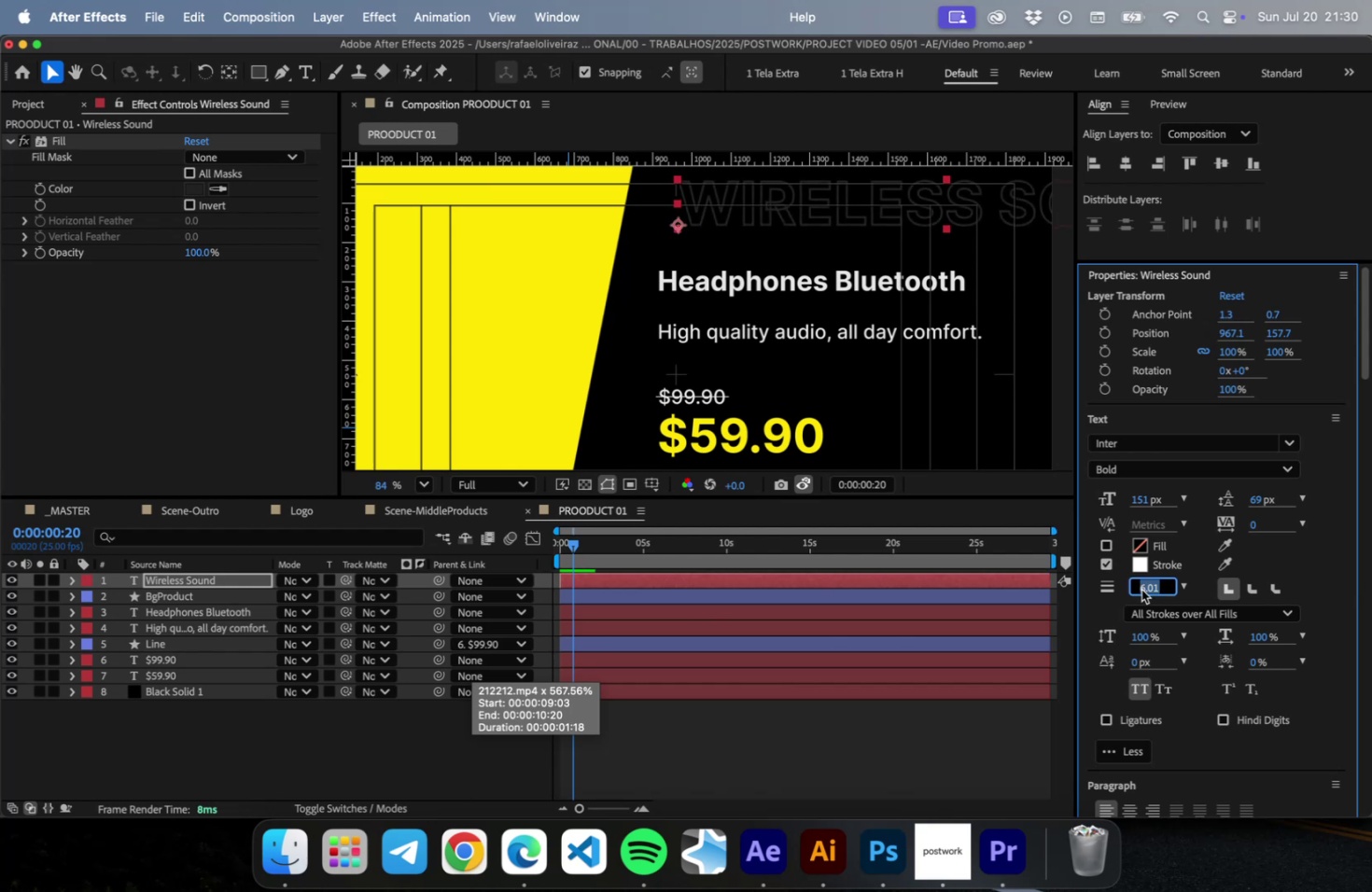 
key(ArrowUp)
 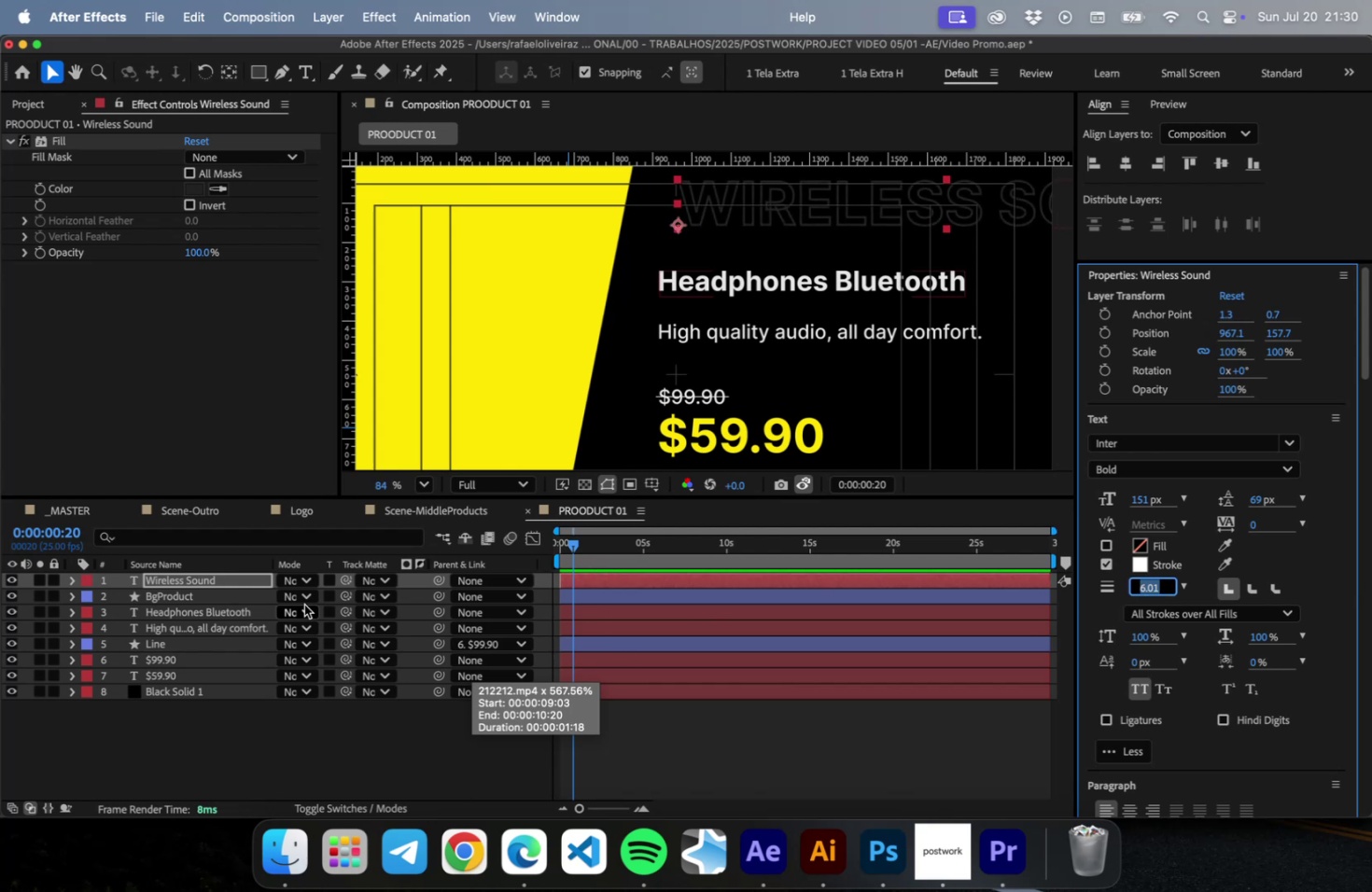 
left_click([253, 588])
 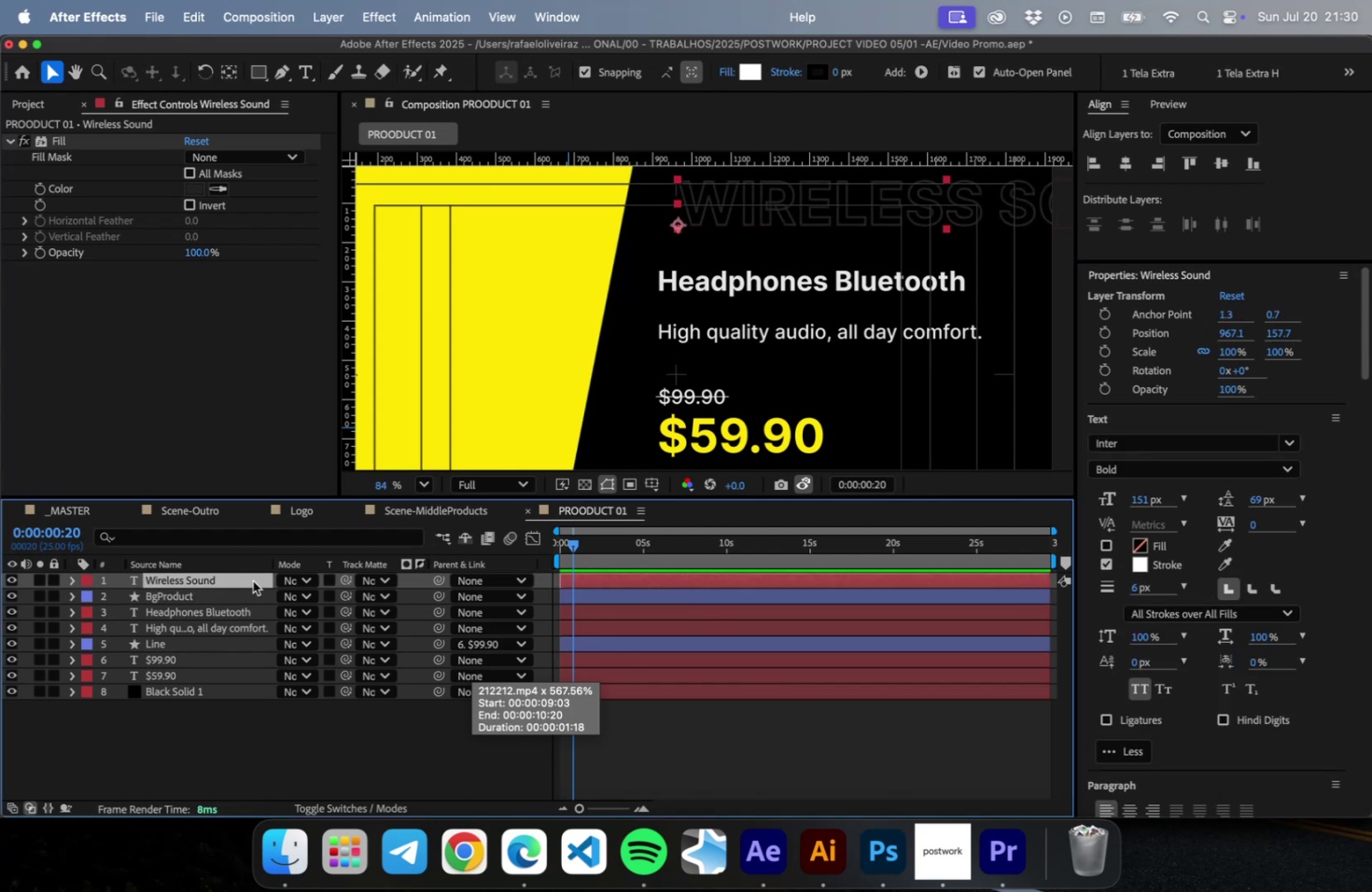 
left_click([253, 580])
 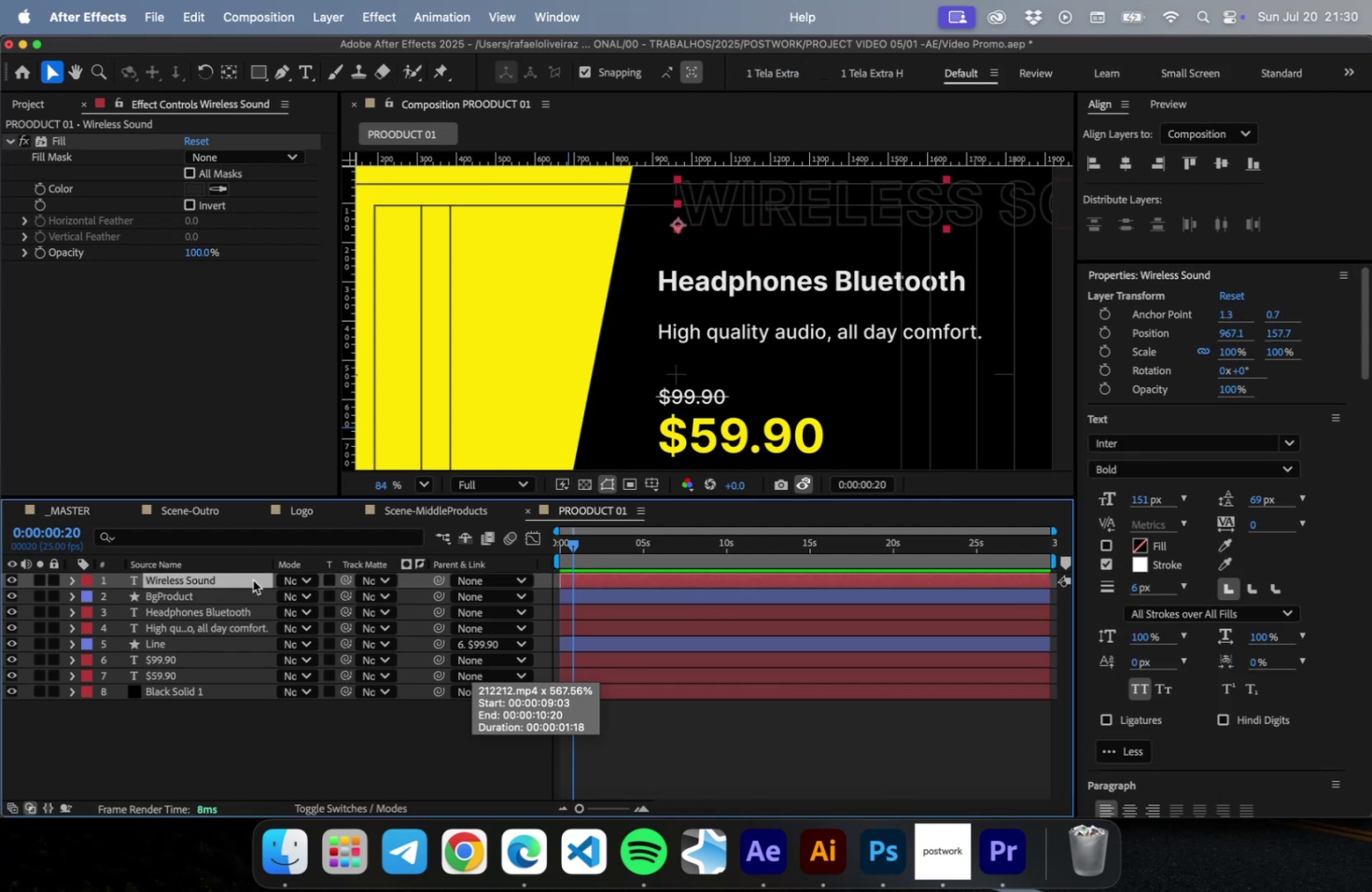 
type( sewt)
key(Backspace)
key(Backspace)
type(t)
 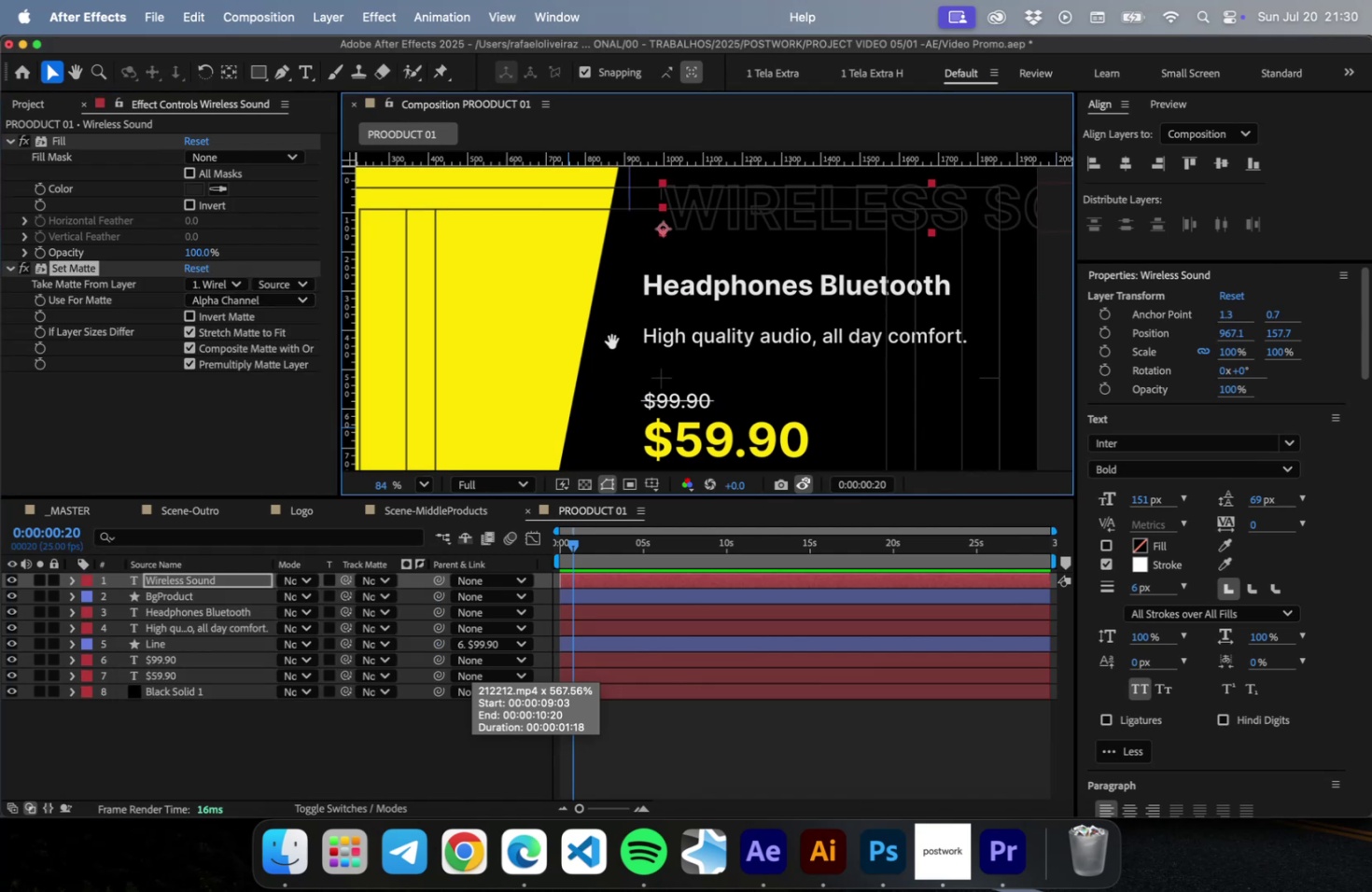 
wait(8.9)
 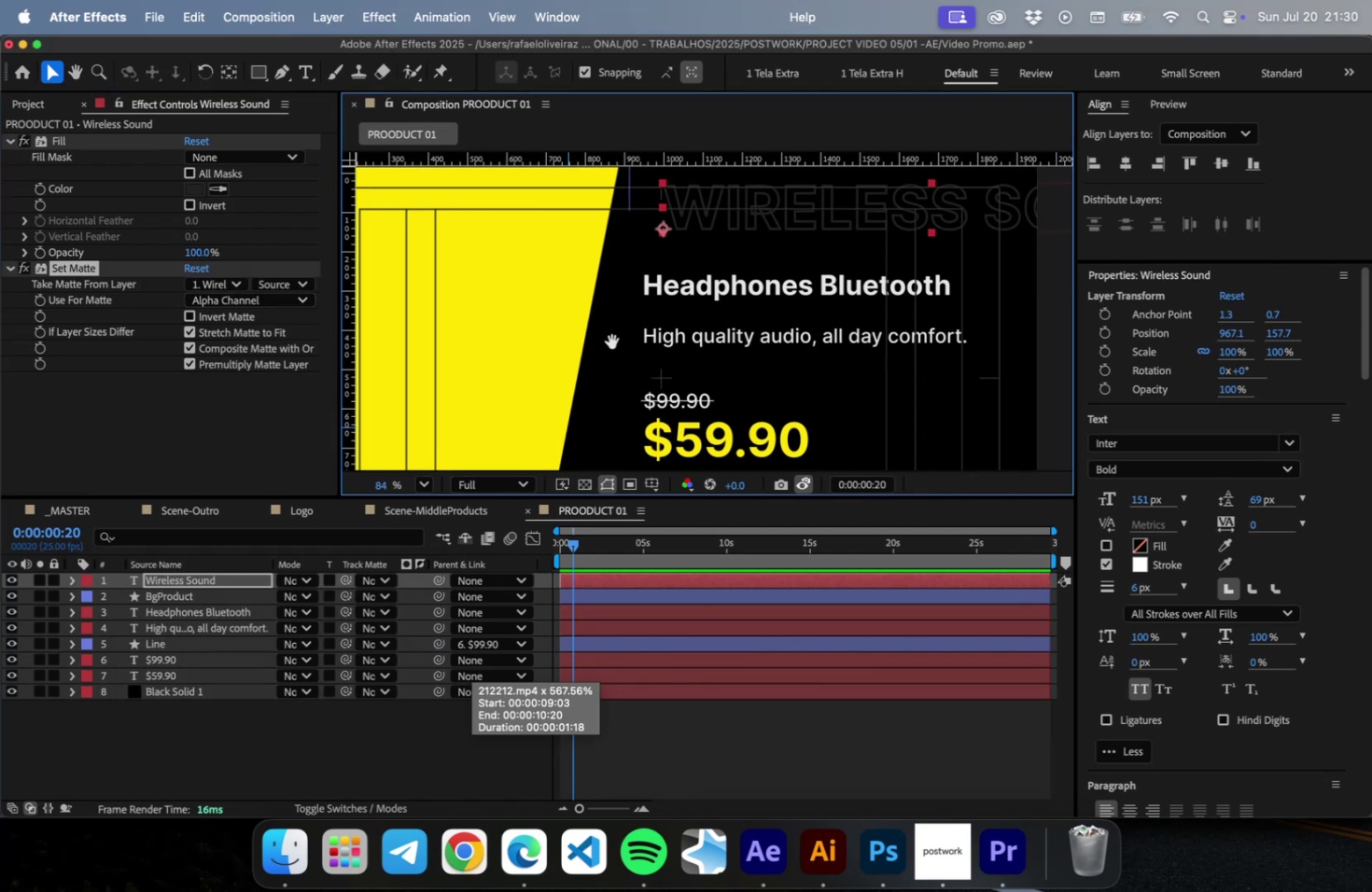 
left_click_drag(start_coordinate=[1136, 590], to_coordinate=[1151, 586])
 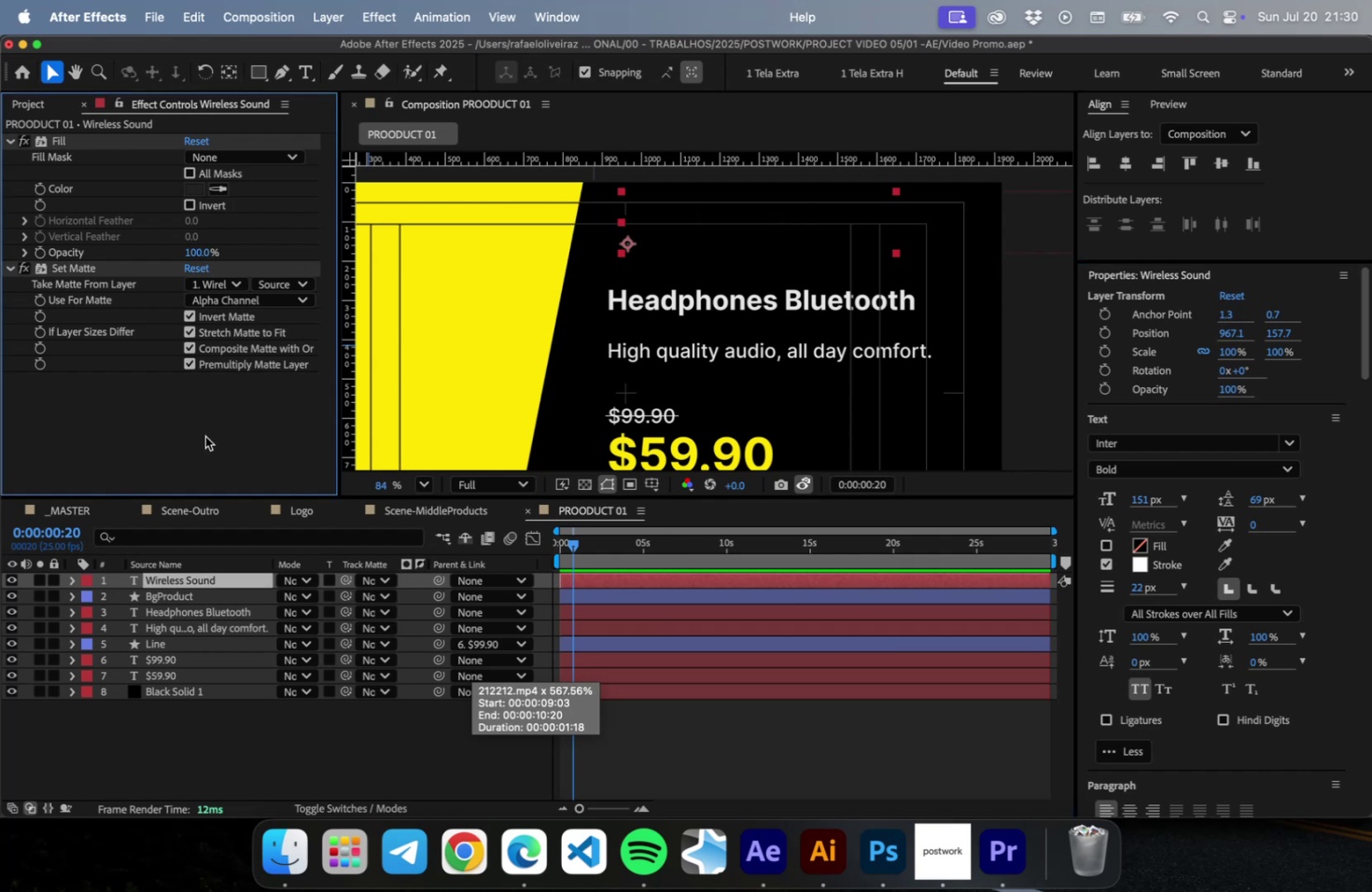 
type( sto)
key(Backspace)
type(r)
 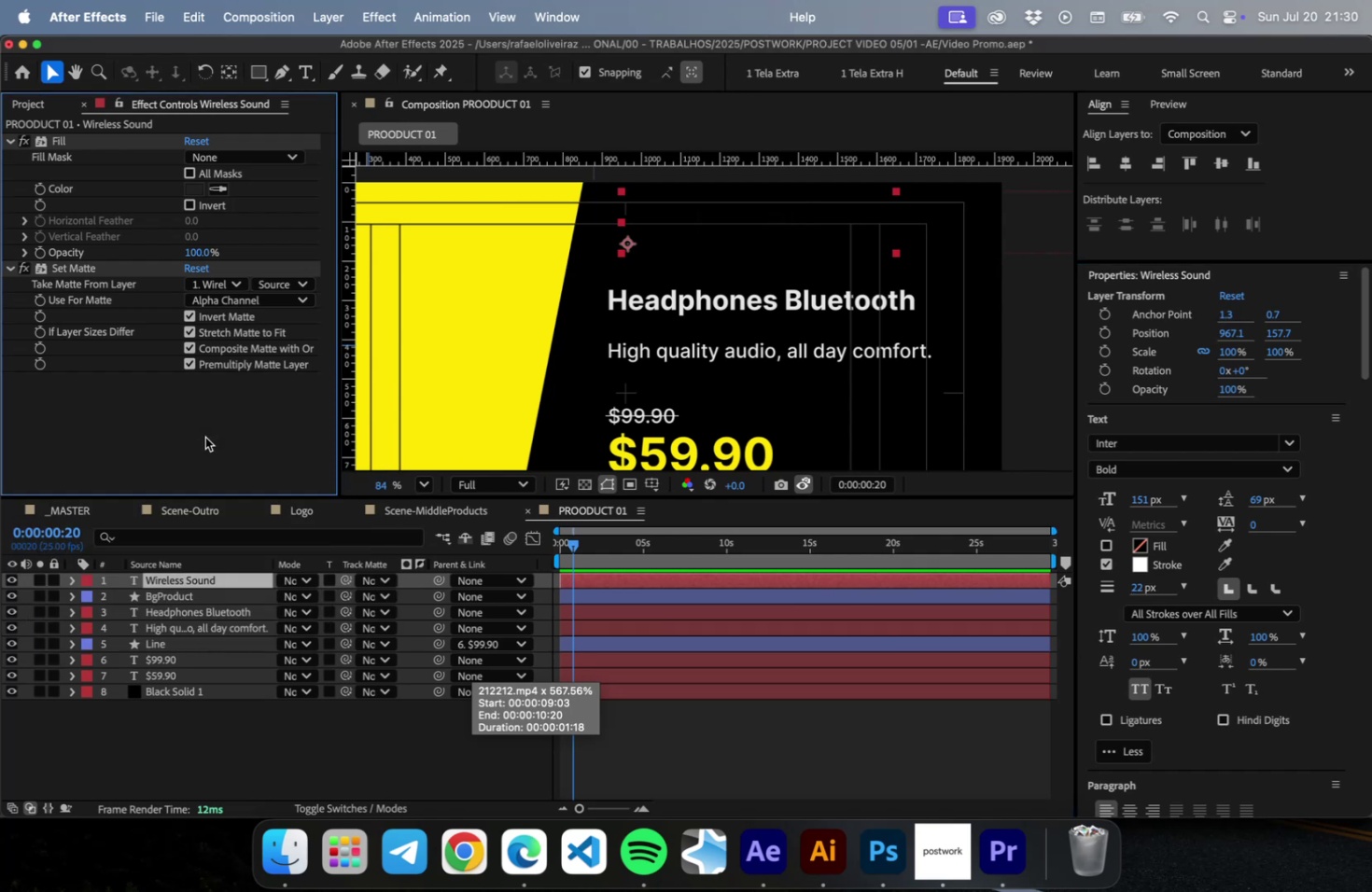 
key(Enter)
 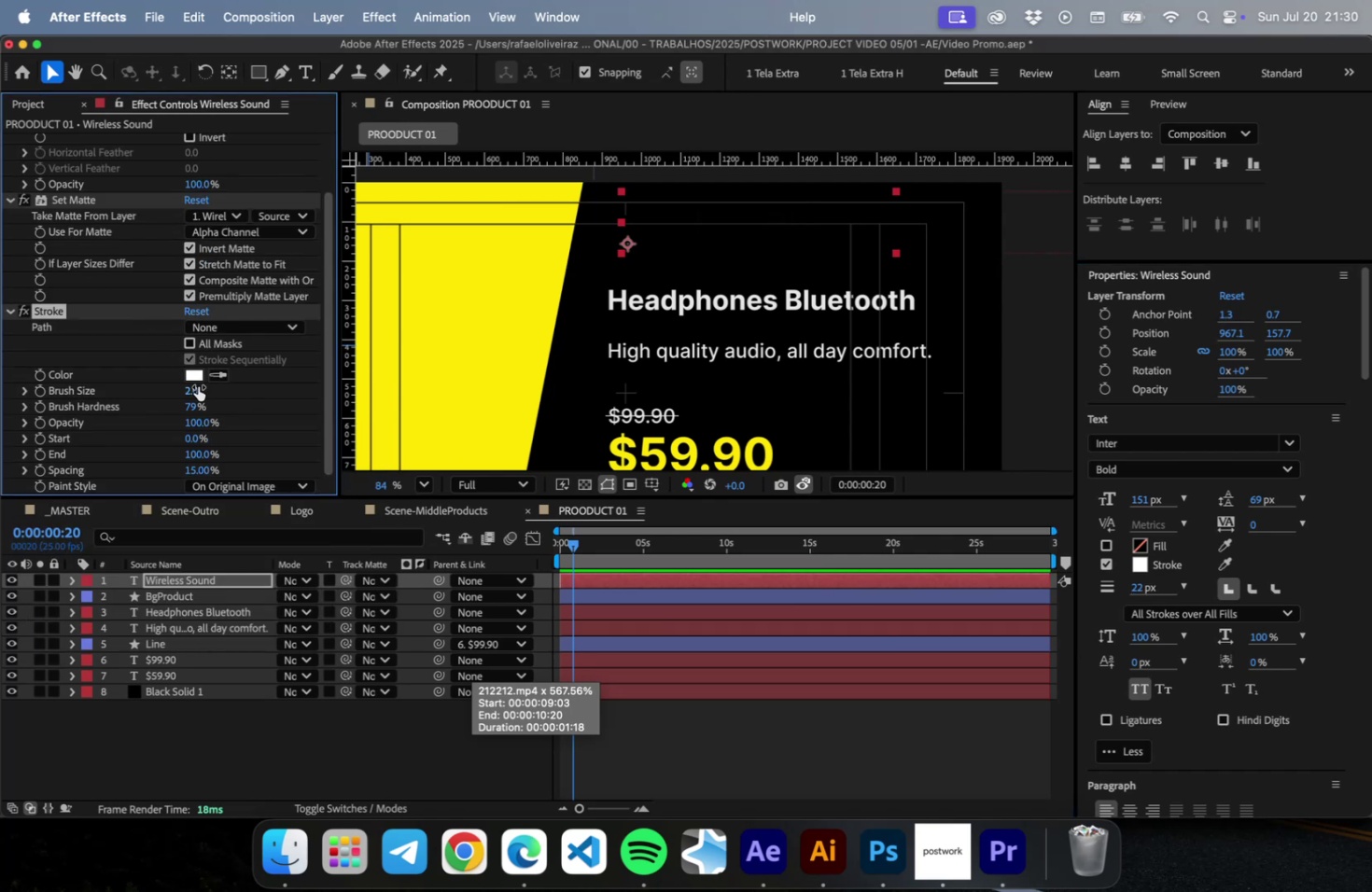 
left_click_drag(start_coordinate=[190, 389], to_coordinate=[221, 383])
 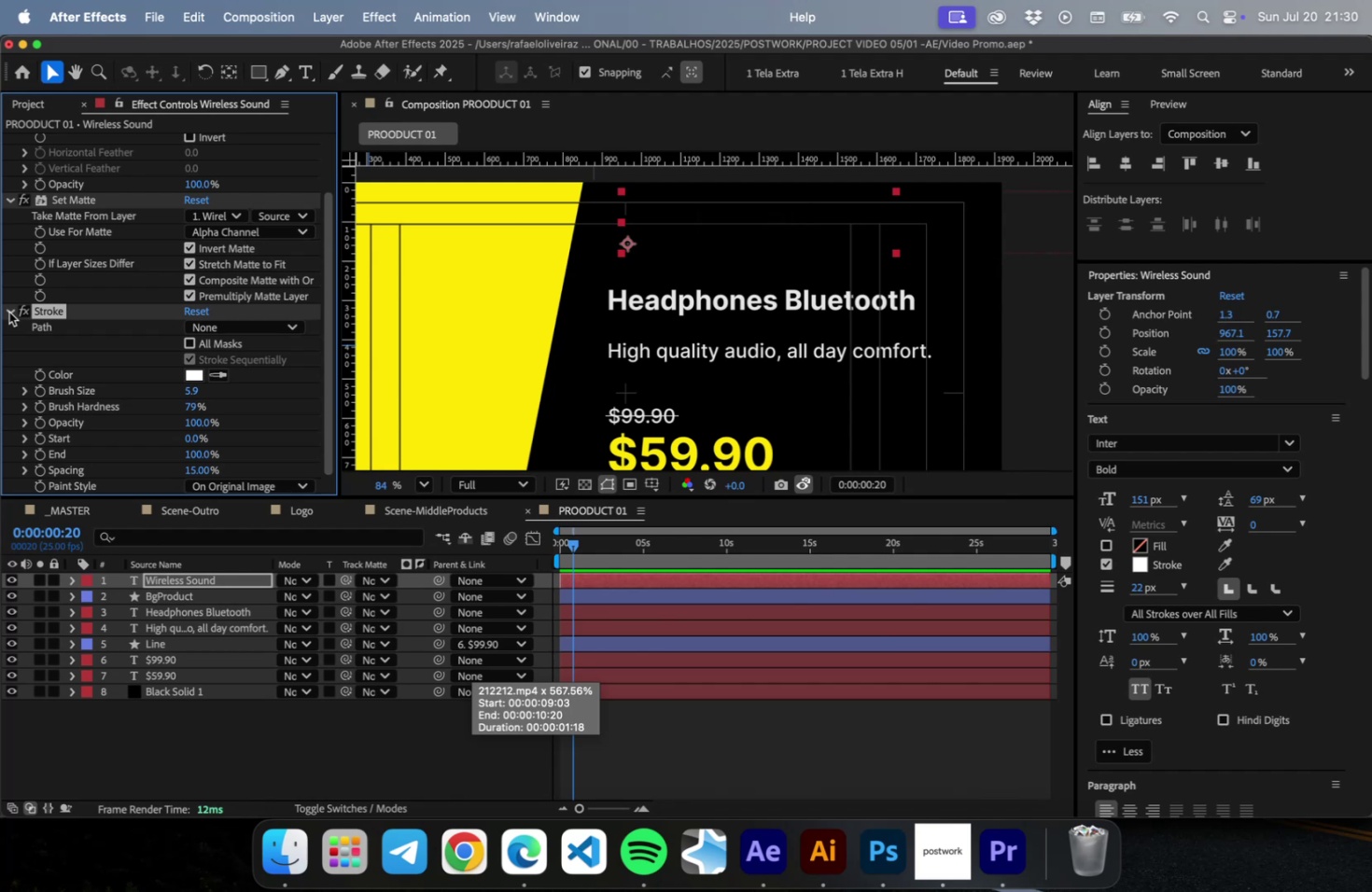 
left_click([9, 312])
 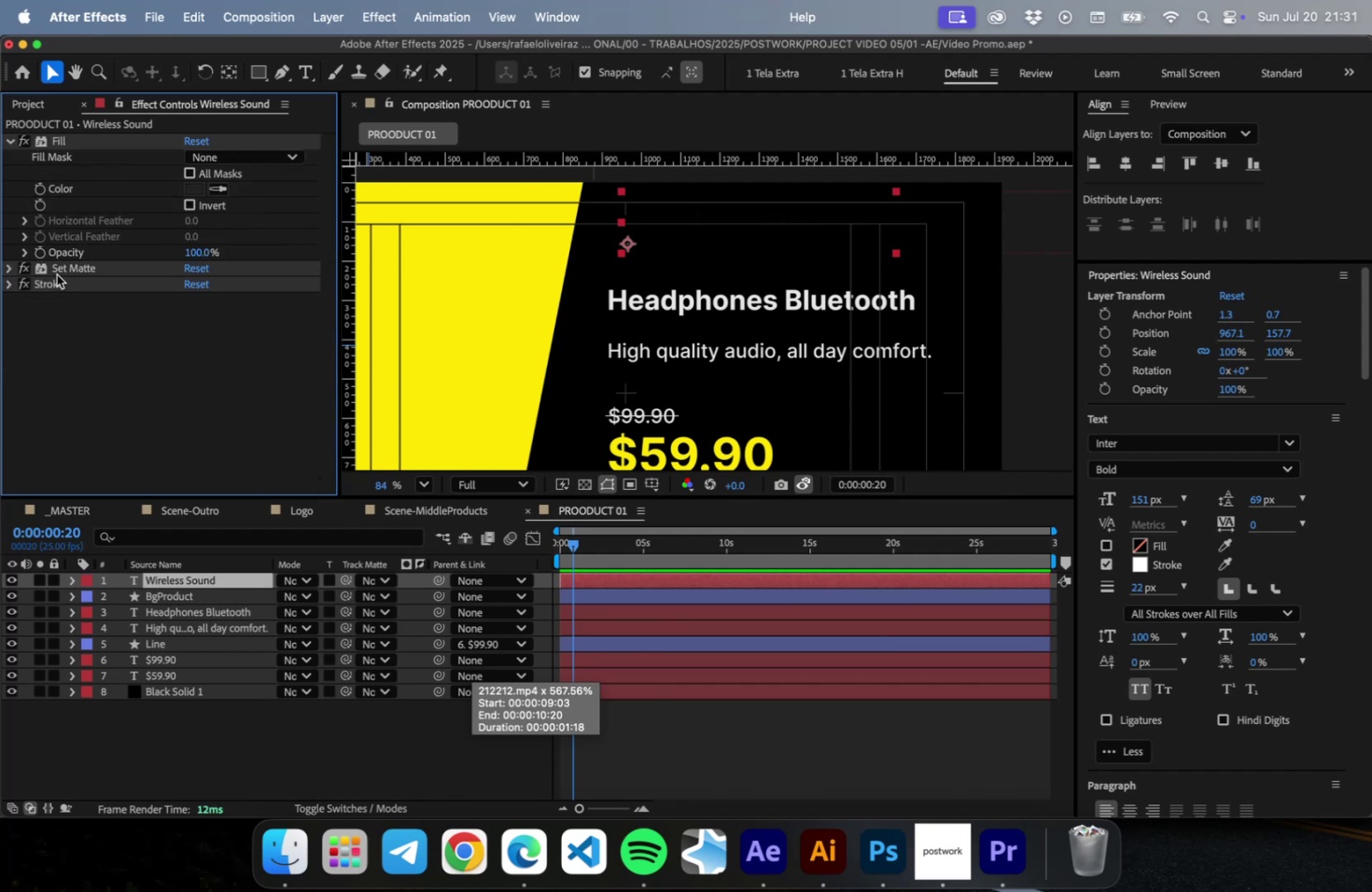 
left_click_drag(start_coordinate=[62, 272], to_coordinate=[64, 332])
 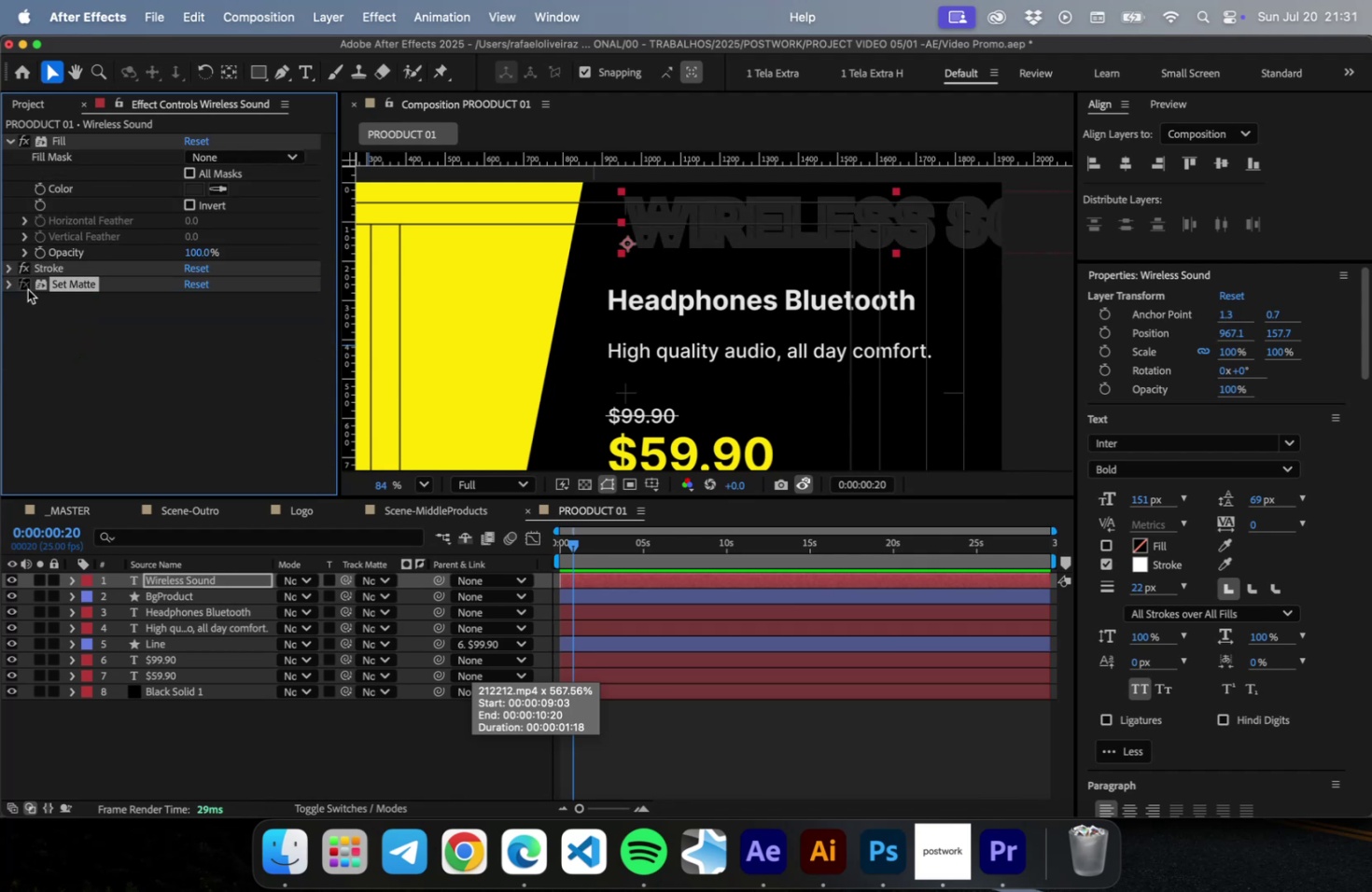 
left_click([9, 265])
 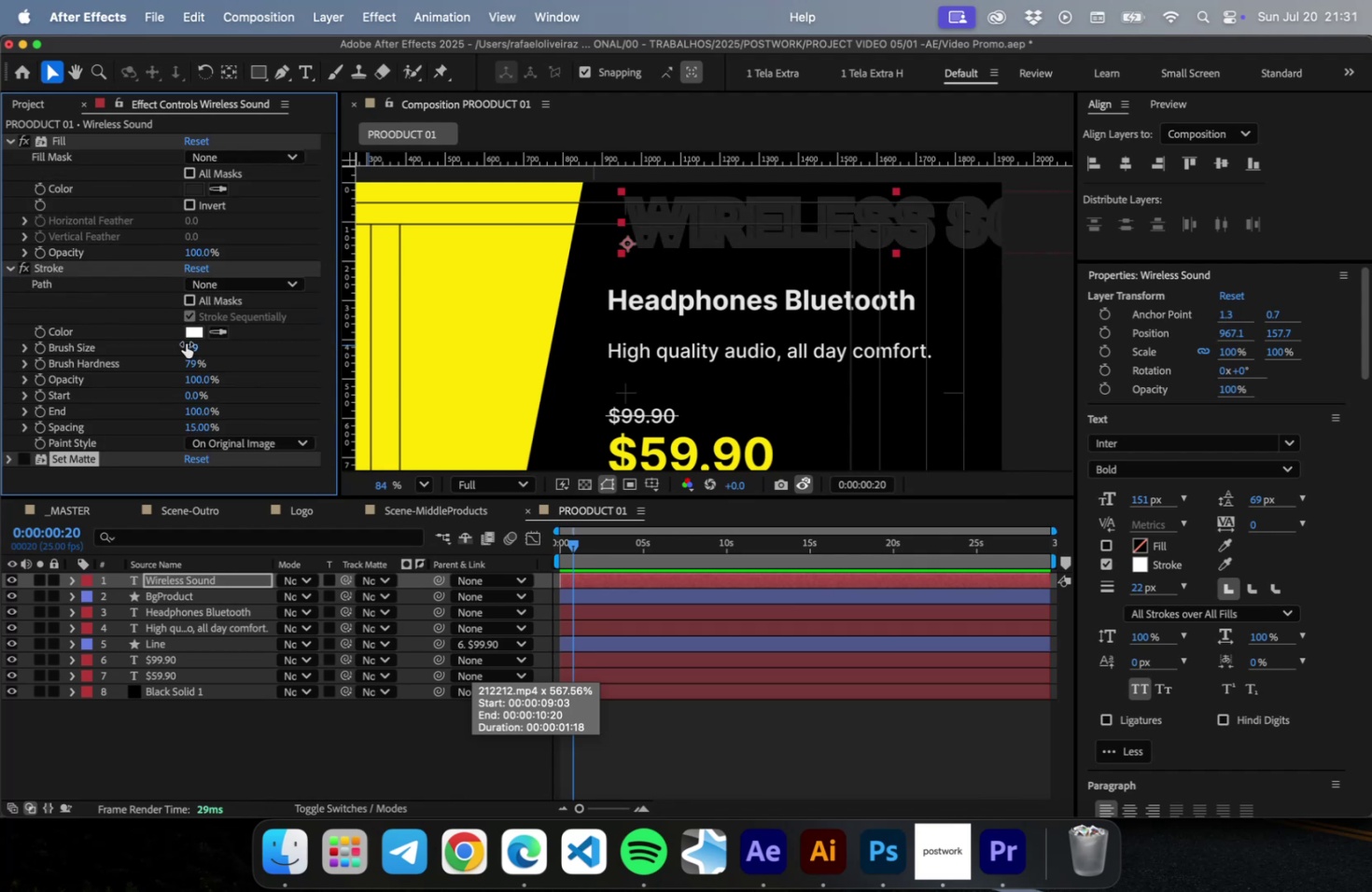 
left_click_drag(start_coordinate=[188, 343], to_coordinate=[204, 354])
 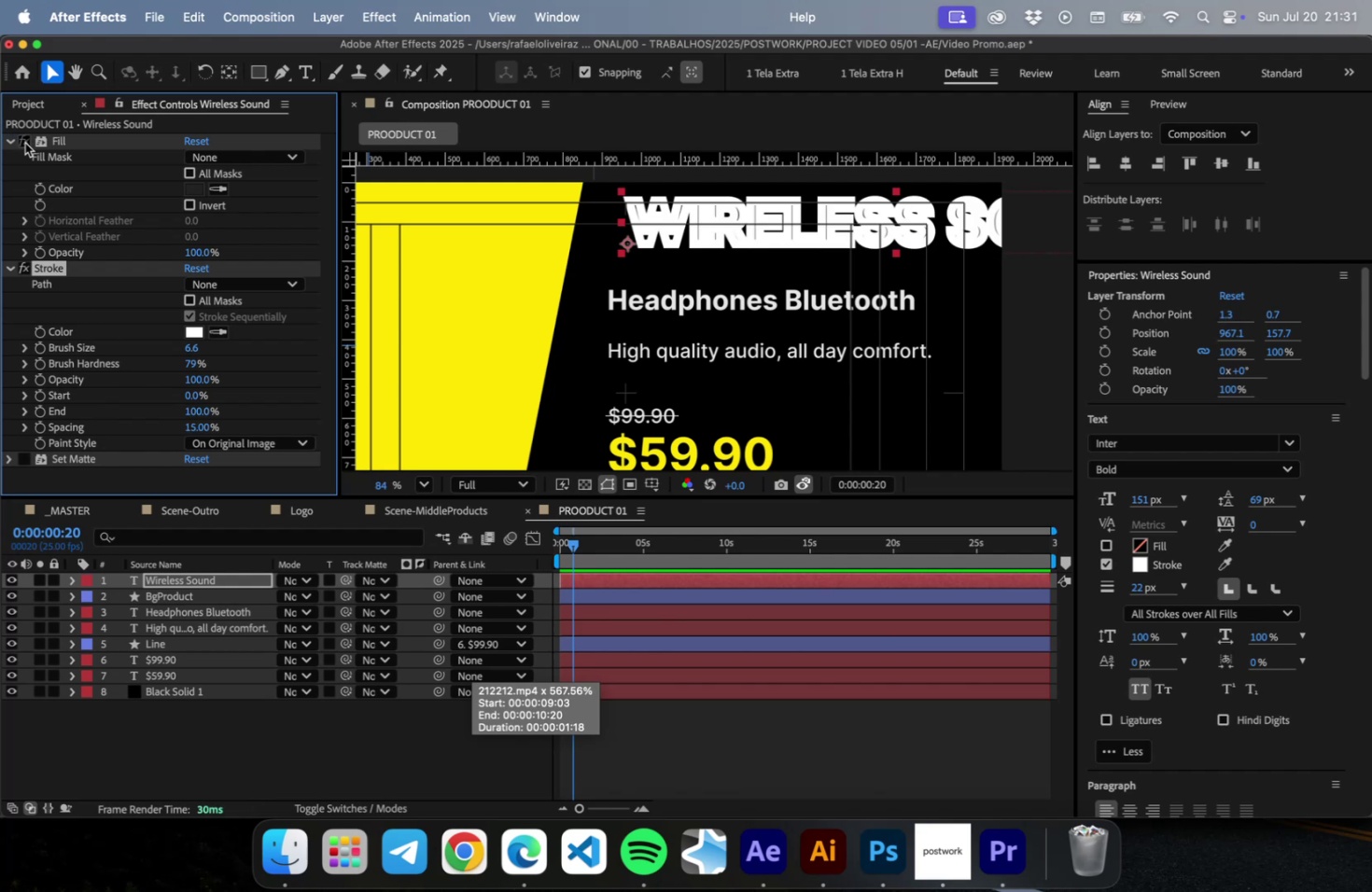 
left_click([12, 141])
 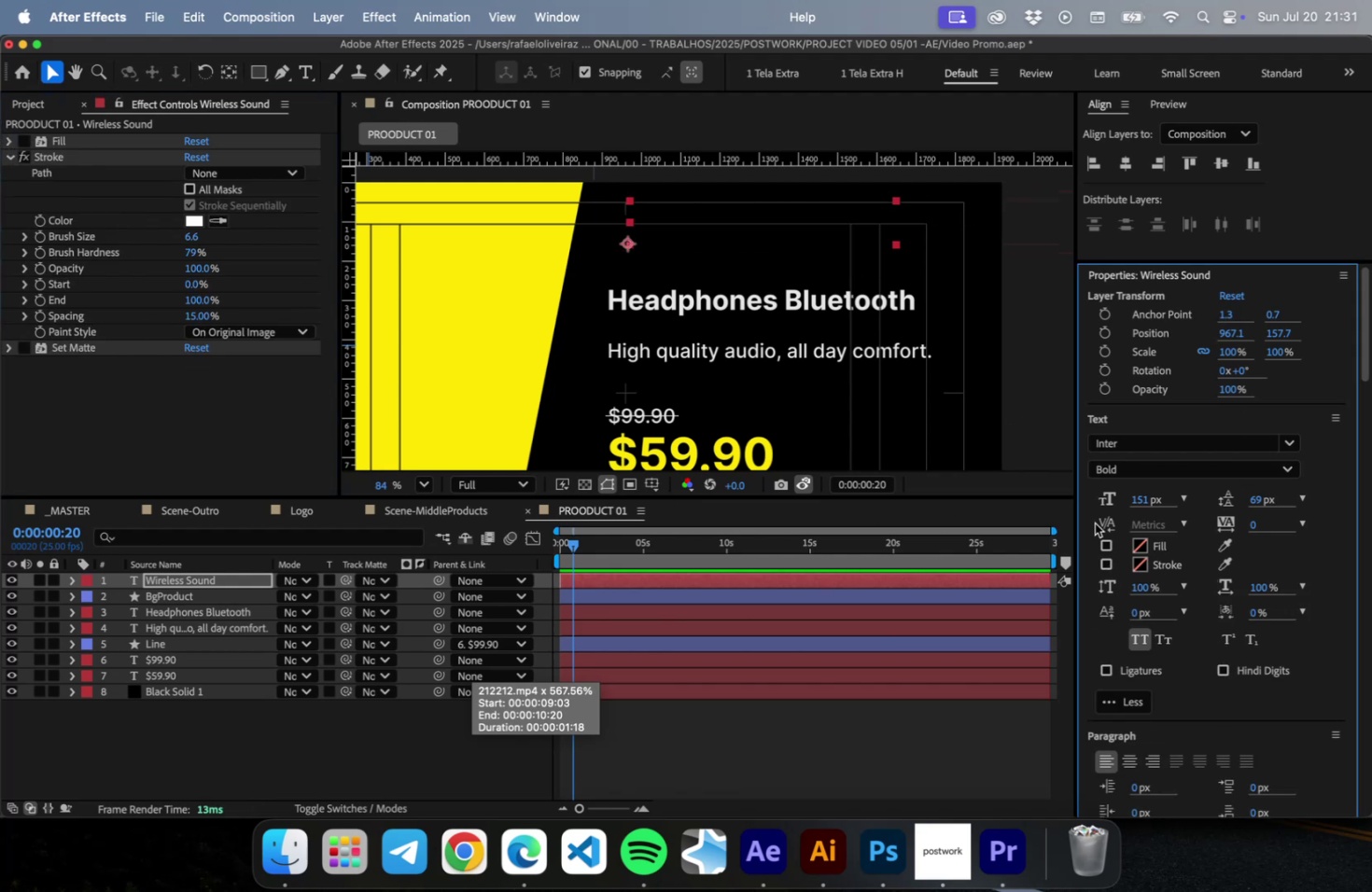 
wait(5.38)
 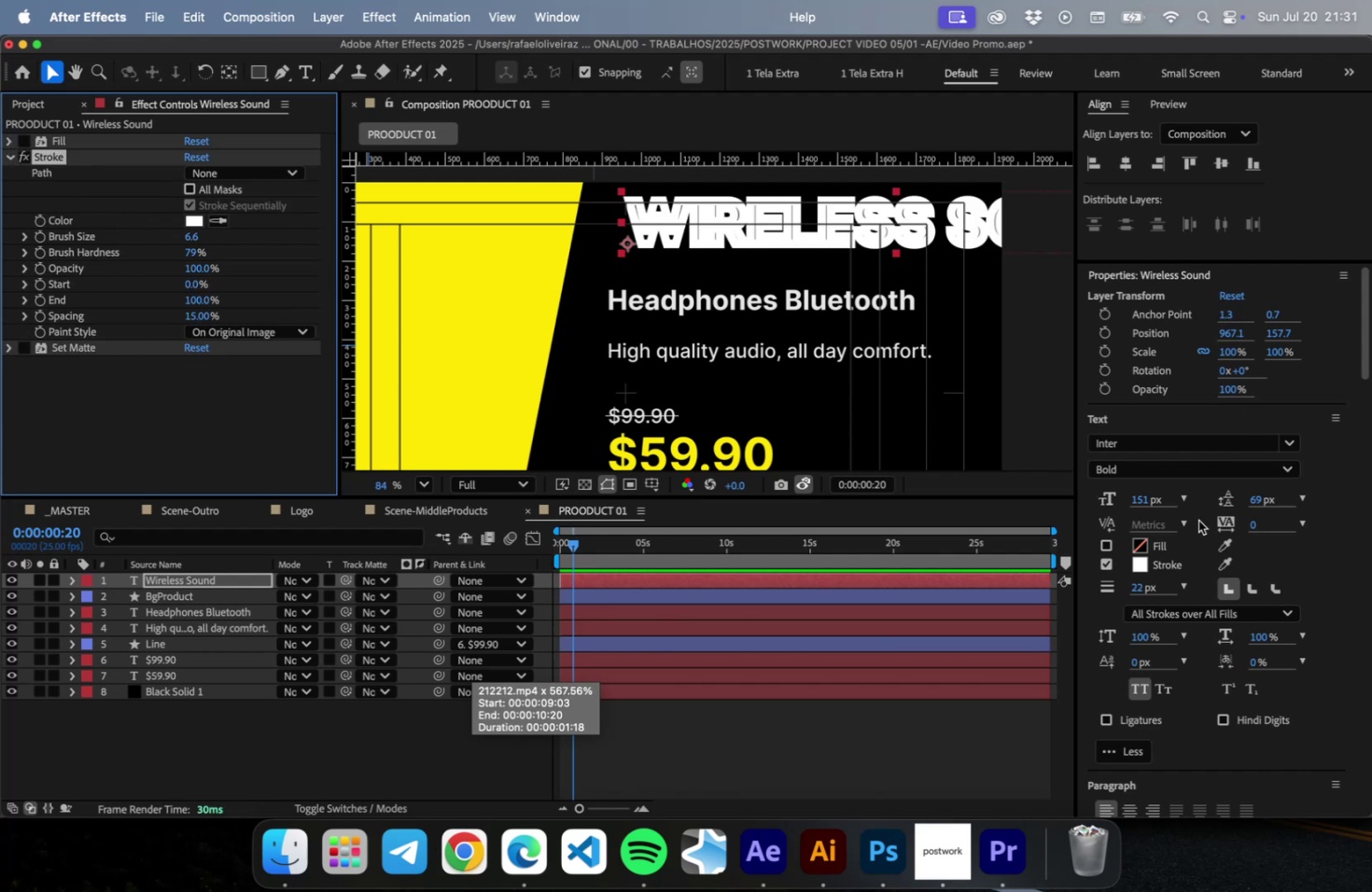 
left_click([1106, 560])
 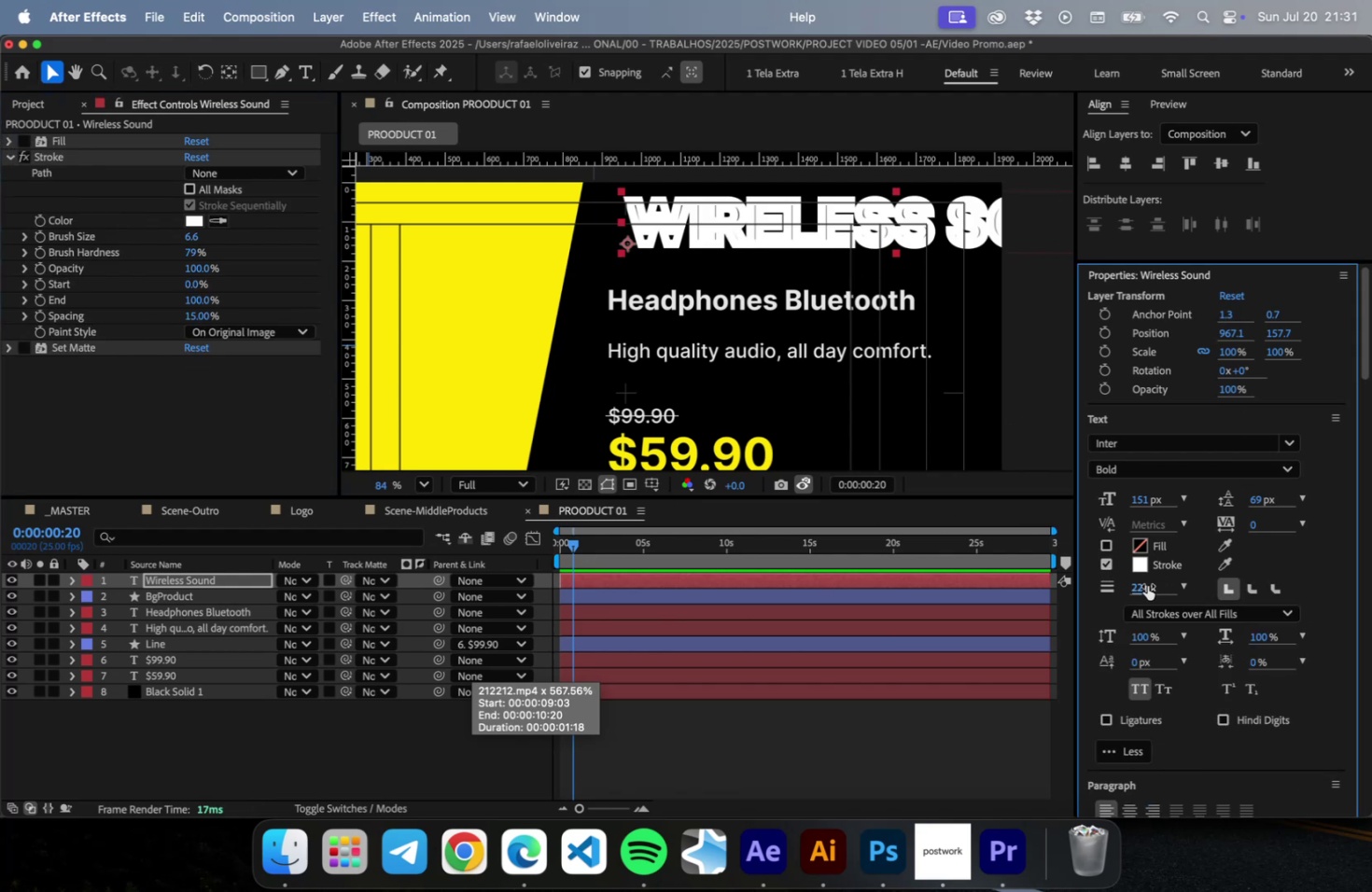 
left_click_drag(start_coordinate=[1144, 586], to_coordinate=[1118, 592])
 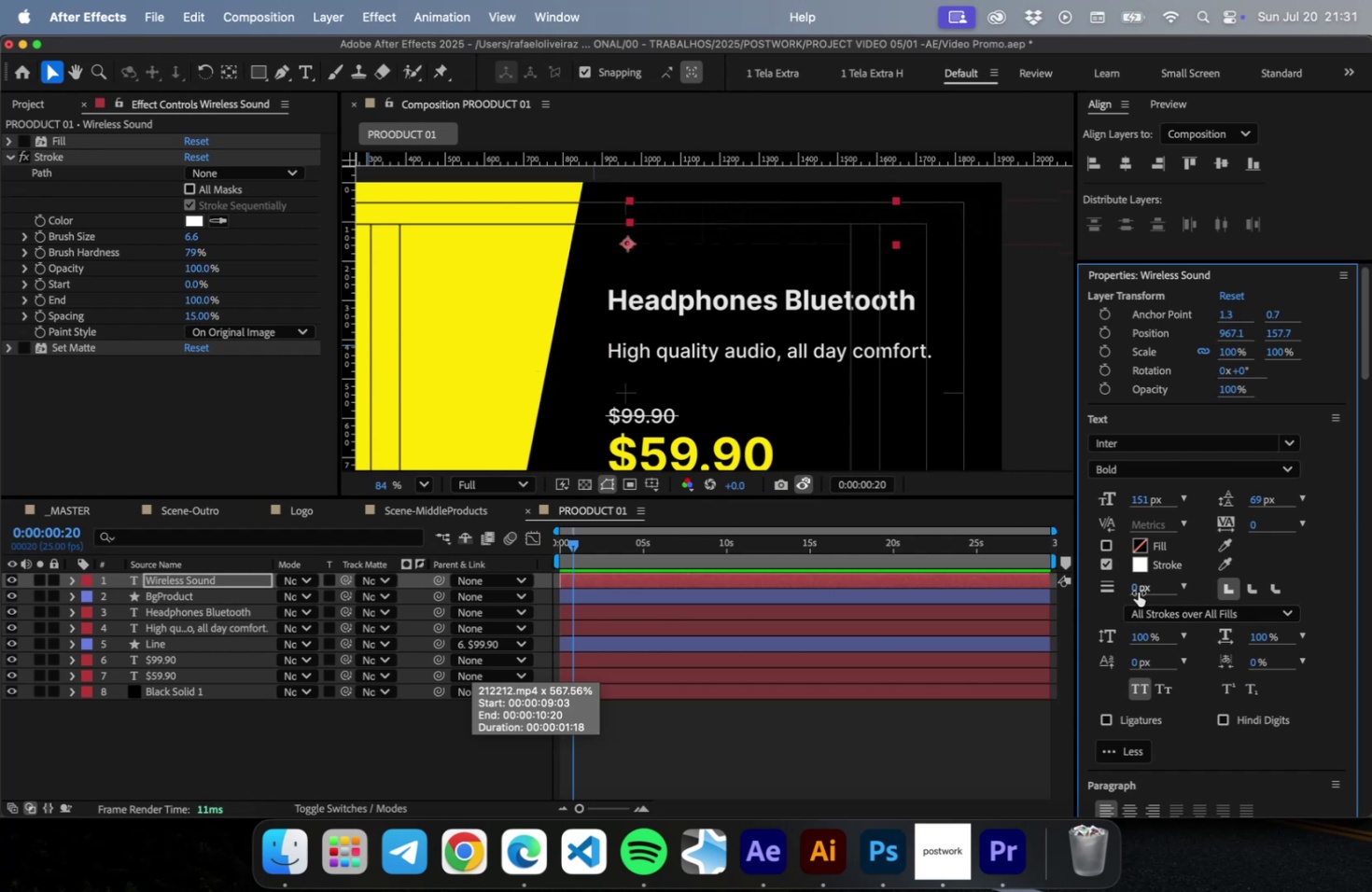 
left_click_drag(start_coordinate=[1136, 590], to_coordinate=[1142, 589])
 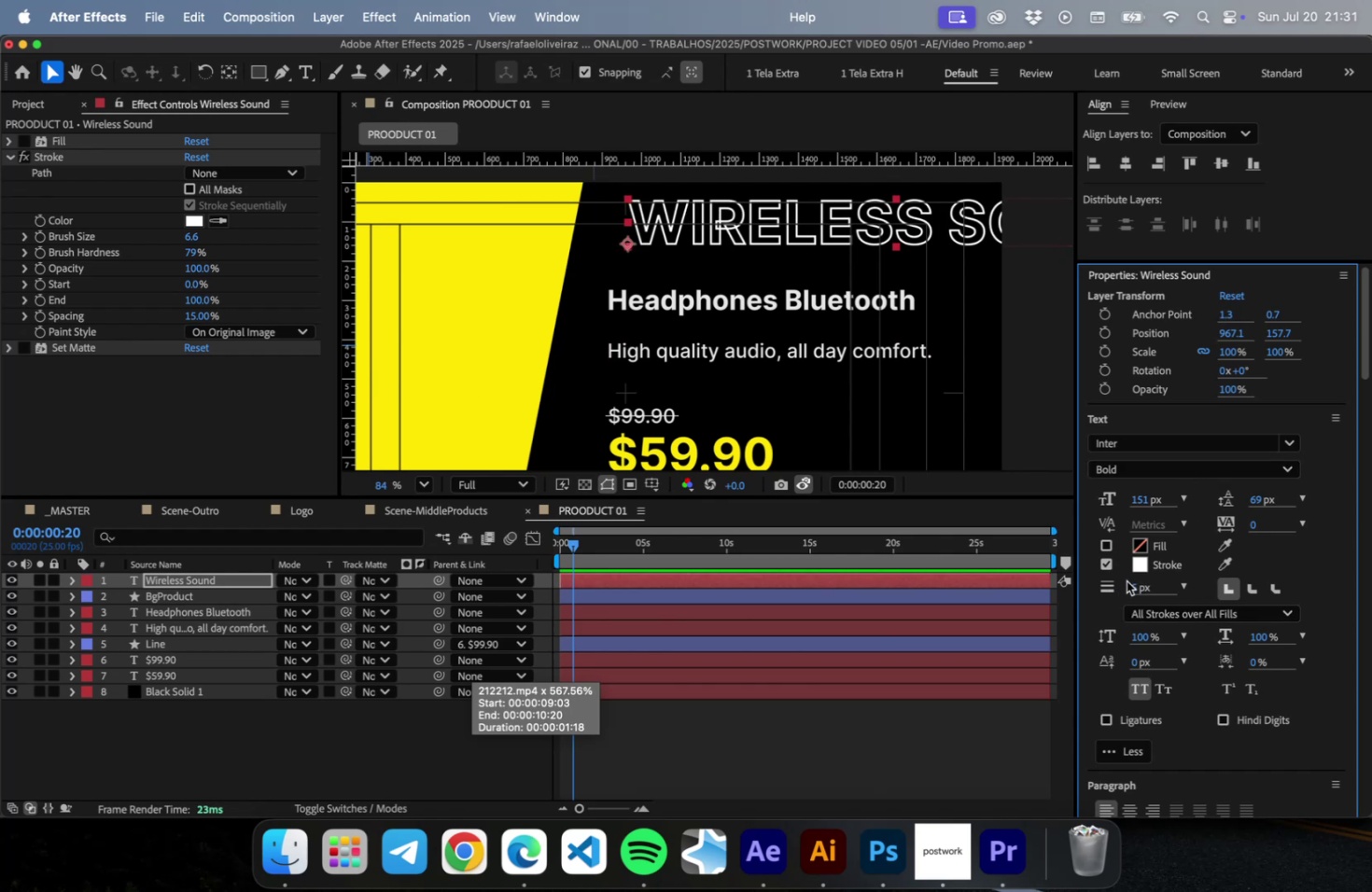 
wait(6.02)
 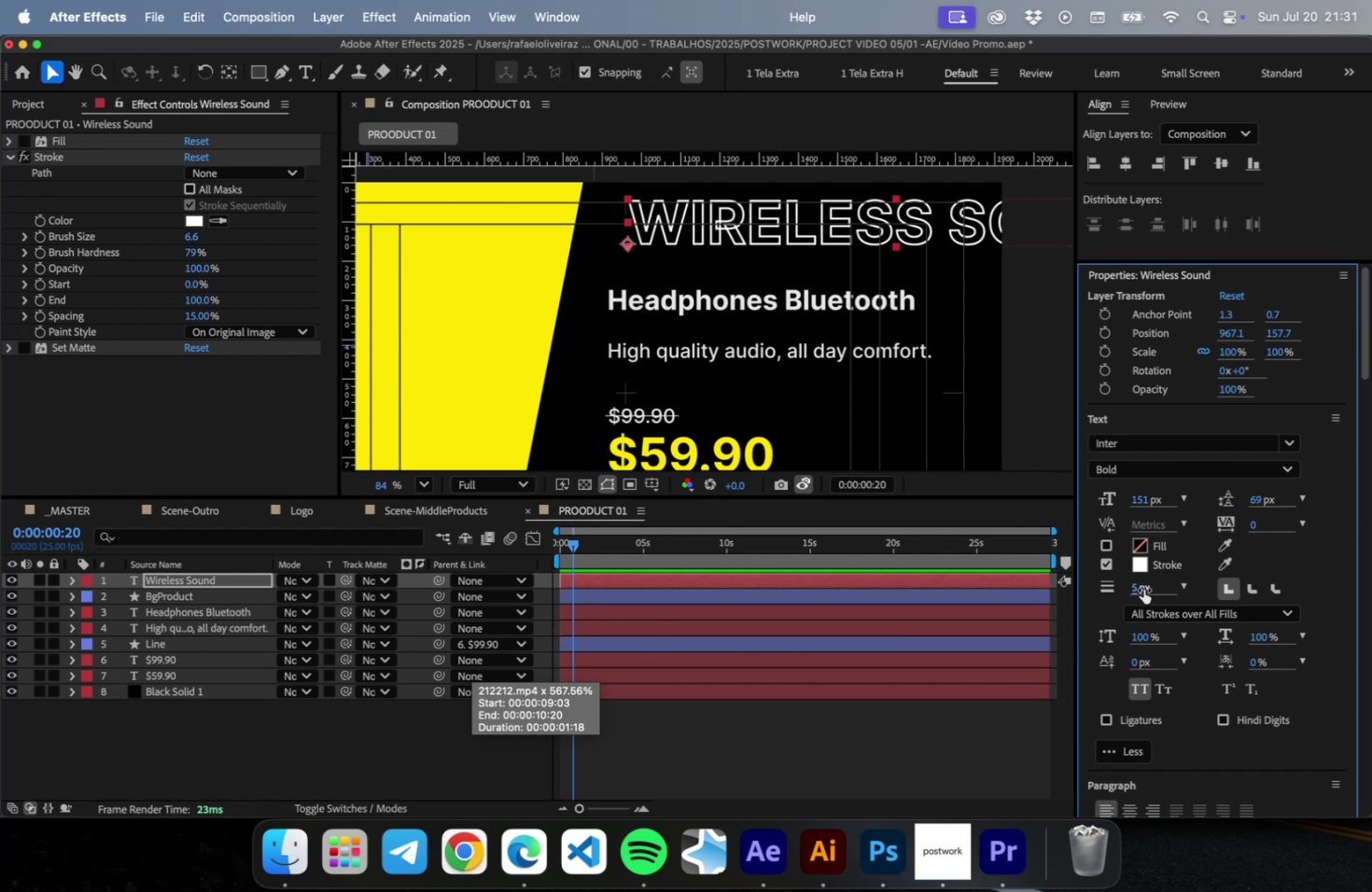 
double_click([1105, 560])
 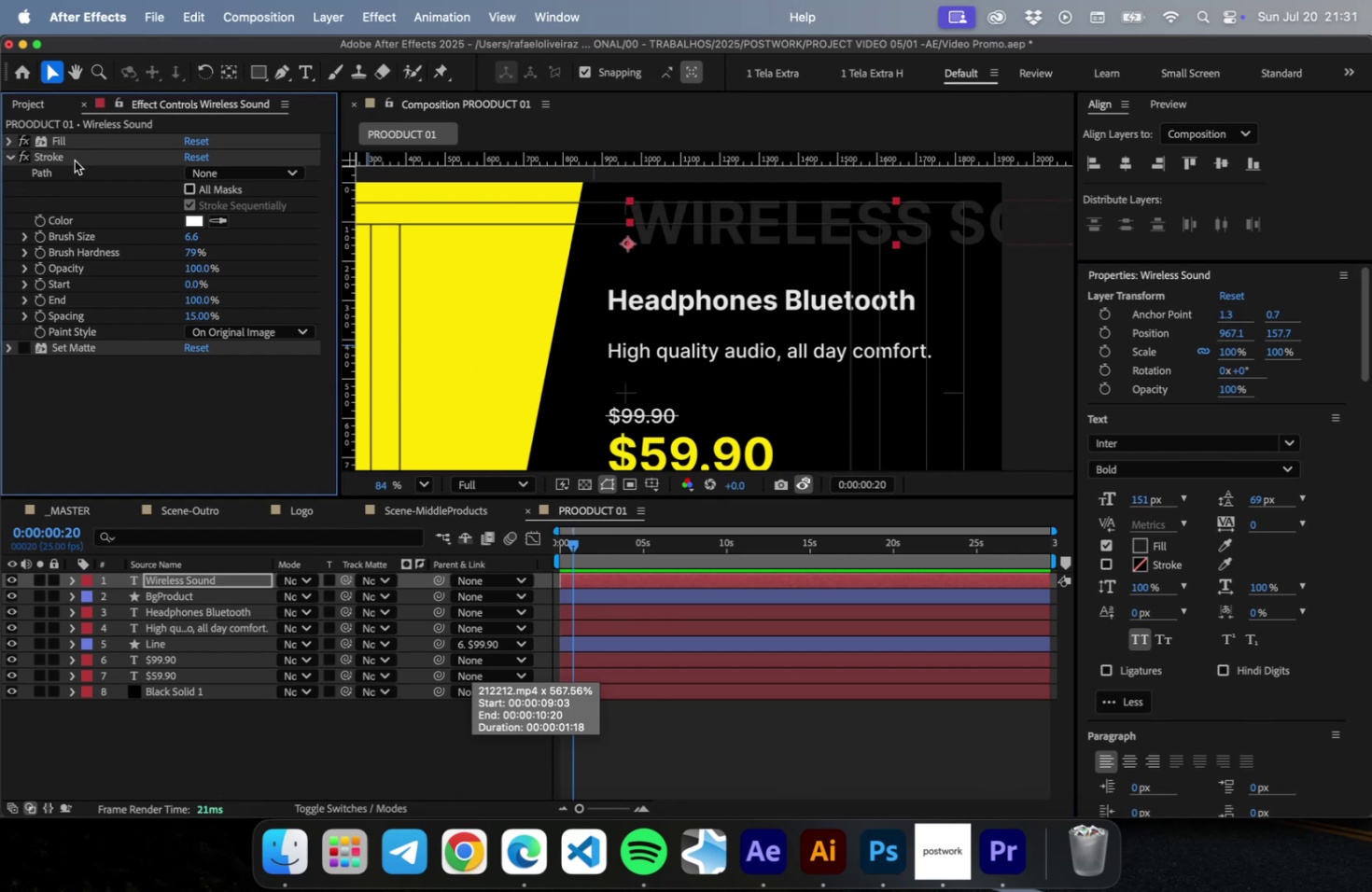 
key(Backspace)
 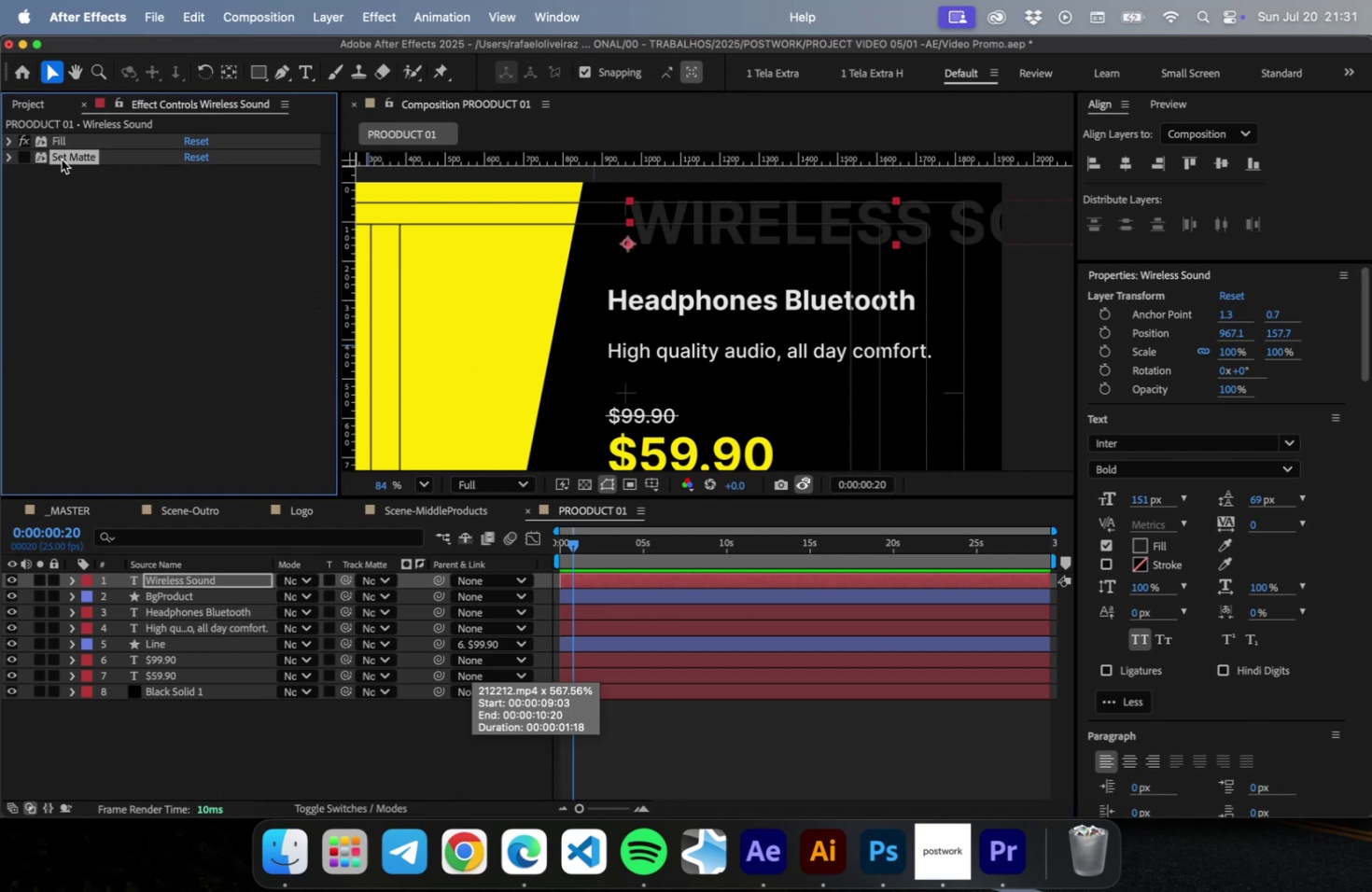 
key(Backspace)
 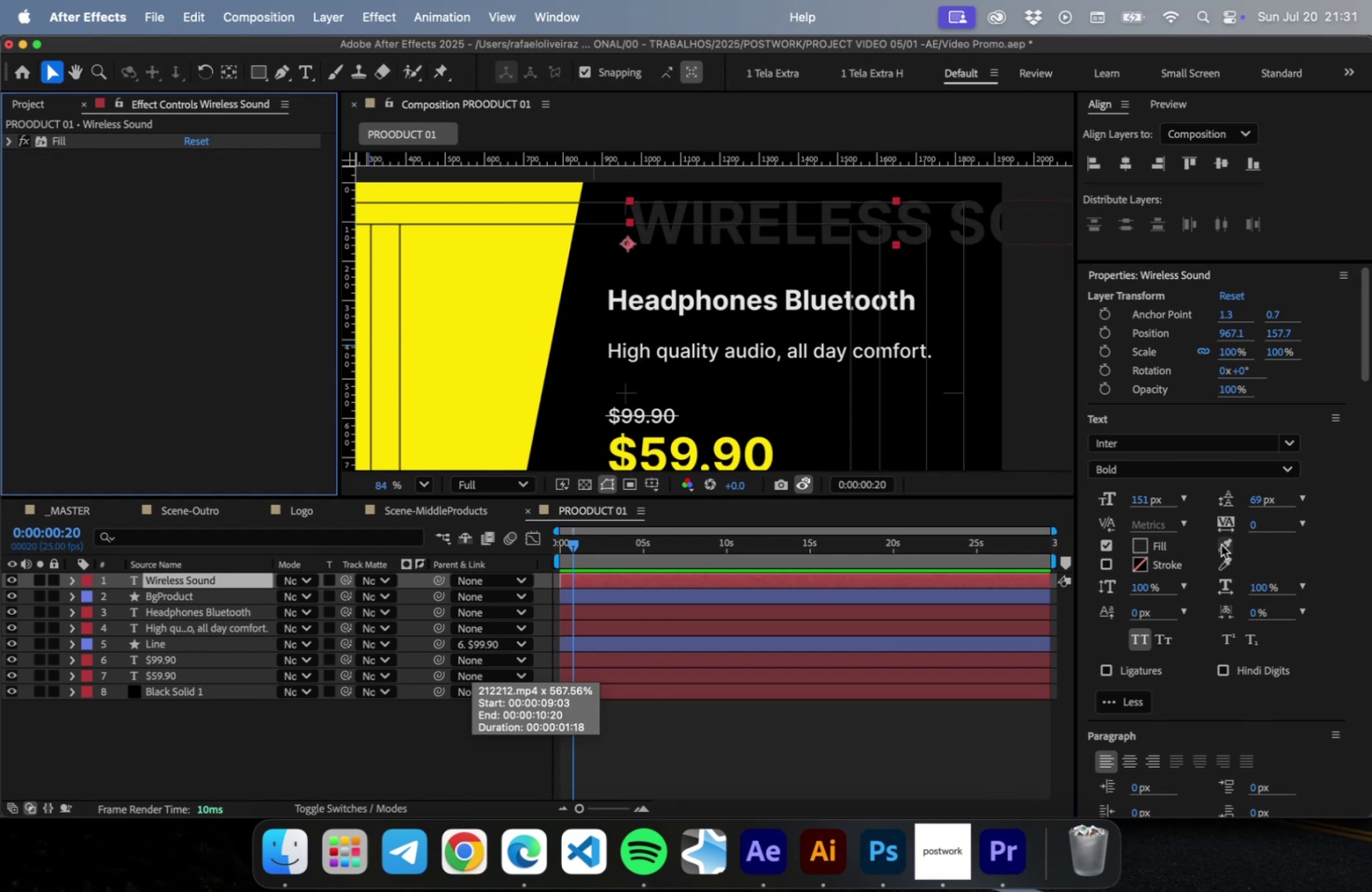 
left_click([498, 323])
 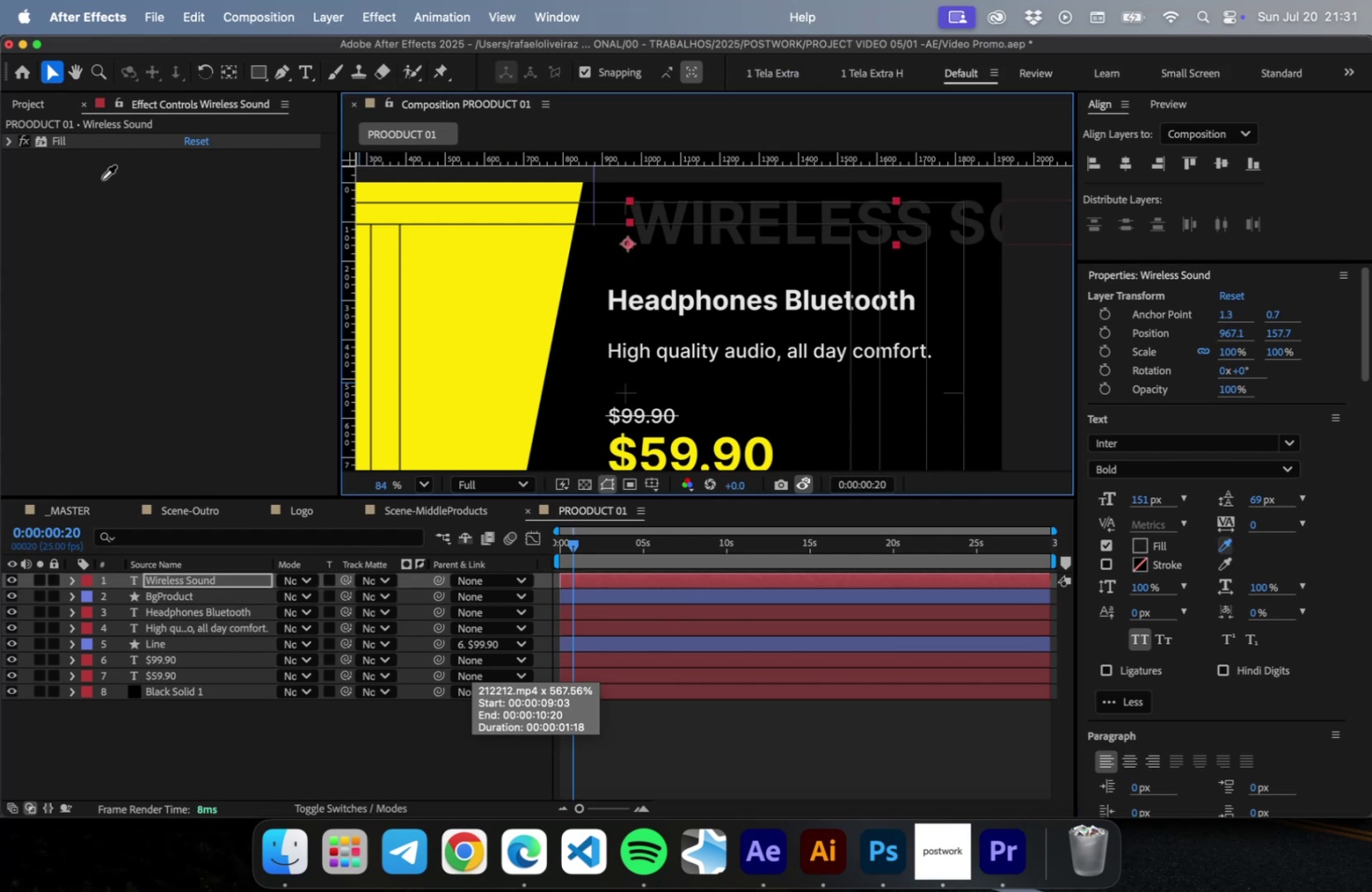 
key(Escape)
 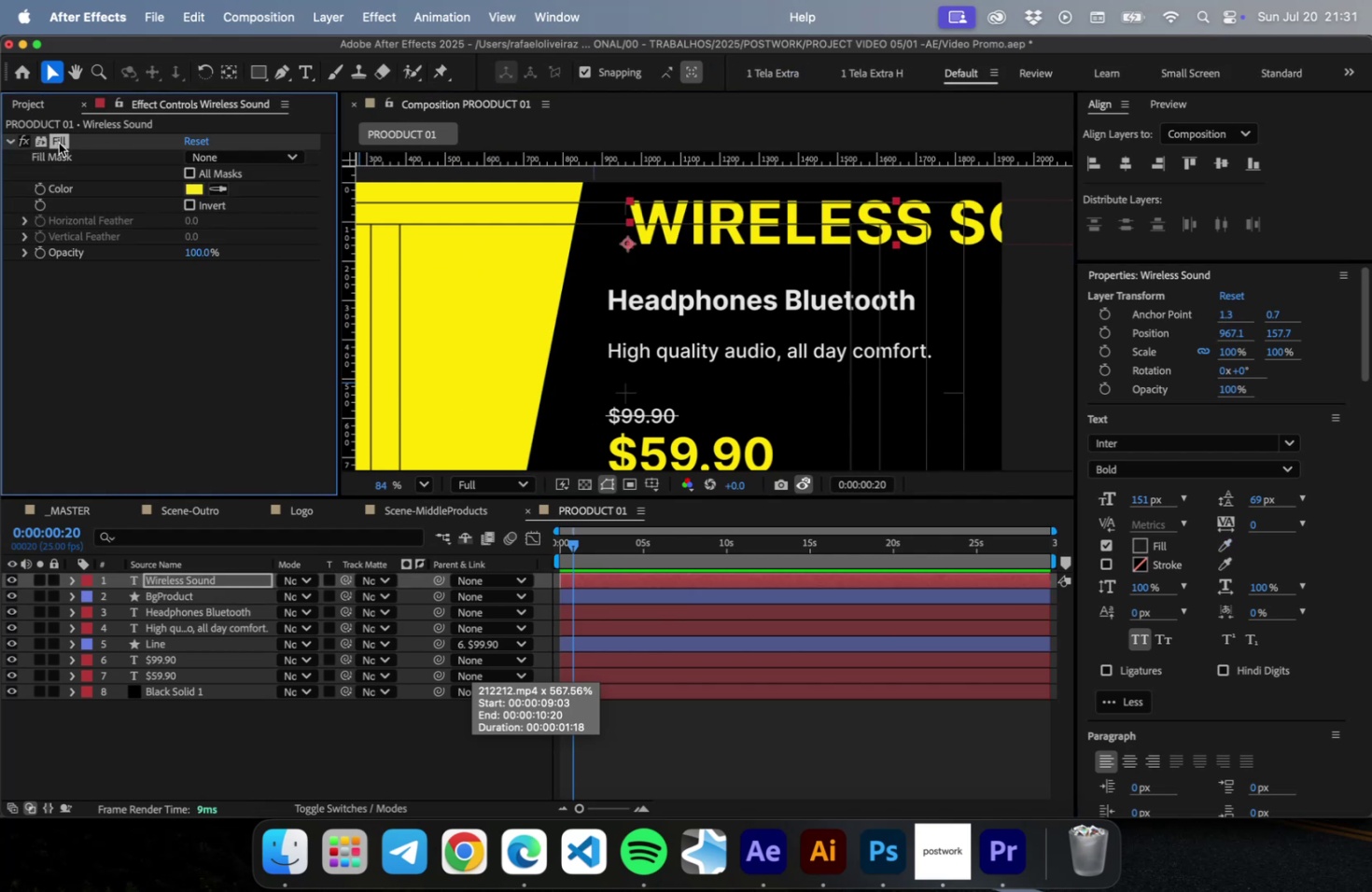 
key(Meta+CommandLeft)
 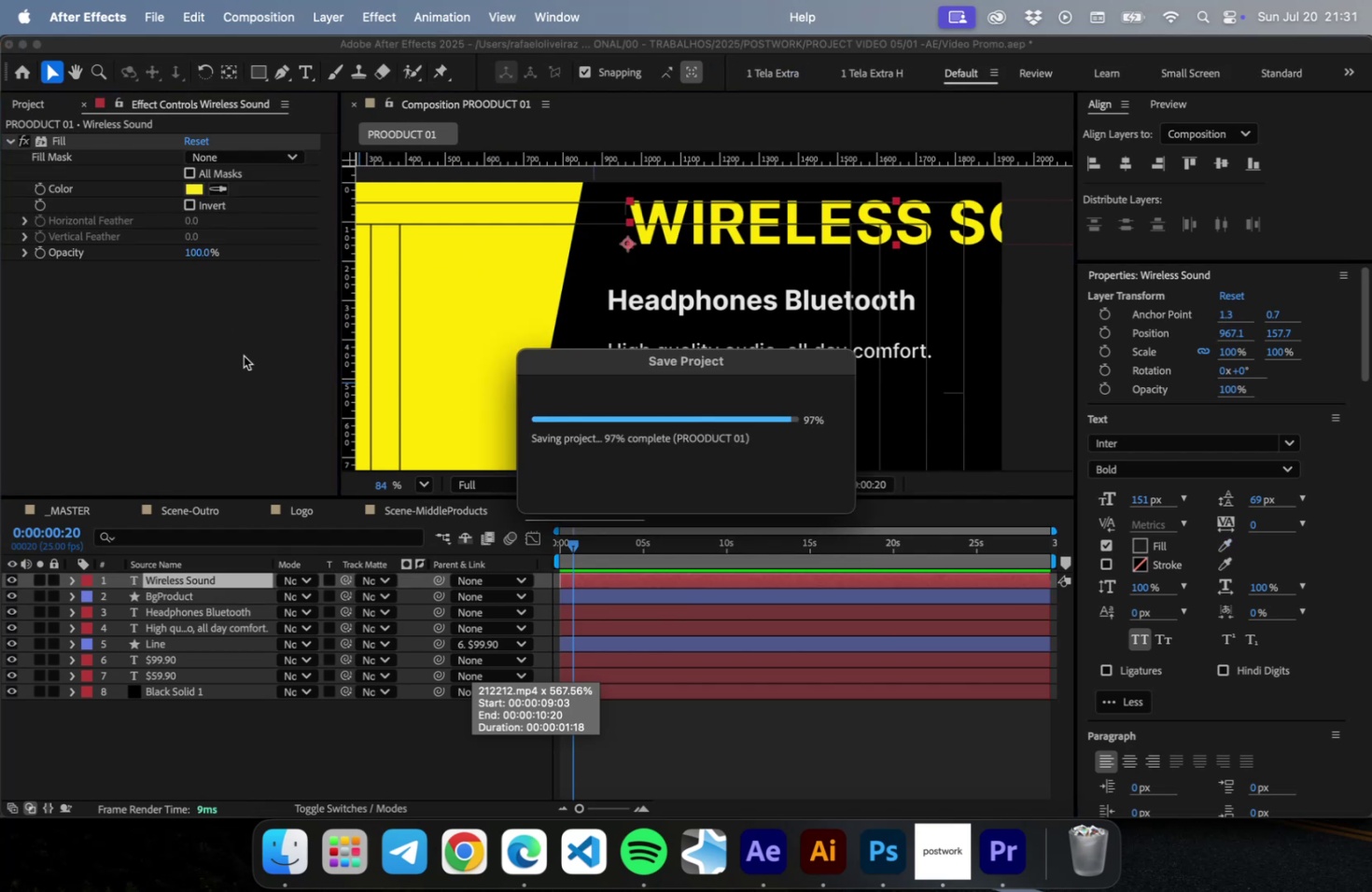 
key(Meta+S)
 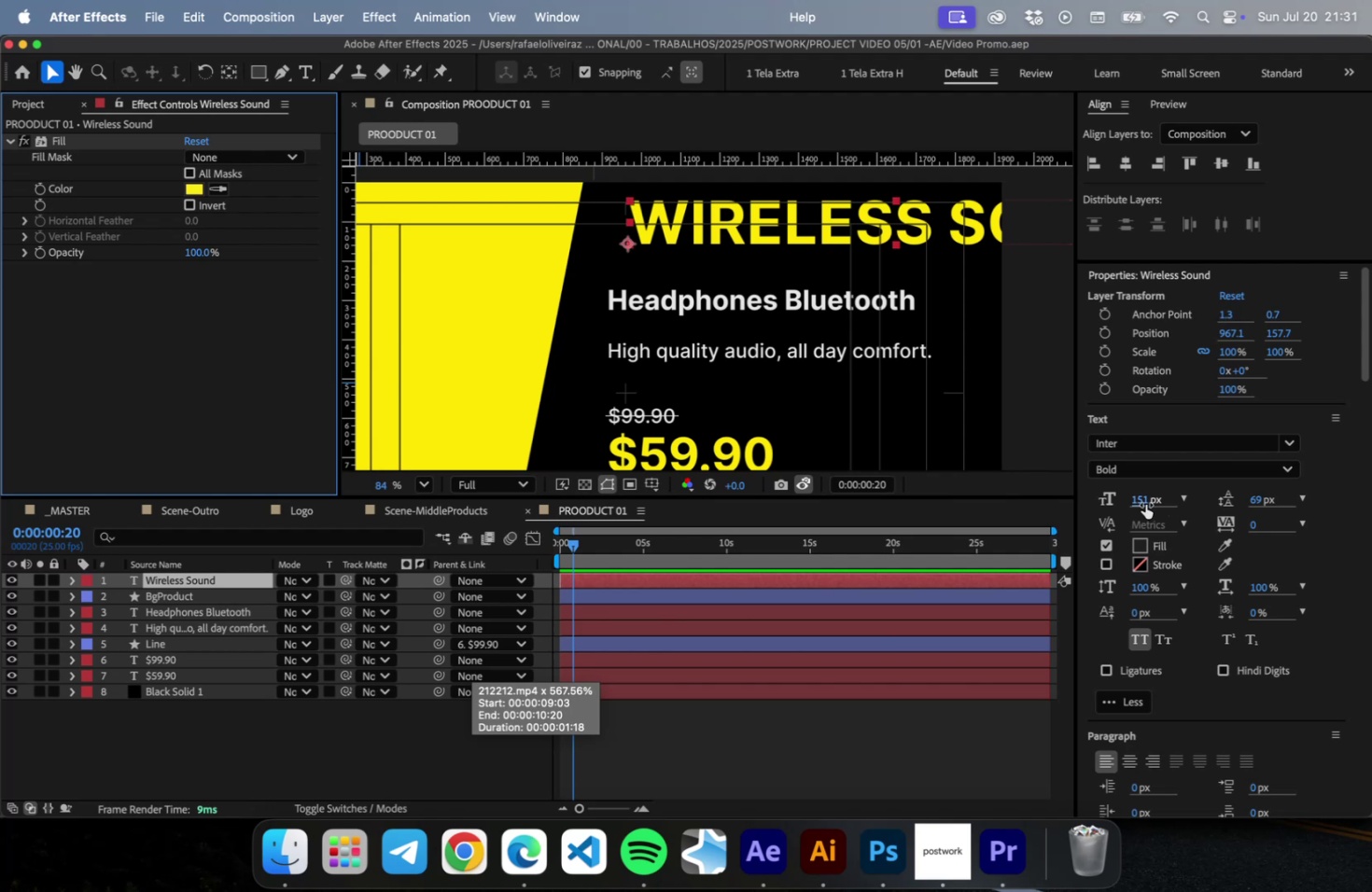 
left_click_drag(start_coordinate=[1141, 499], to_coordinate=[1044, 501])
 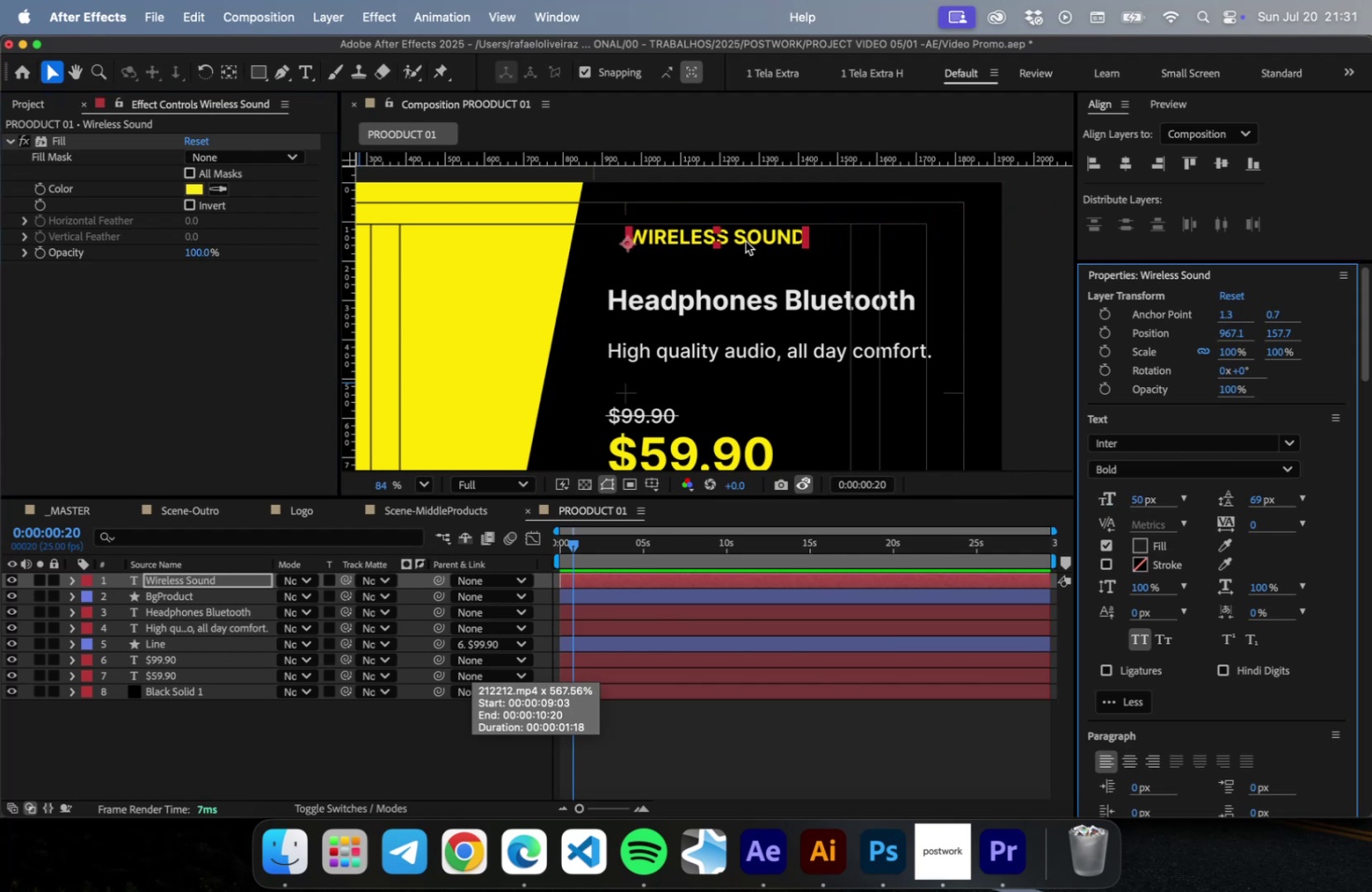 
left_click_drag(start_coordinate=[745, 241], to_coordinate=[730, 265])
 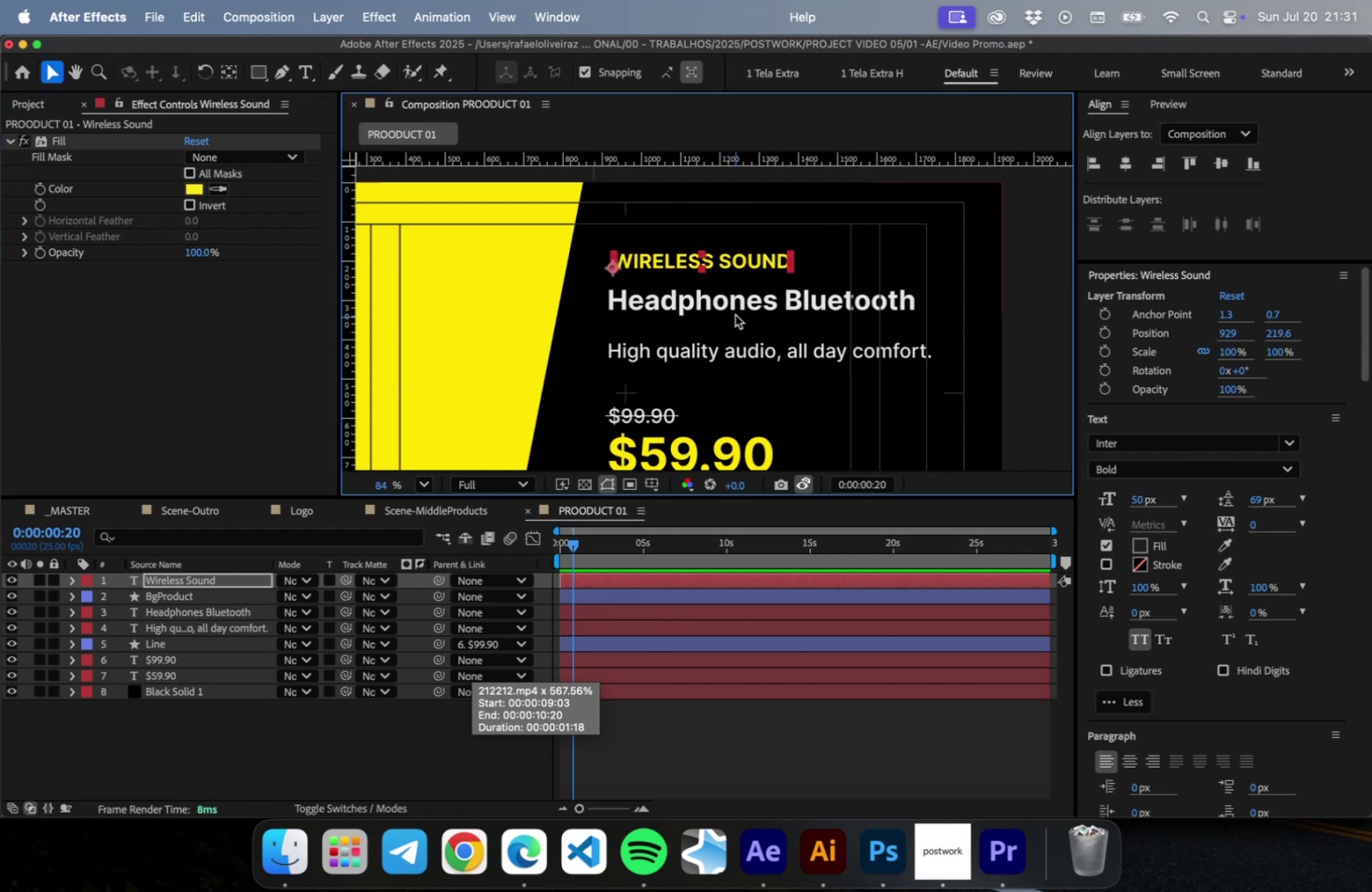 
left_click([734, 309])
 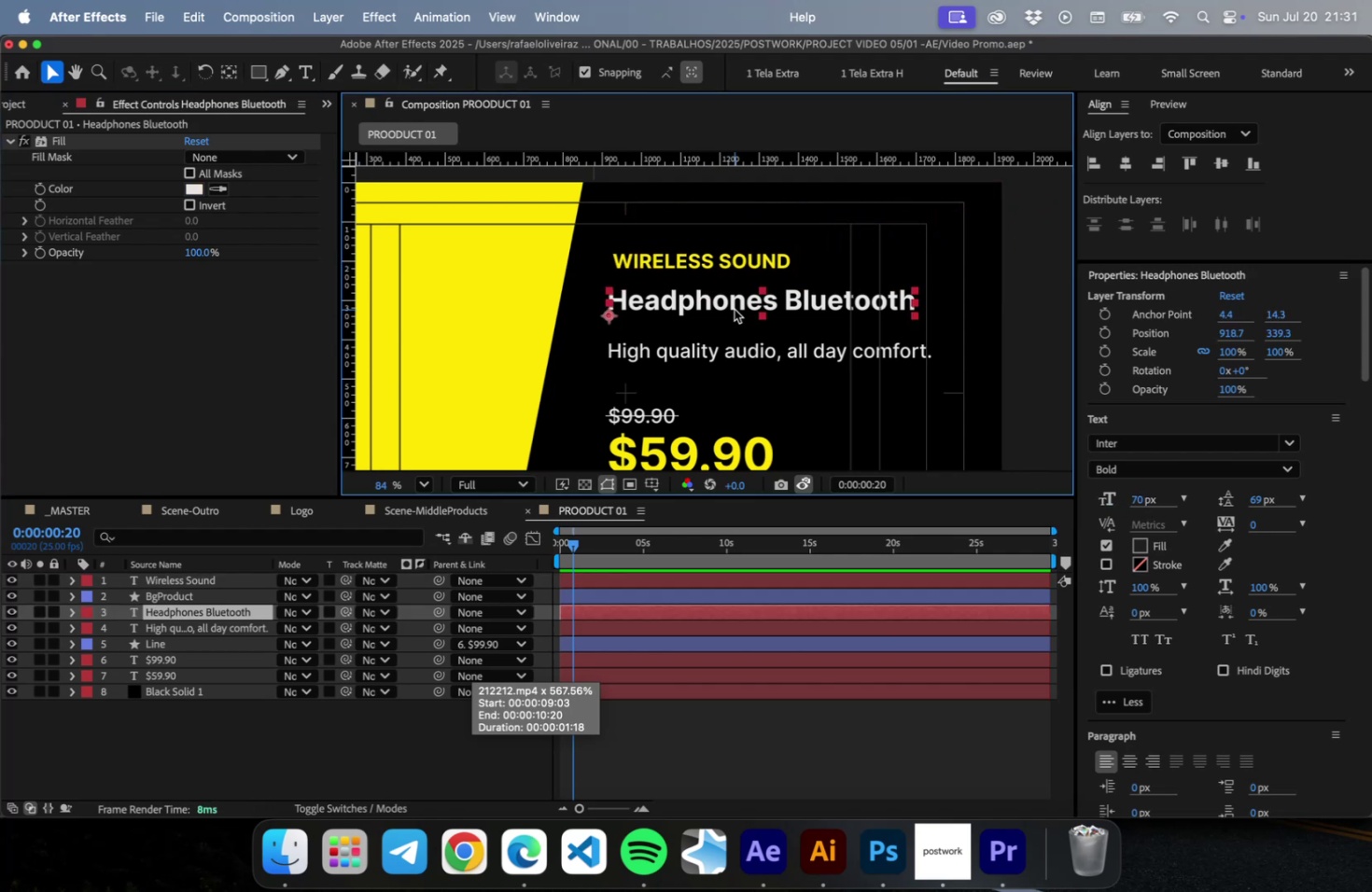 
key(Shift+ArrowUp)
 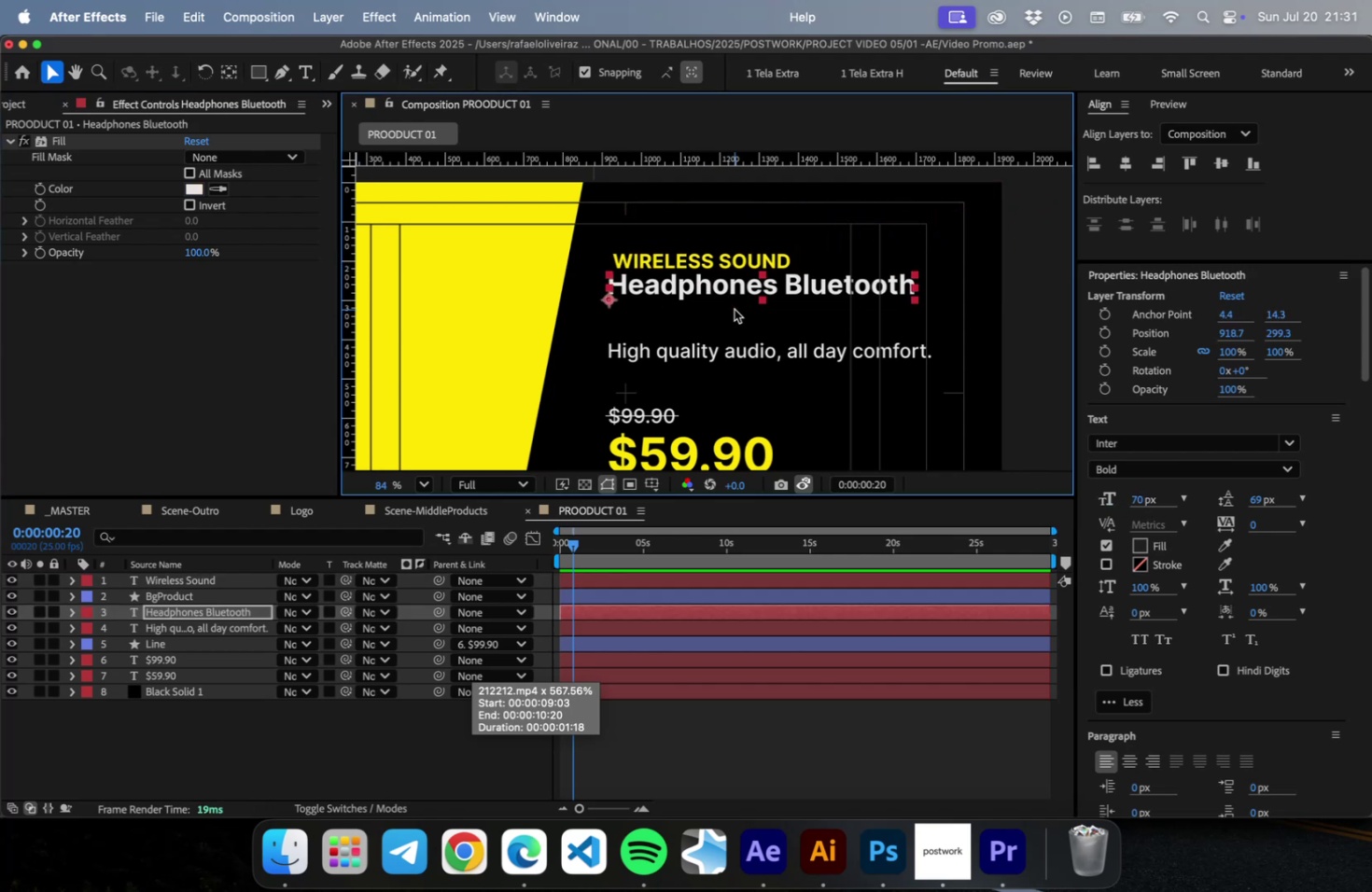 
key(Shift+ArrowUp)
 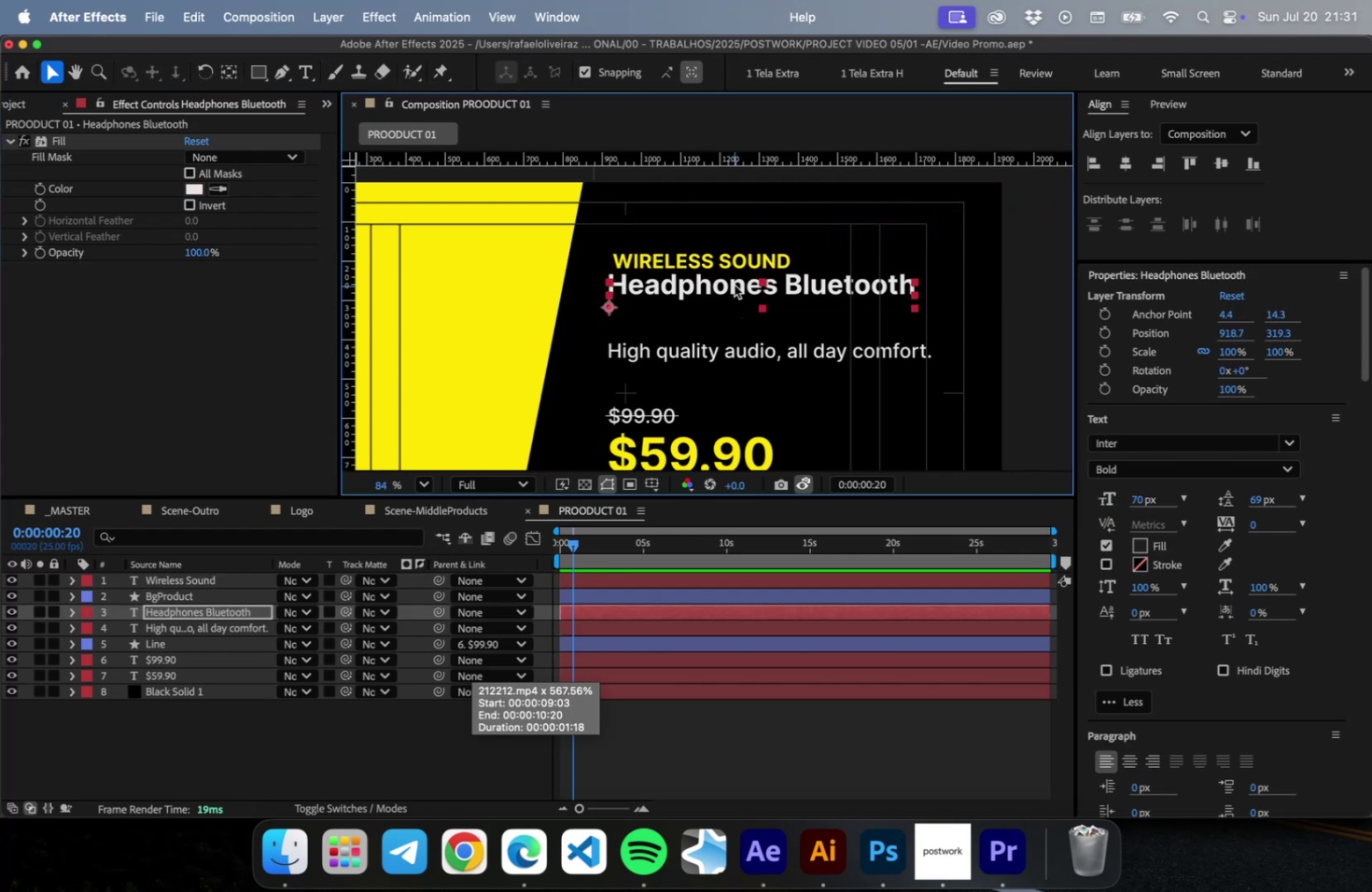 
key(Shift+ArrowDown)
 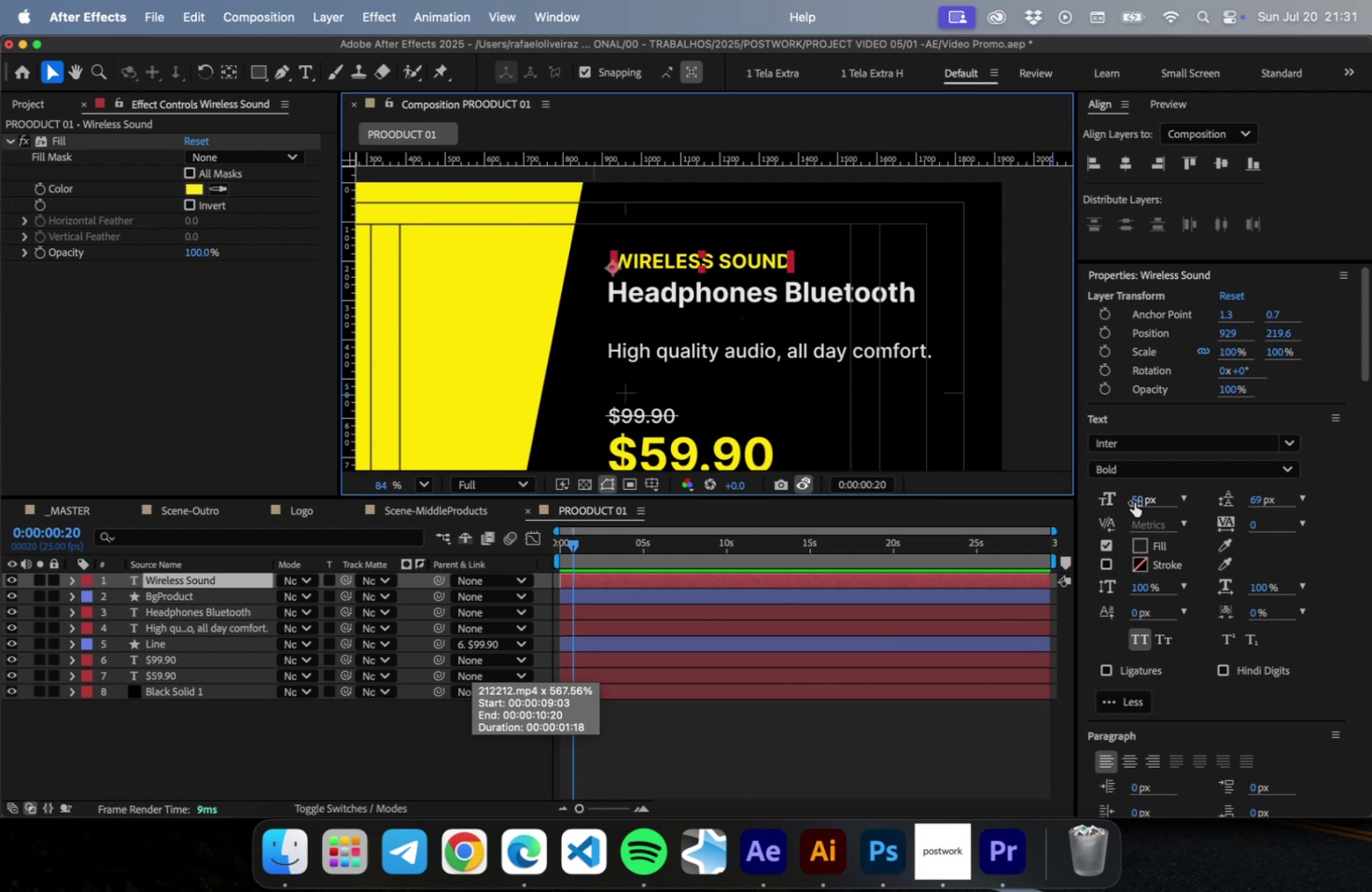 
key(Shift+ArrowDown)
 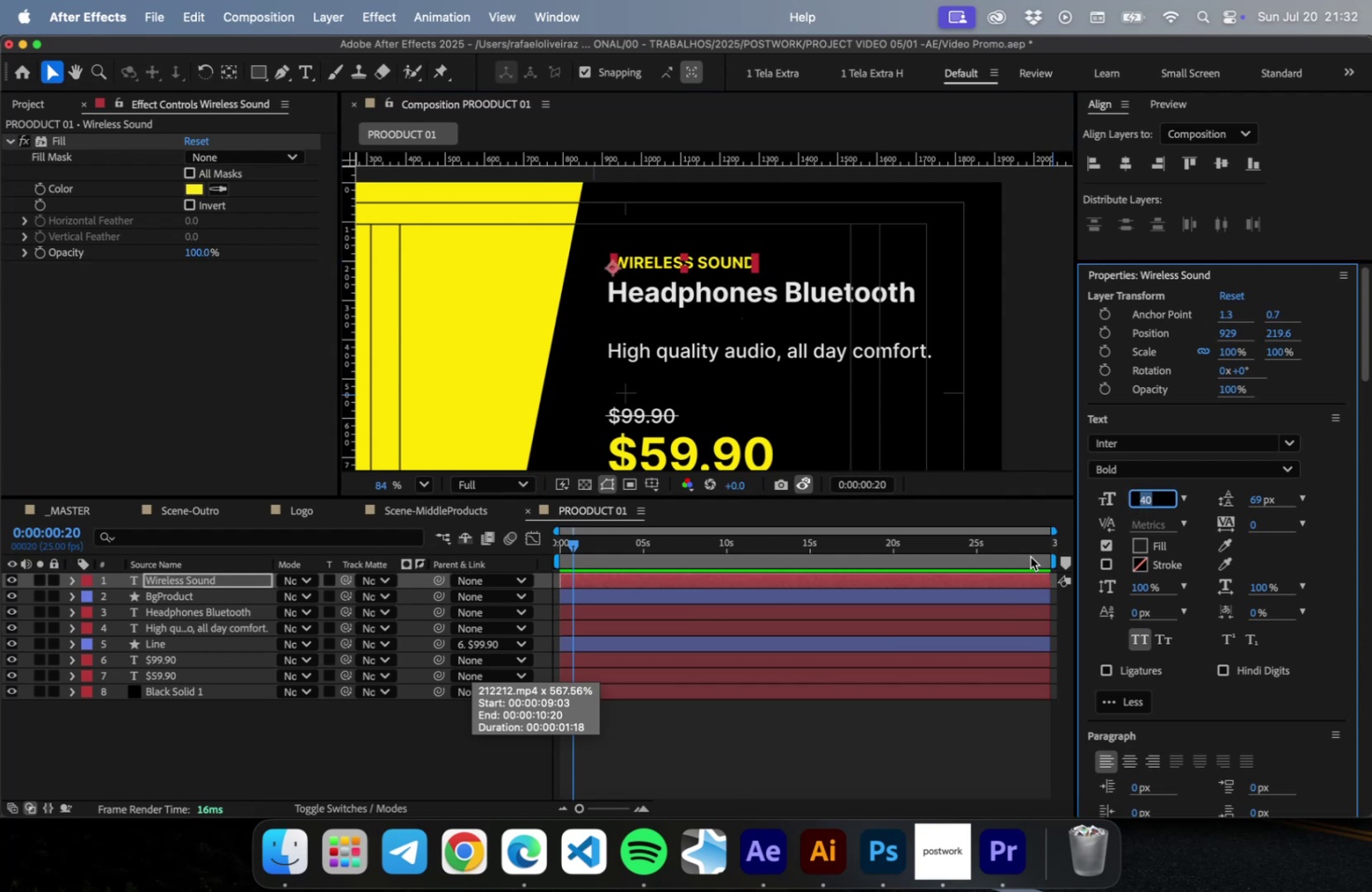 
key(Enter)
 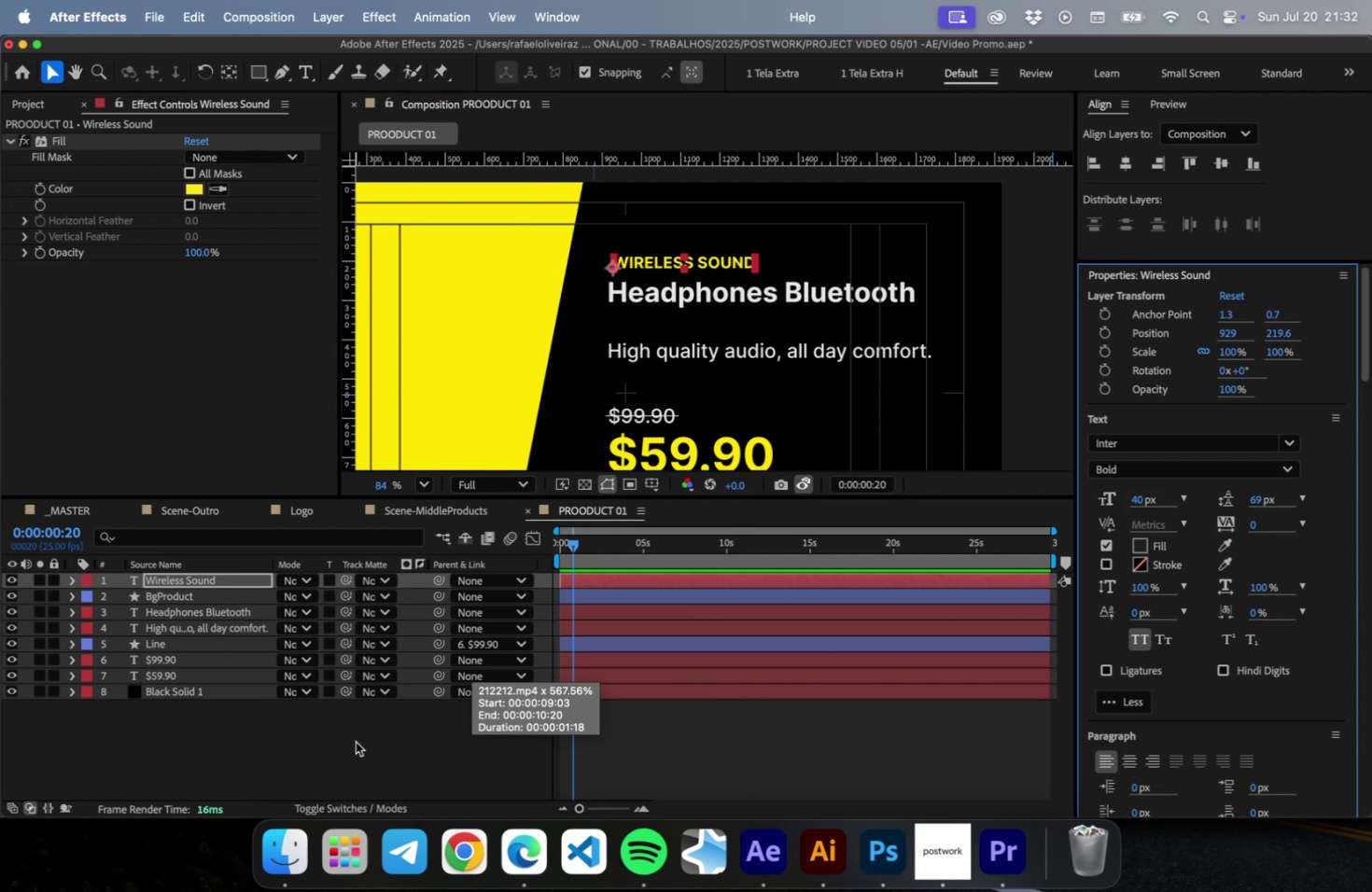 
left_click([356, 741])
 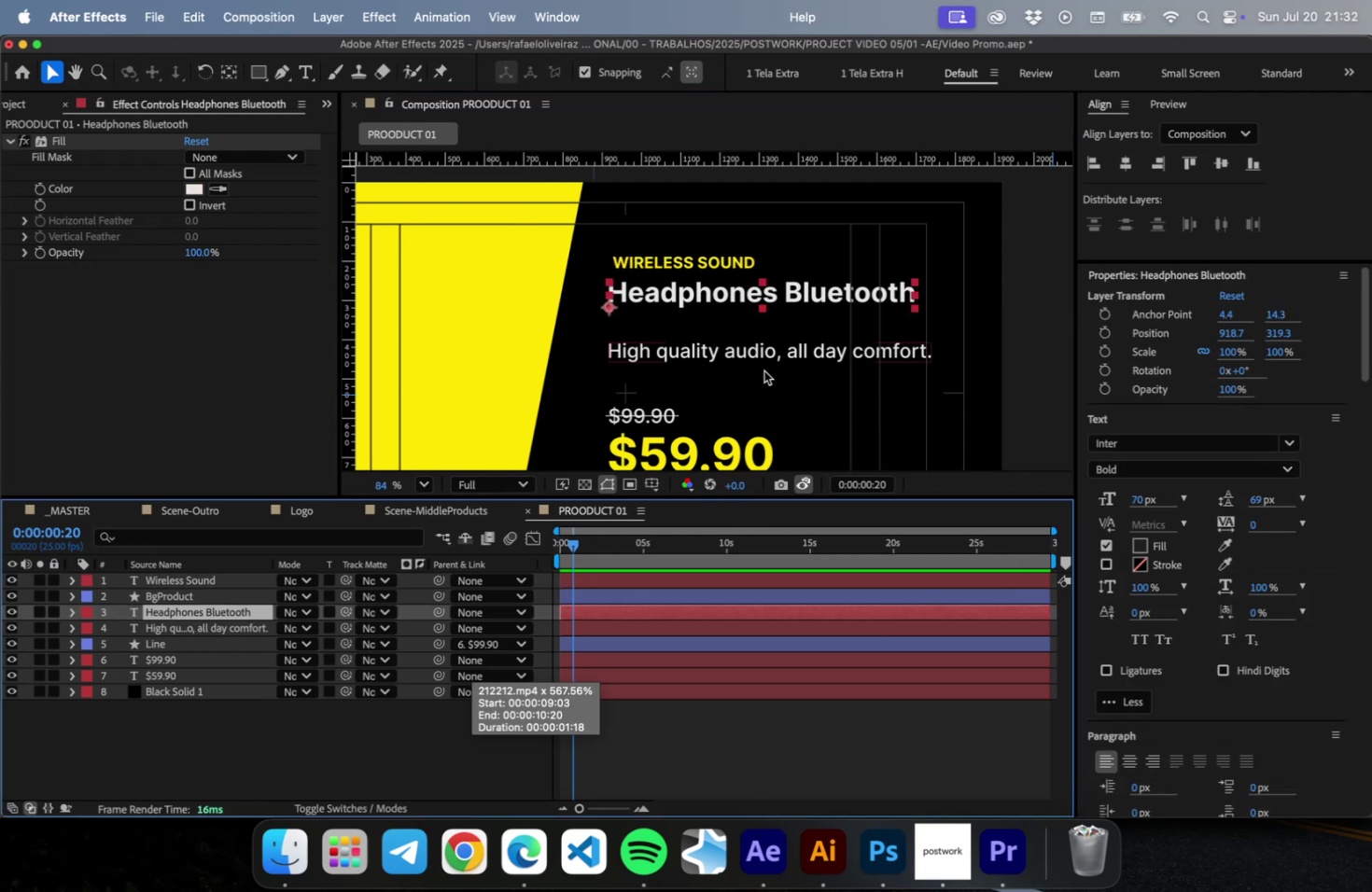 
left_click([810, 354])
 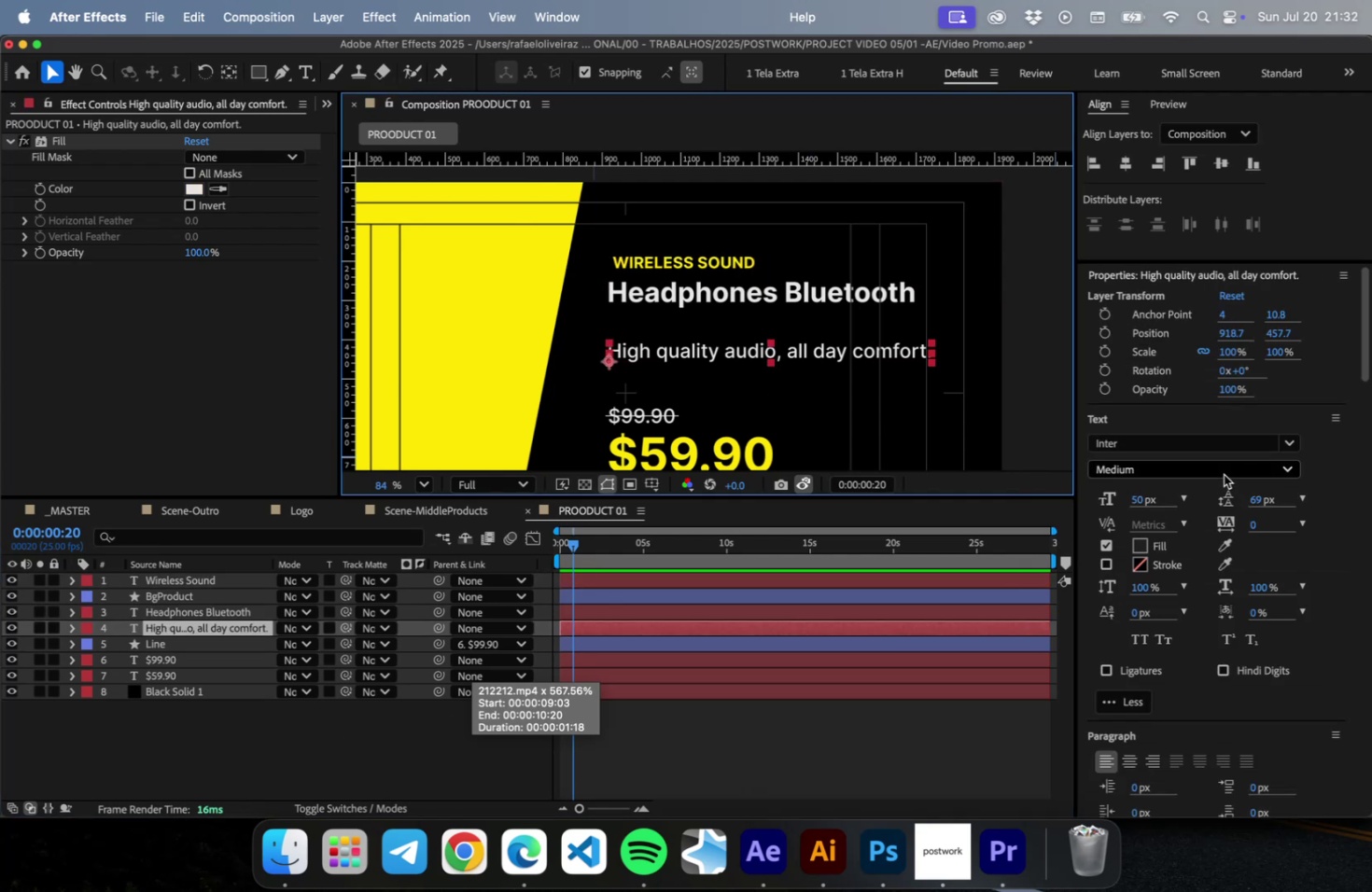 
left_click([1223, 474])
 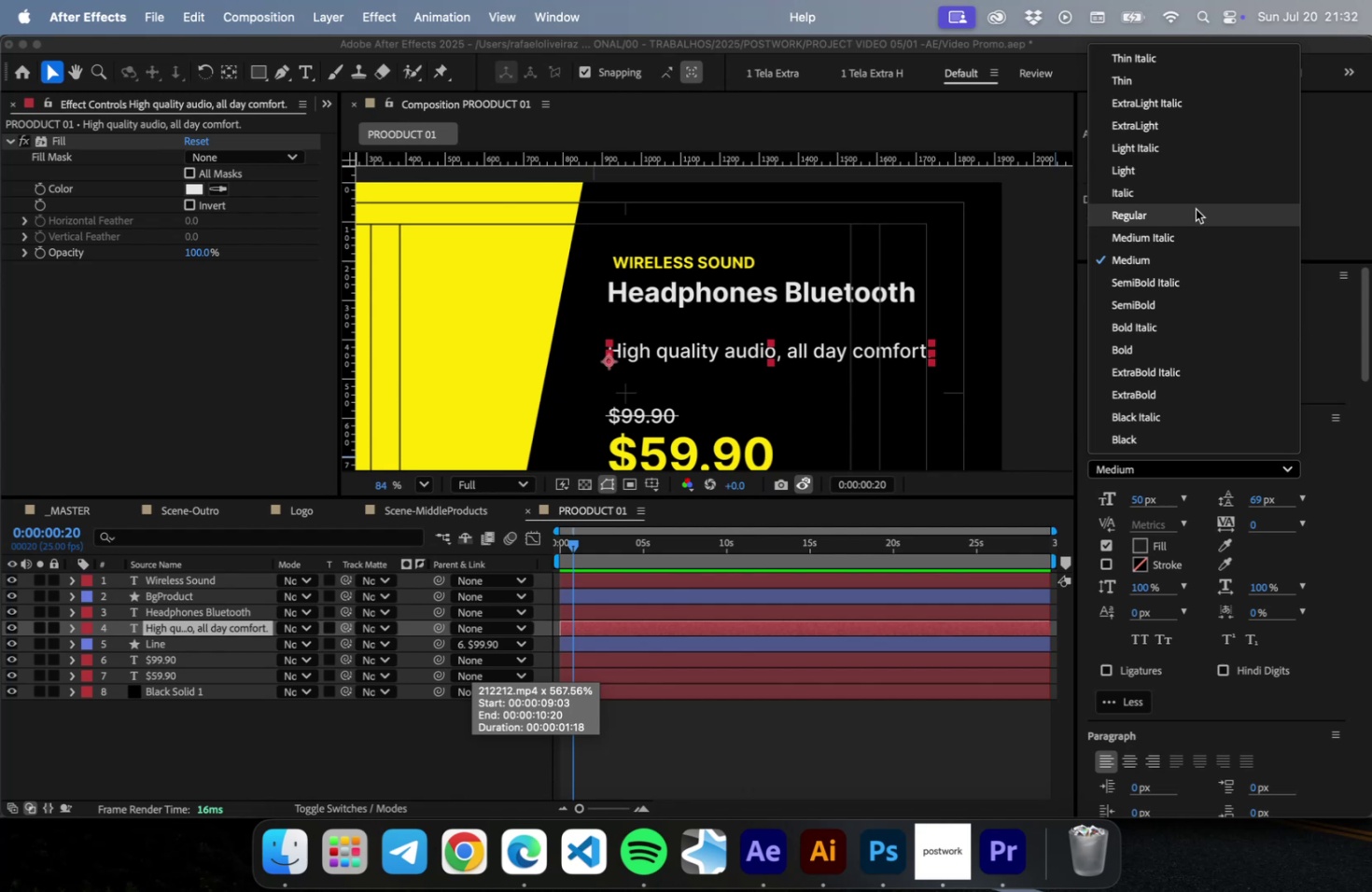 
left_click([1195, 209])
 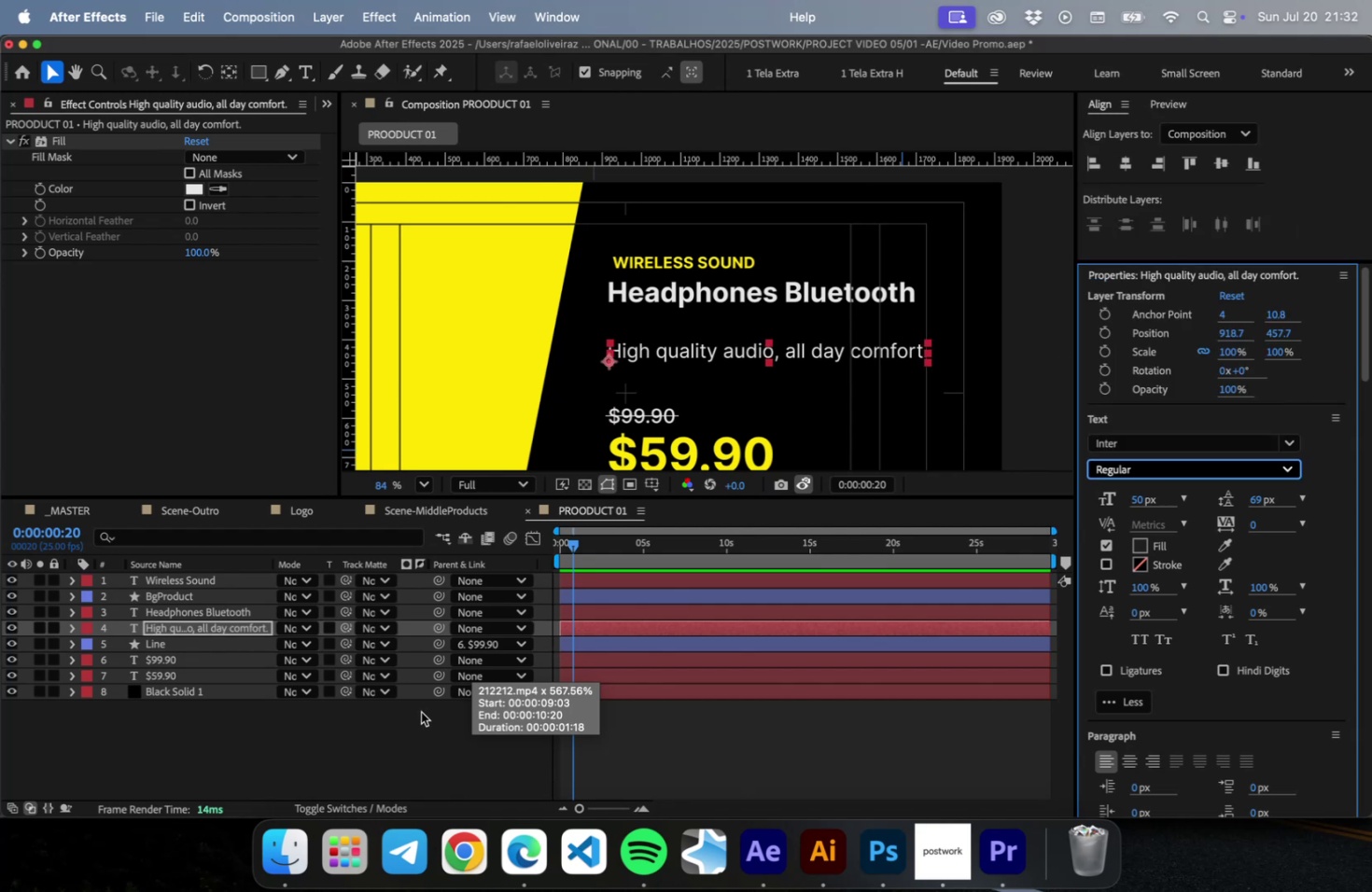 
key(Shift+ArrowUp)
 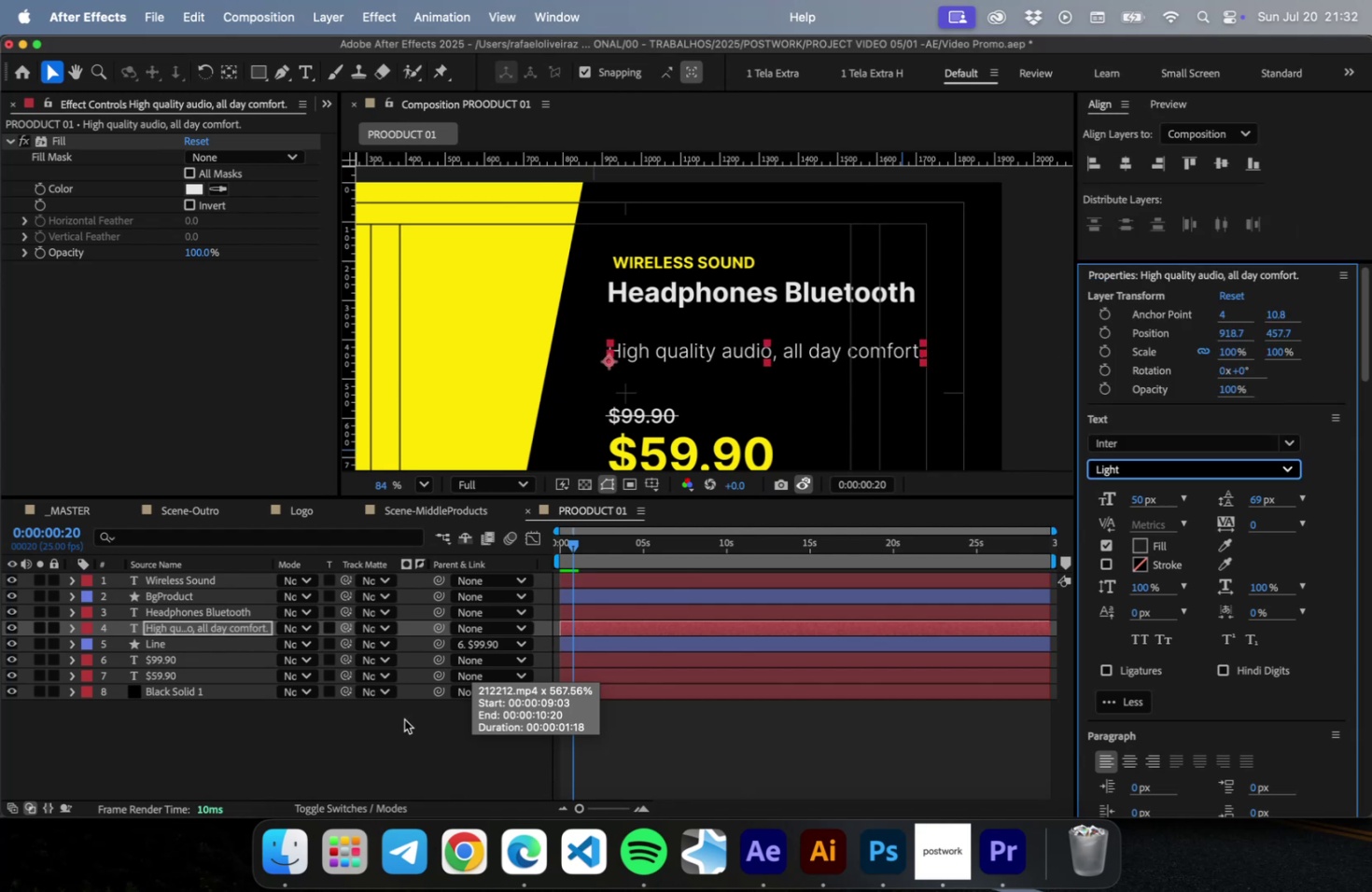 
key(Shift+ArrowUp)
 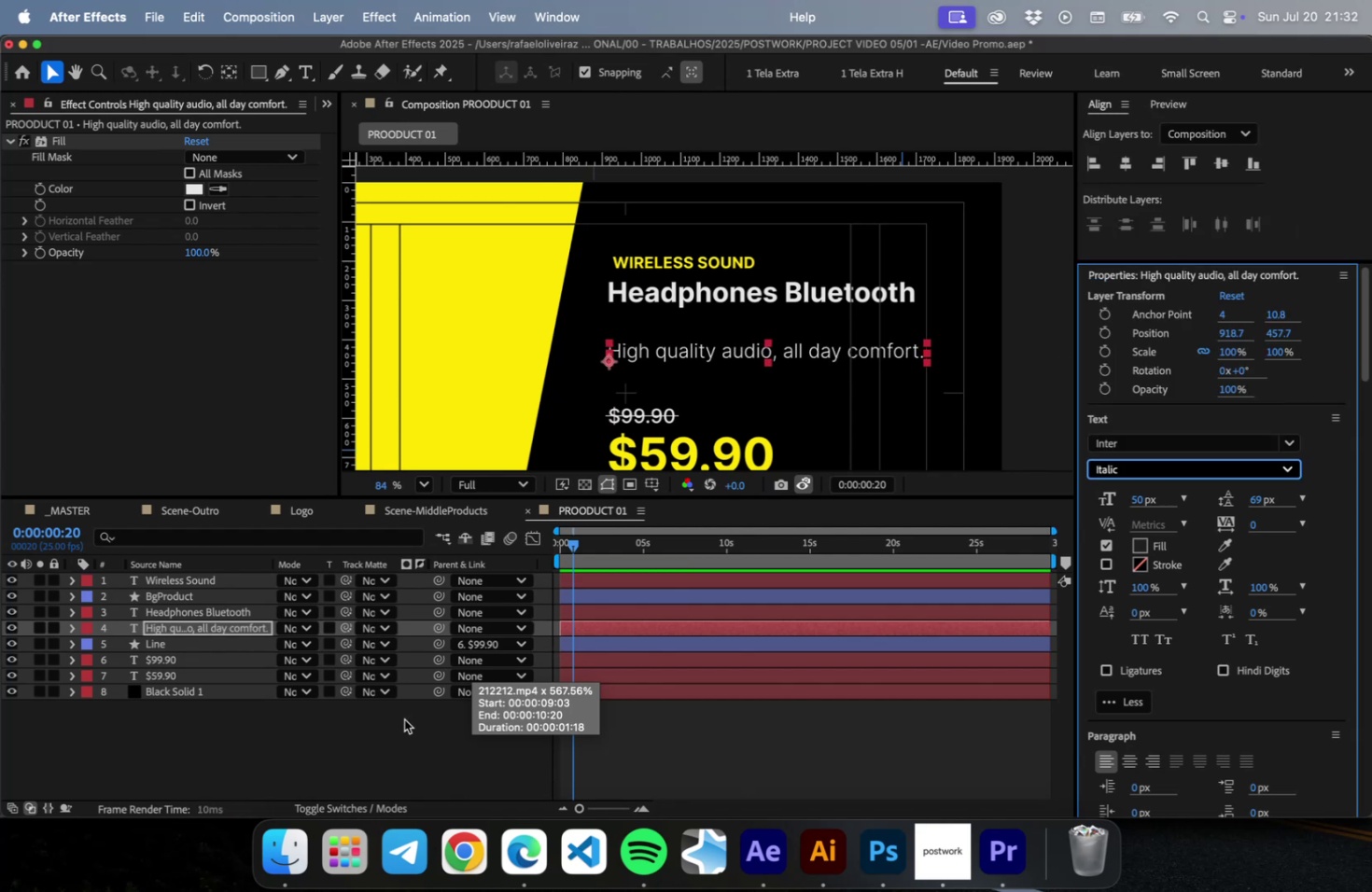 
key(Shift+ArrowDown)
 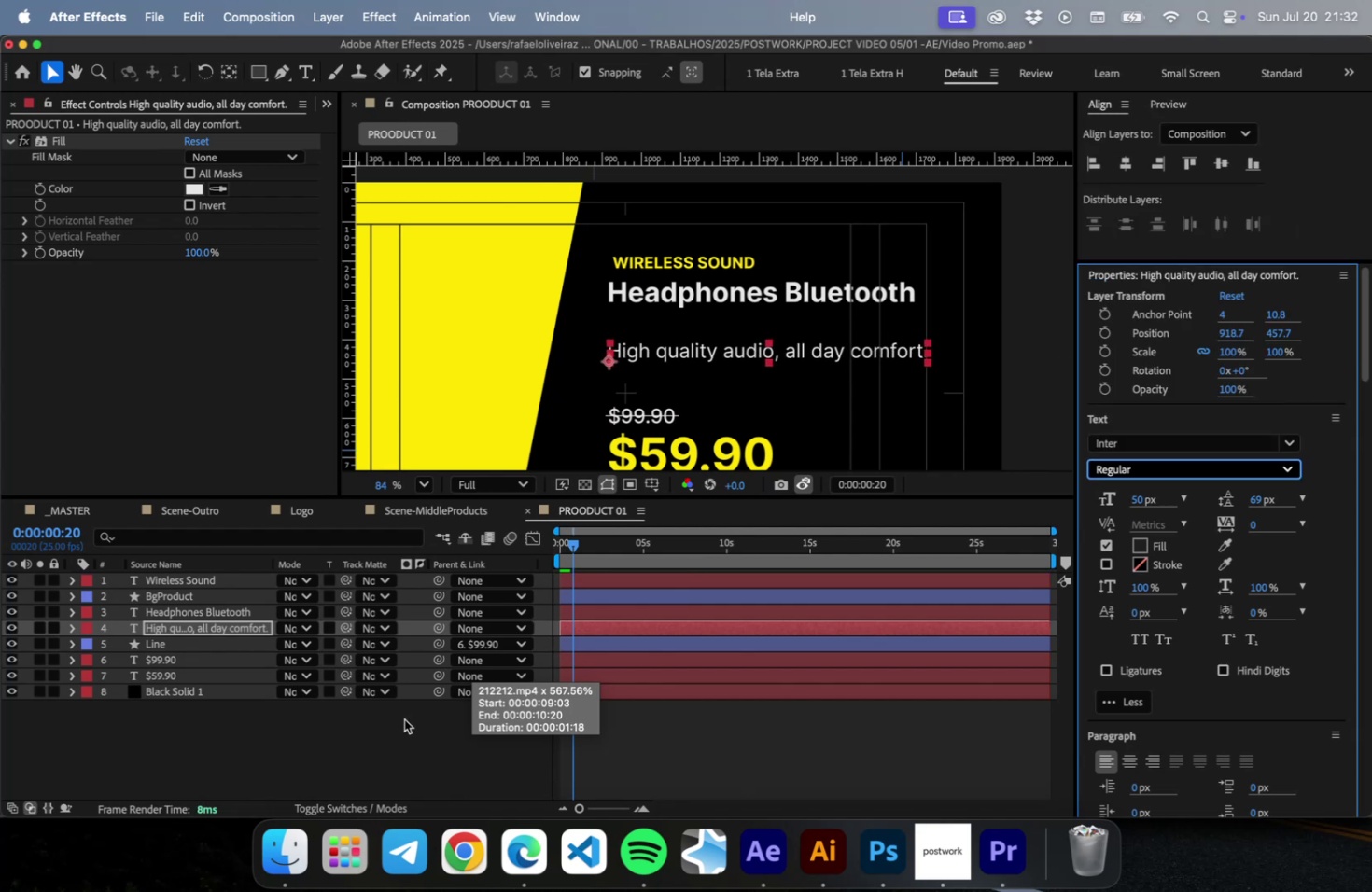 
key(Shift+ArrowDown)
 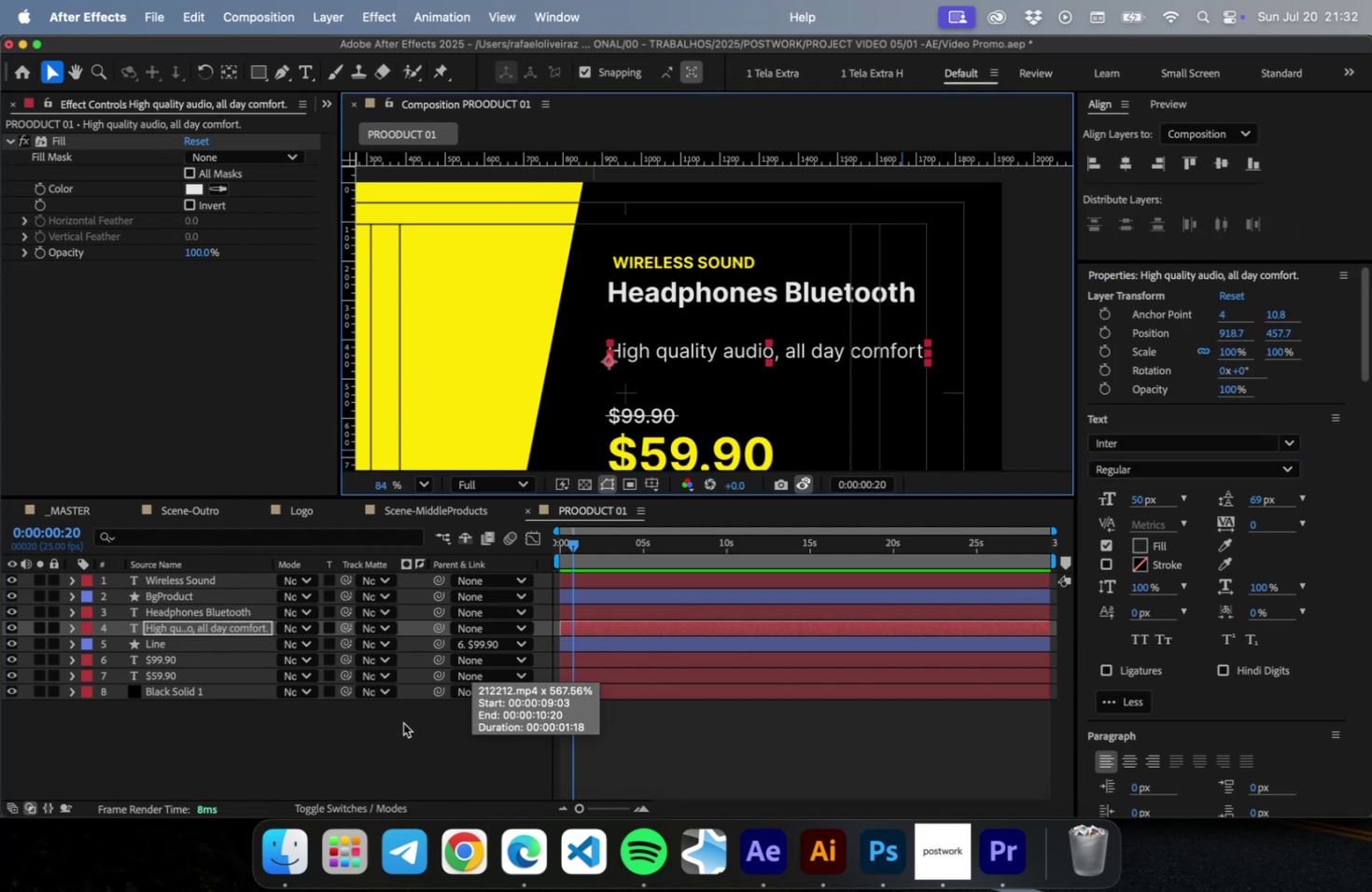 
key(Enter)
 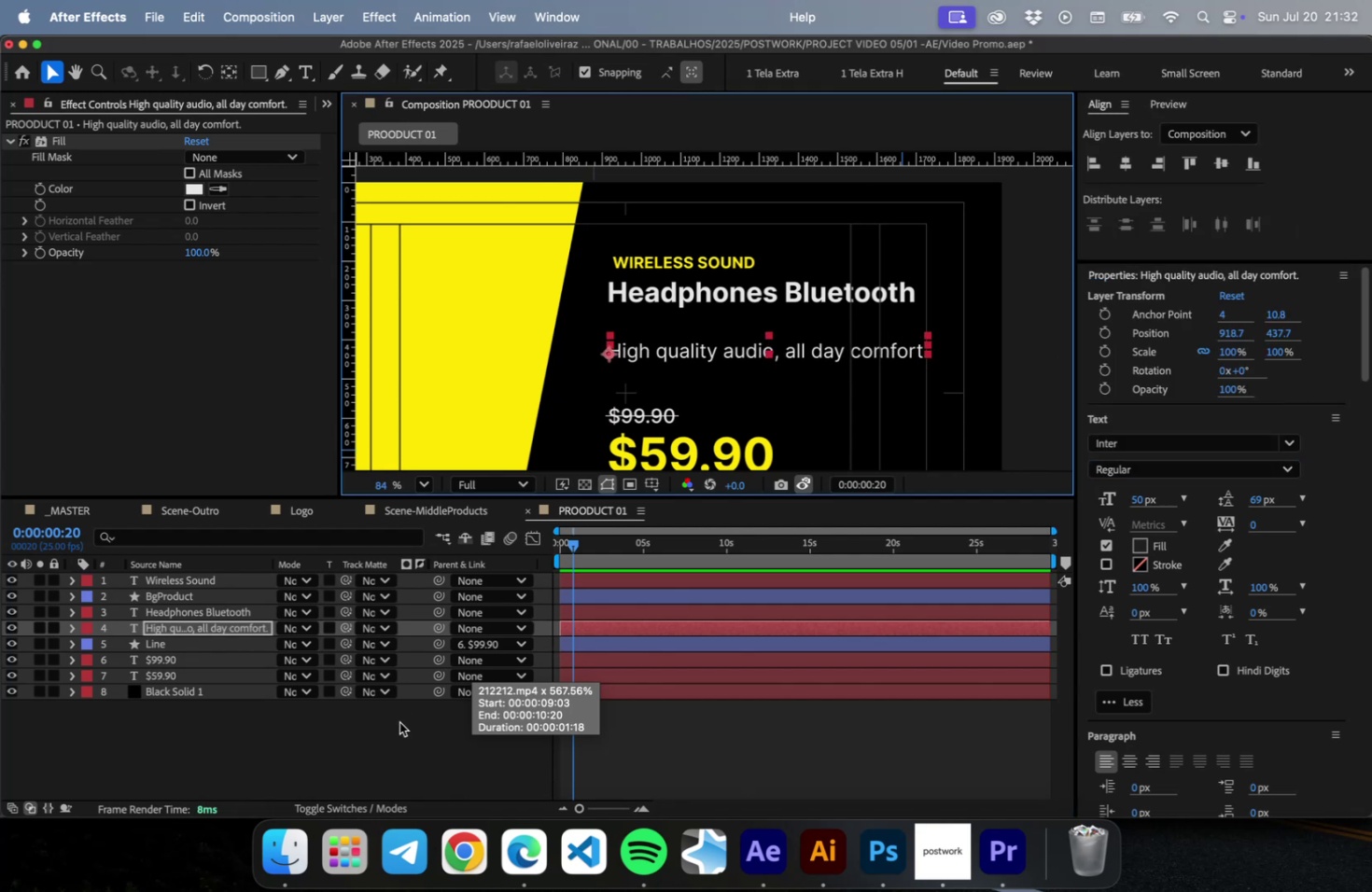 
key(Shift+ArrowUp)
 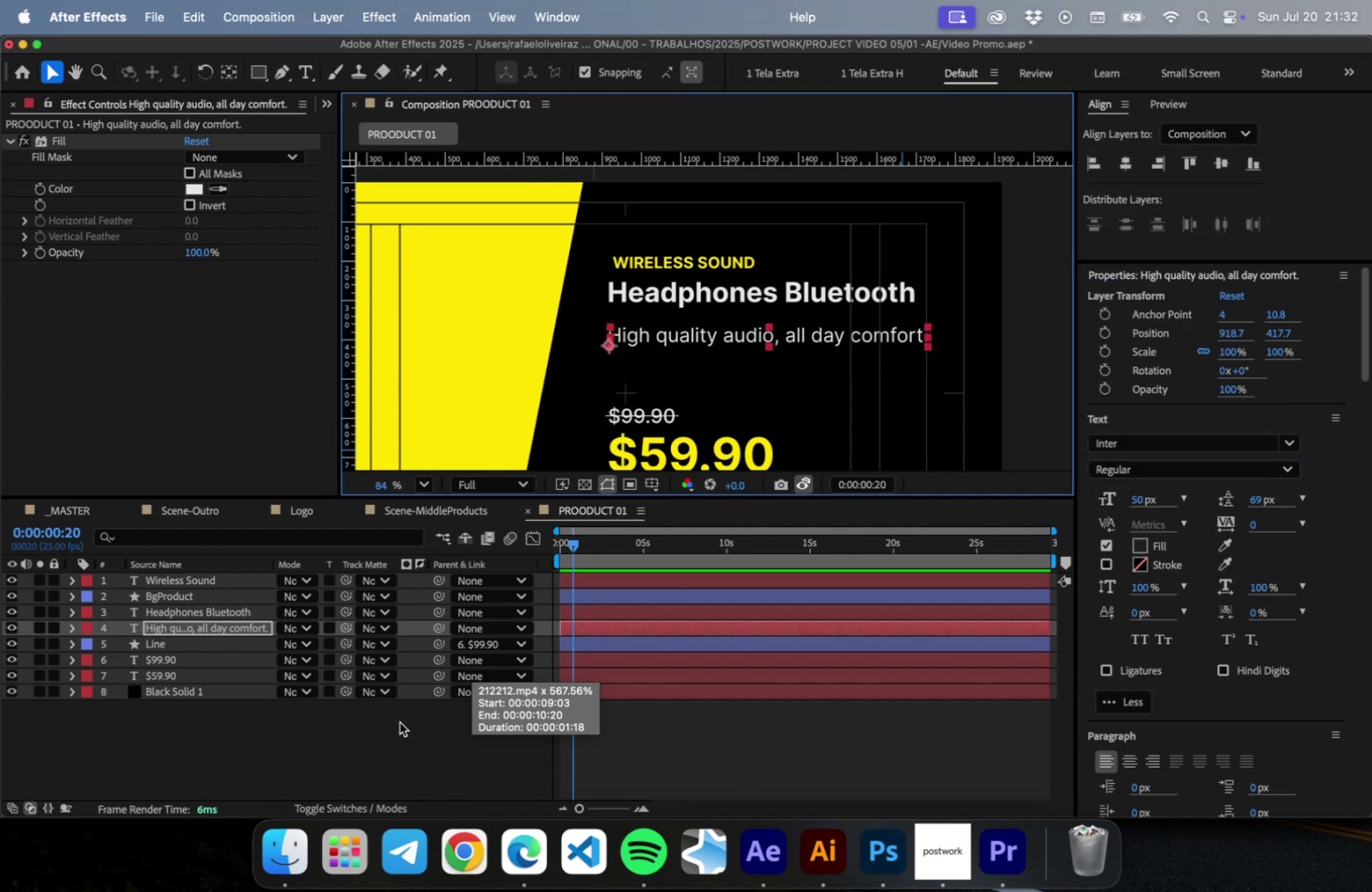 
key(Shift+ArrowUp)
 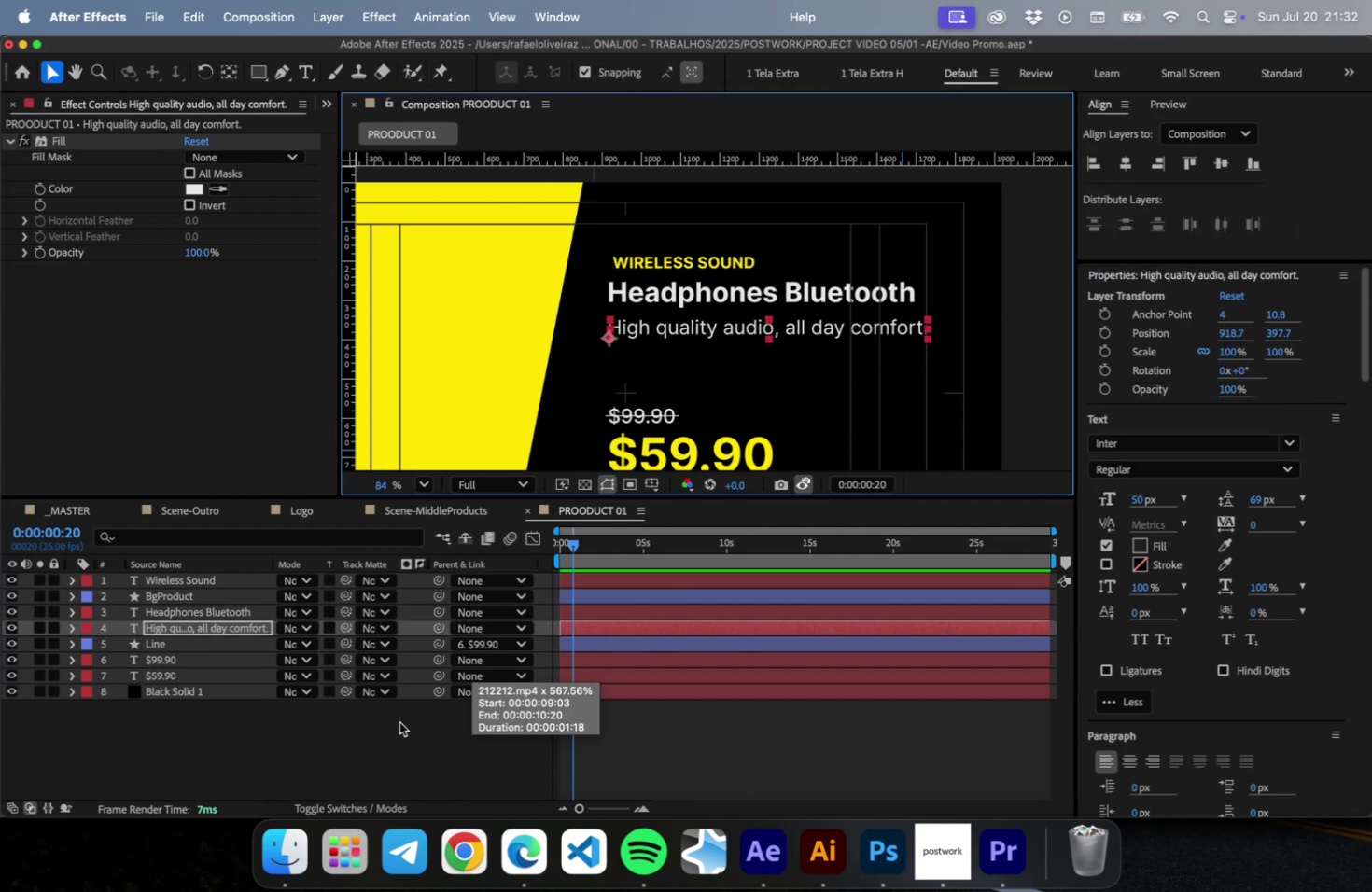 
key(Shift+ArrowUp)
 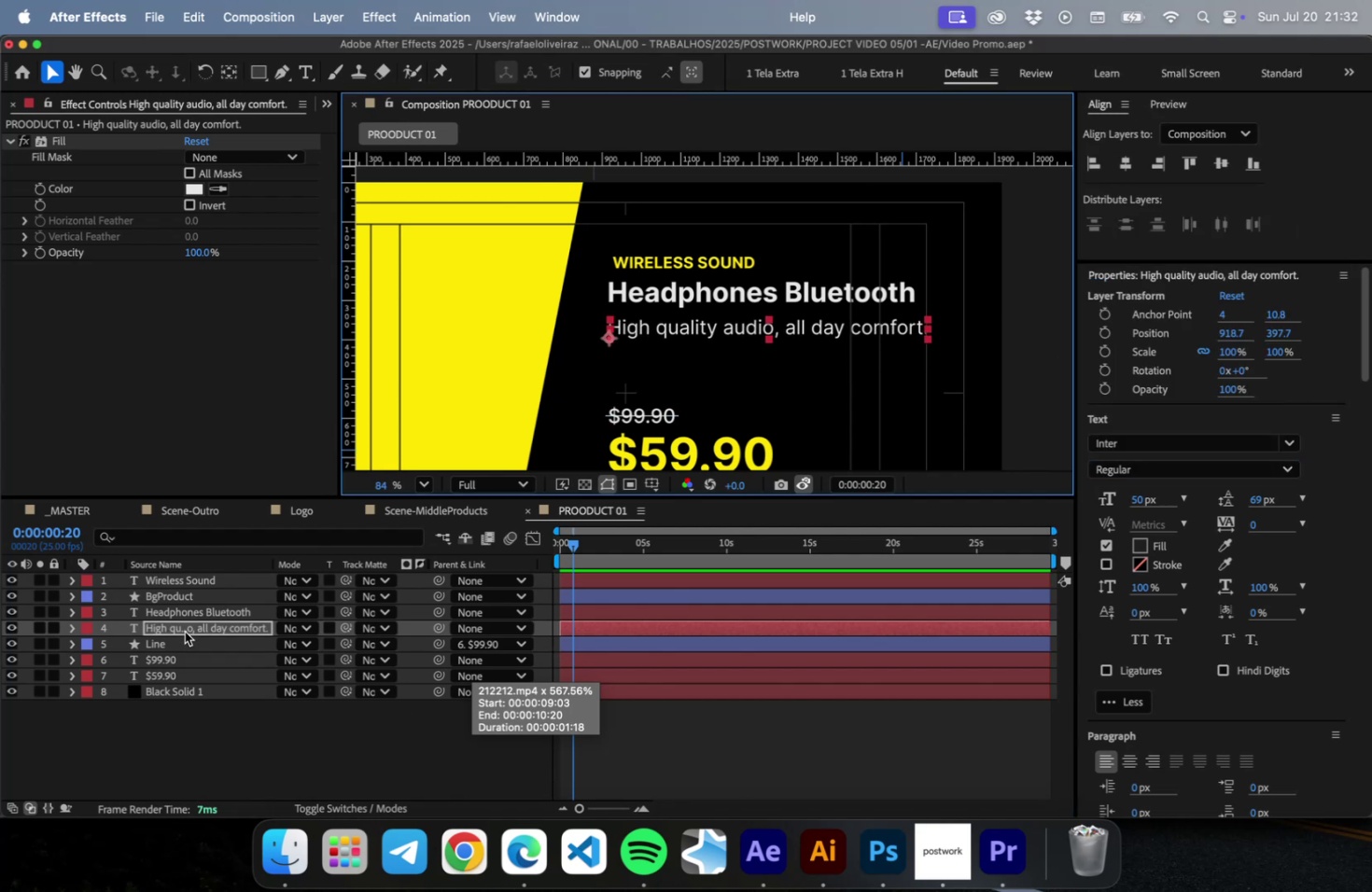 
key(Shift+ArrowDown)
 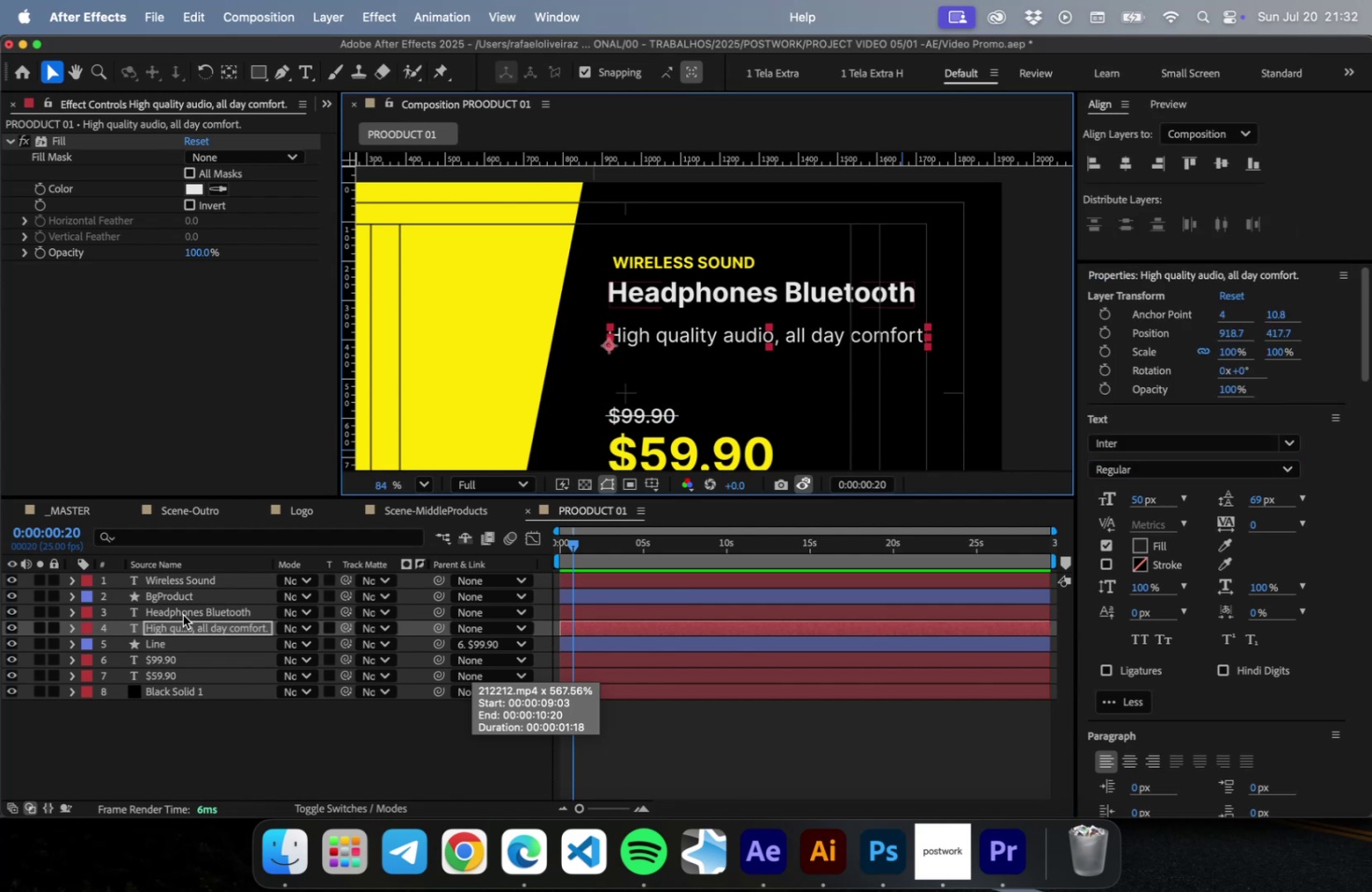 
key(Shift+ArrowUp)
 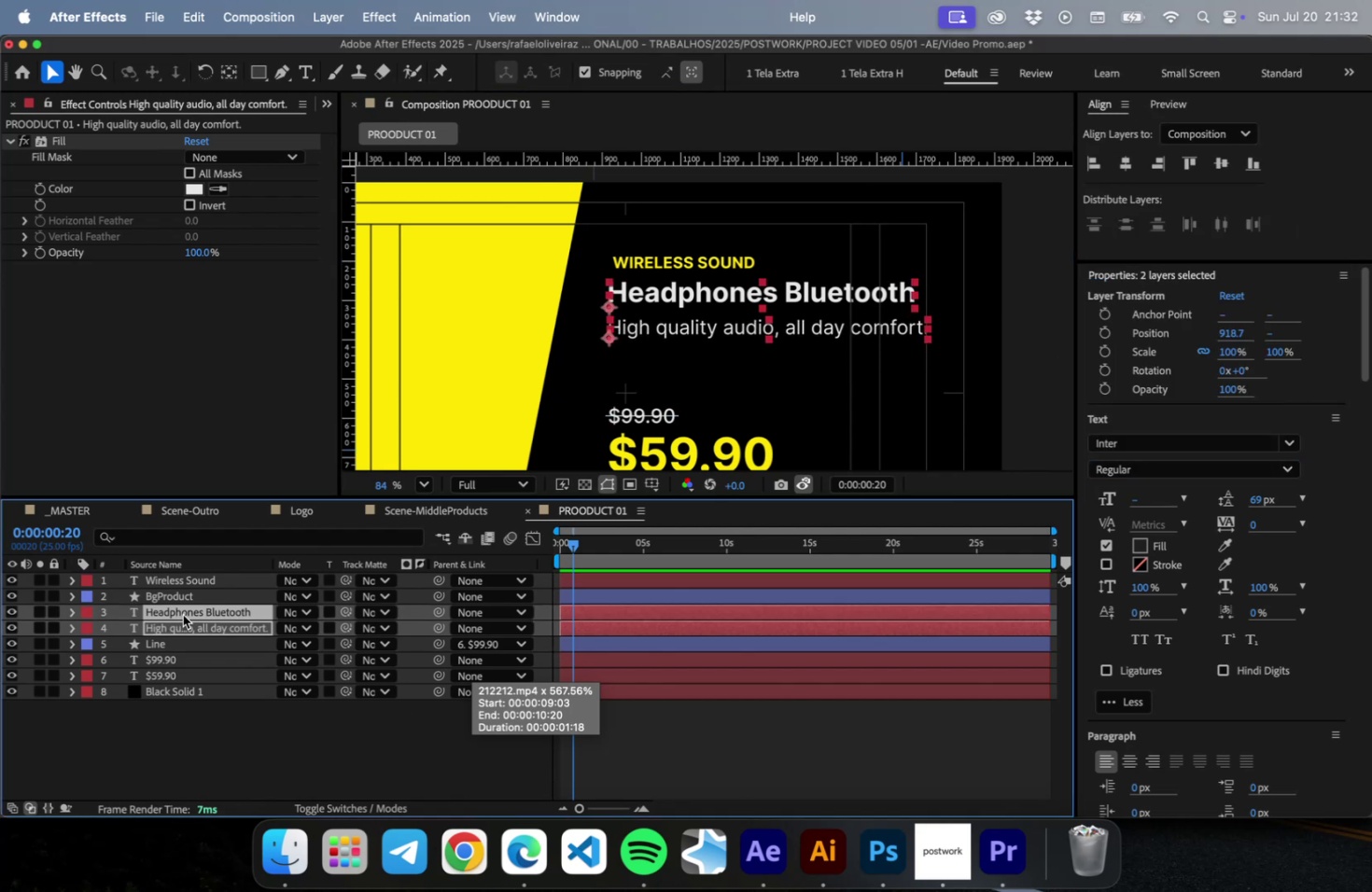 
left_click([183, 614])
 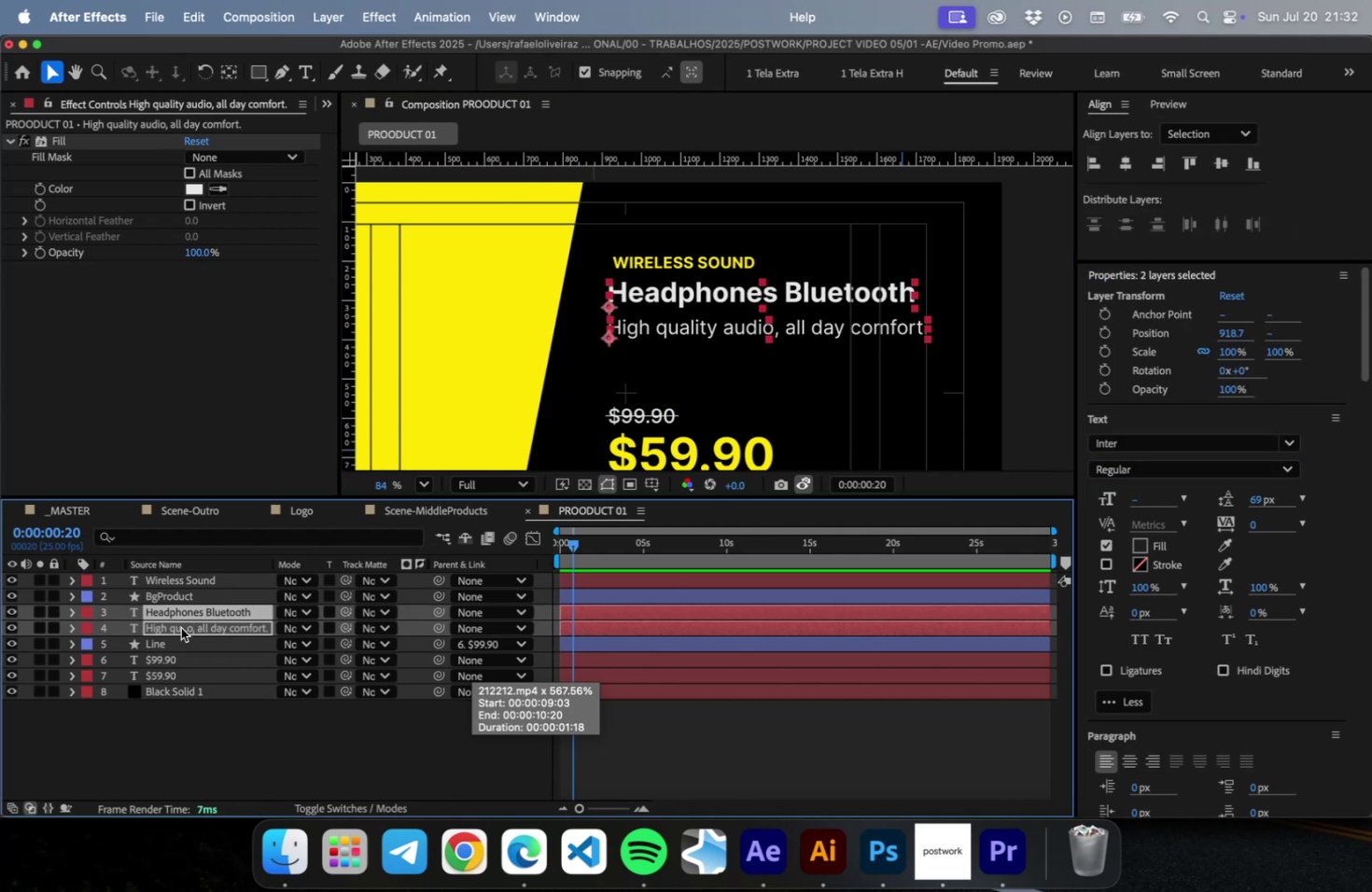 
key(Shift+ArrowDown)
 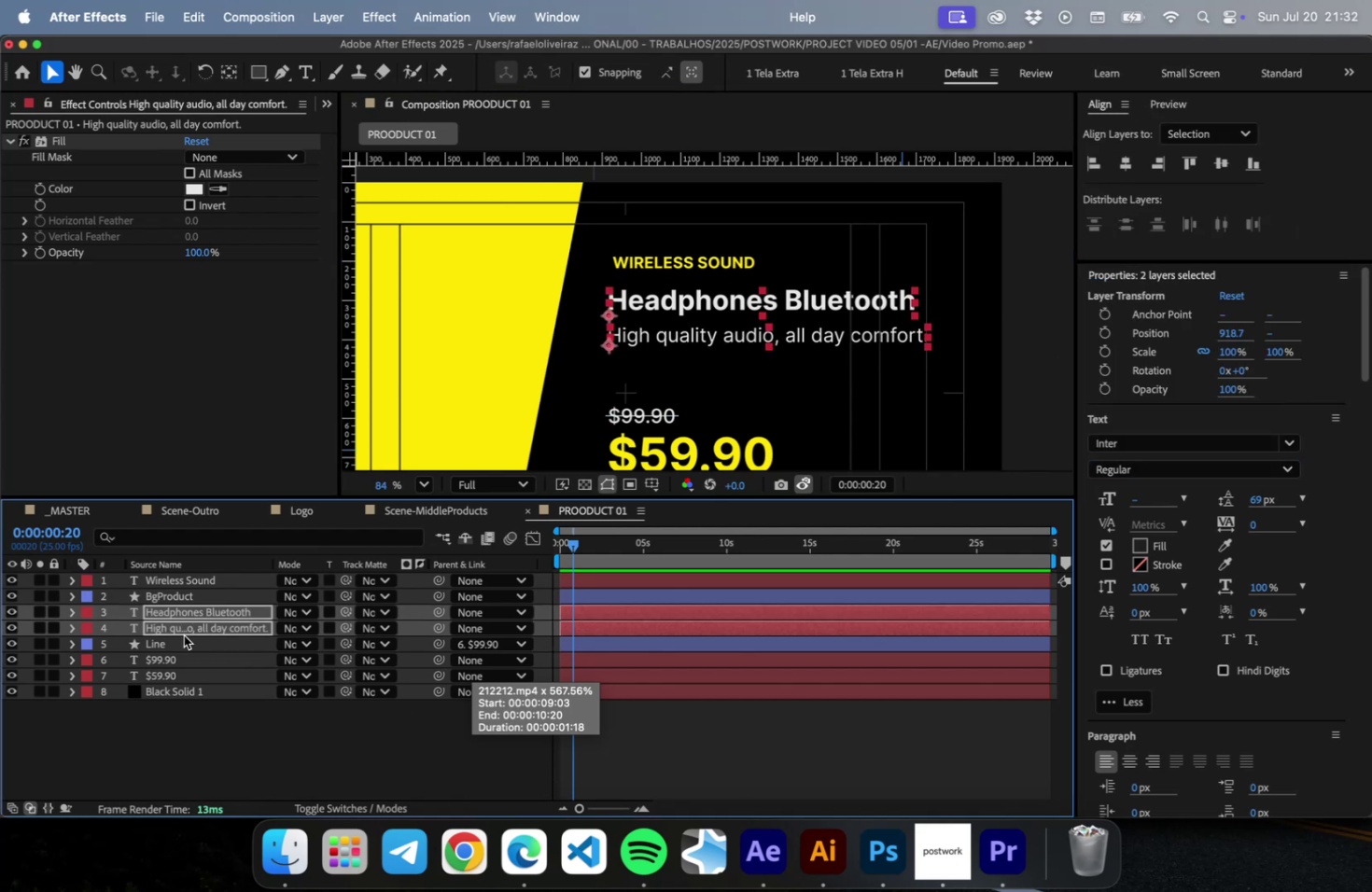 
key(Shift+ArrowDown)
 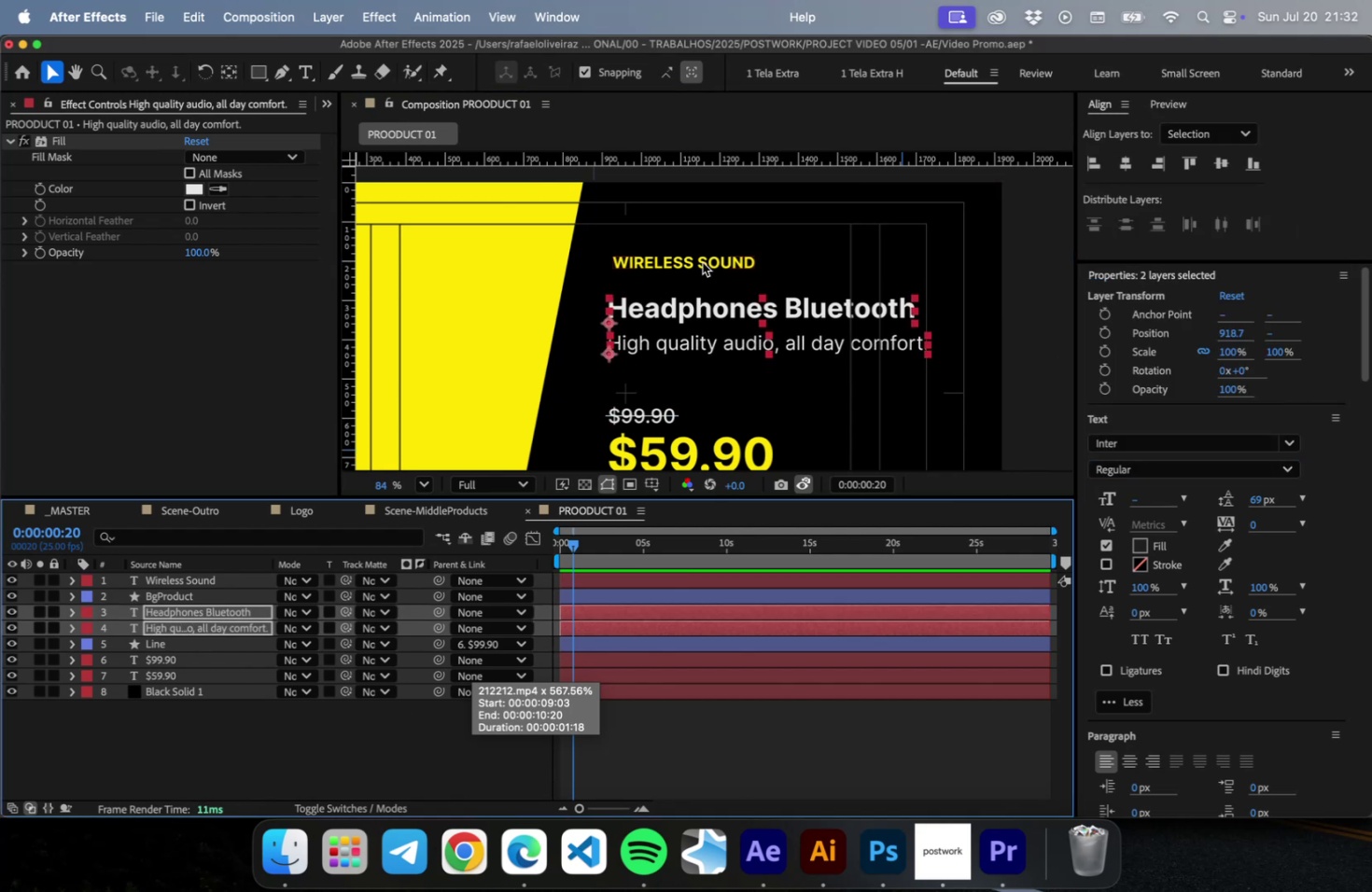 
left_click([702, 262])
 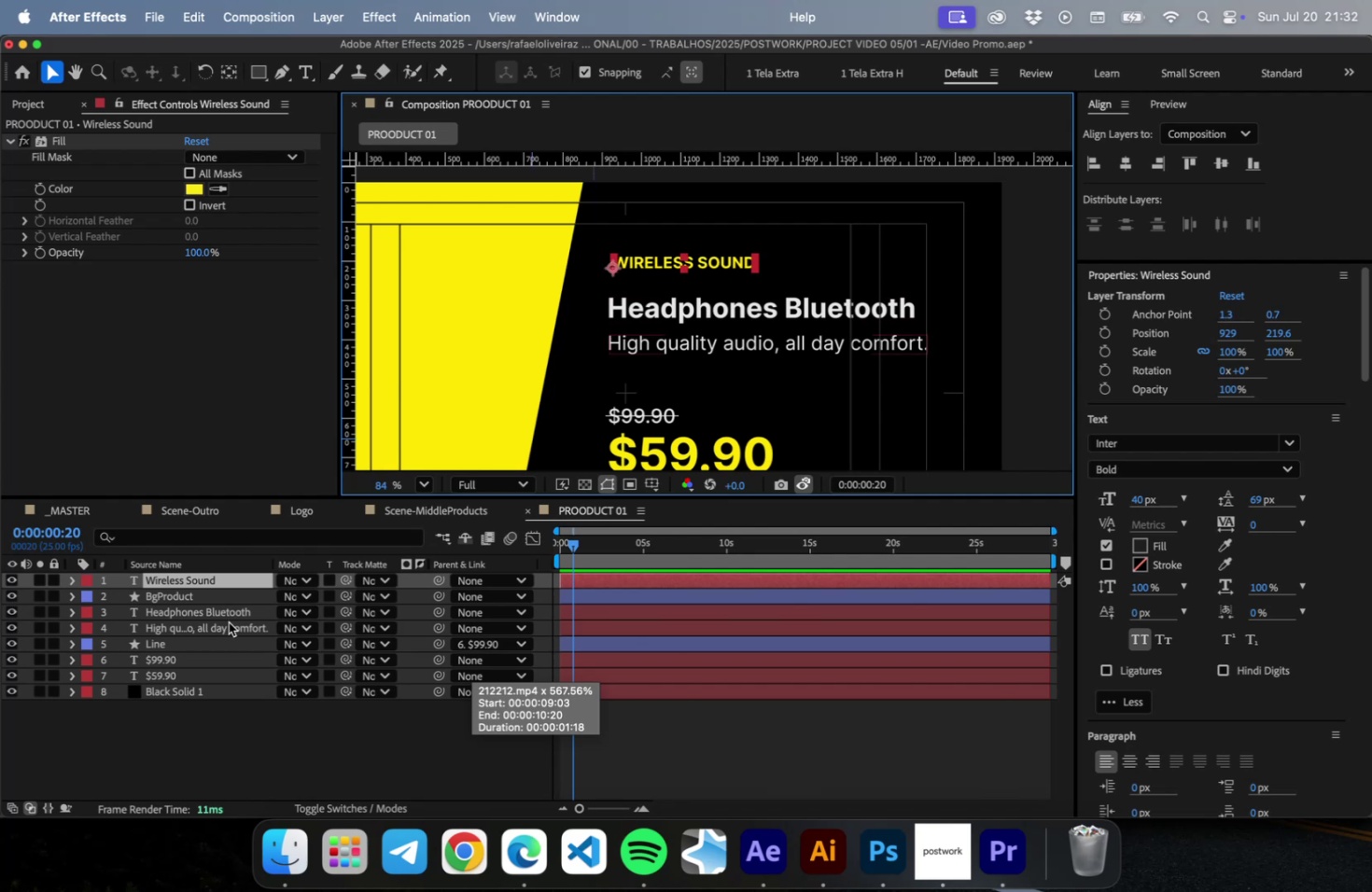 
key(Shift+ArrowUp)
 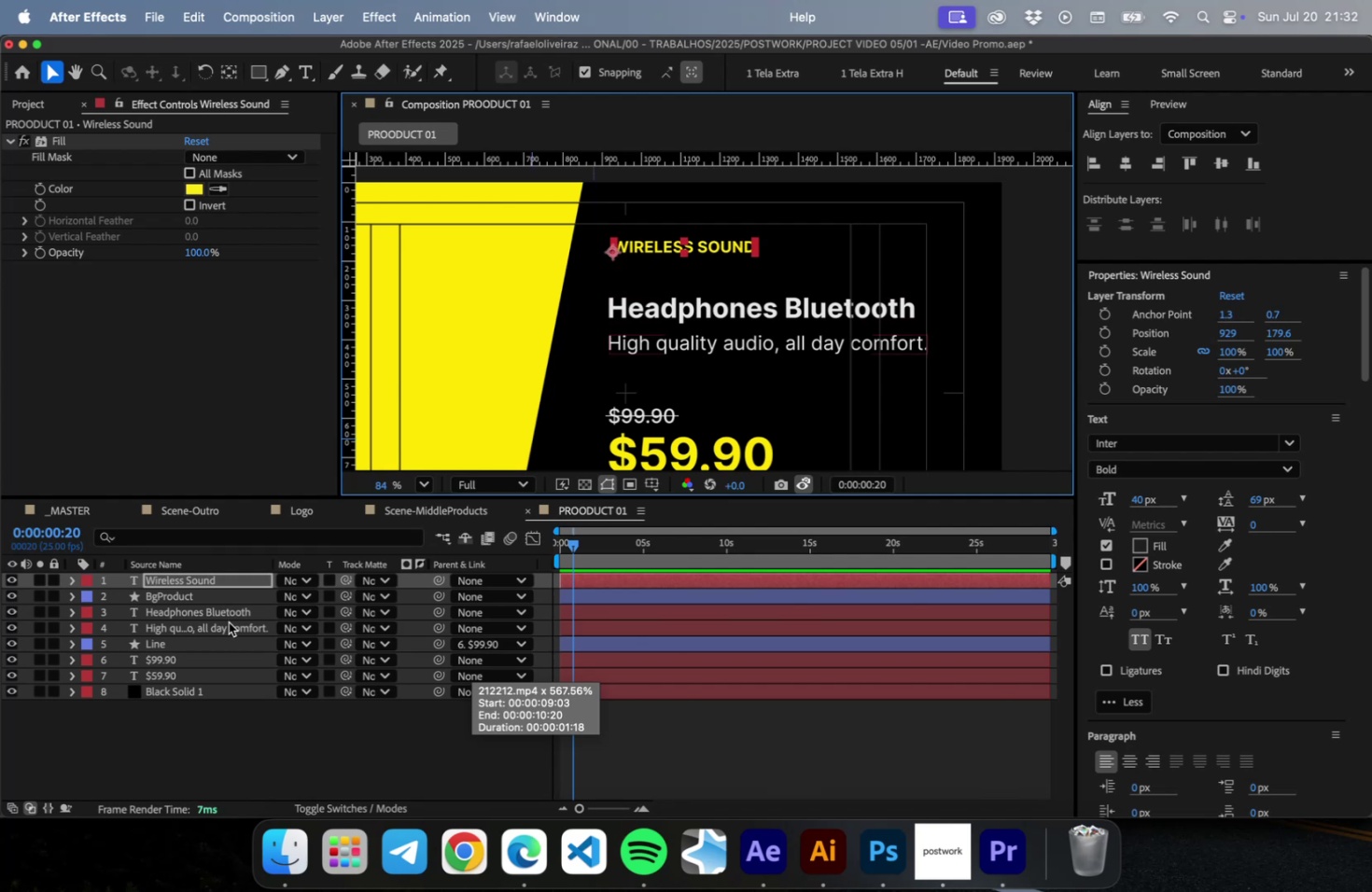 
key(Shift+ArrowUp)
 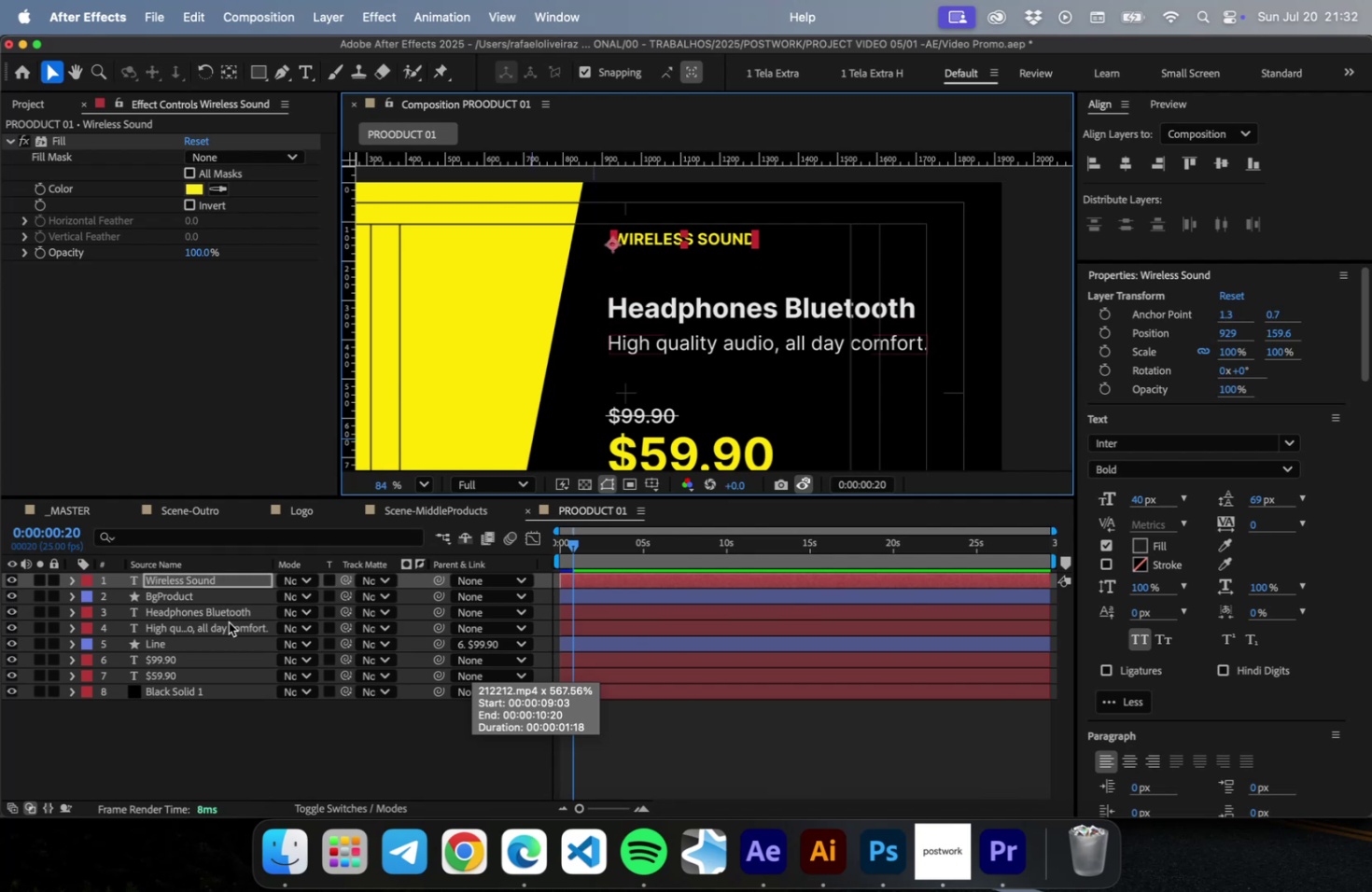 
key(Shift+ArrowUp)
 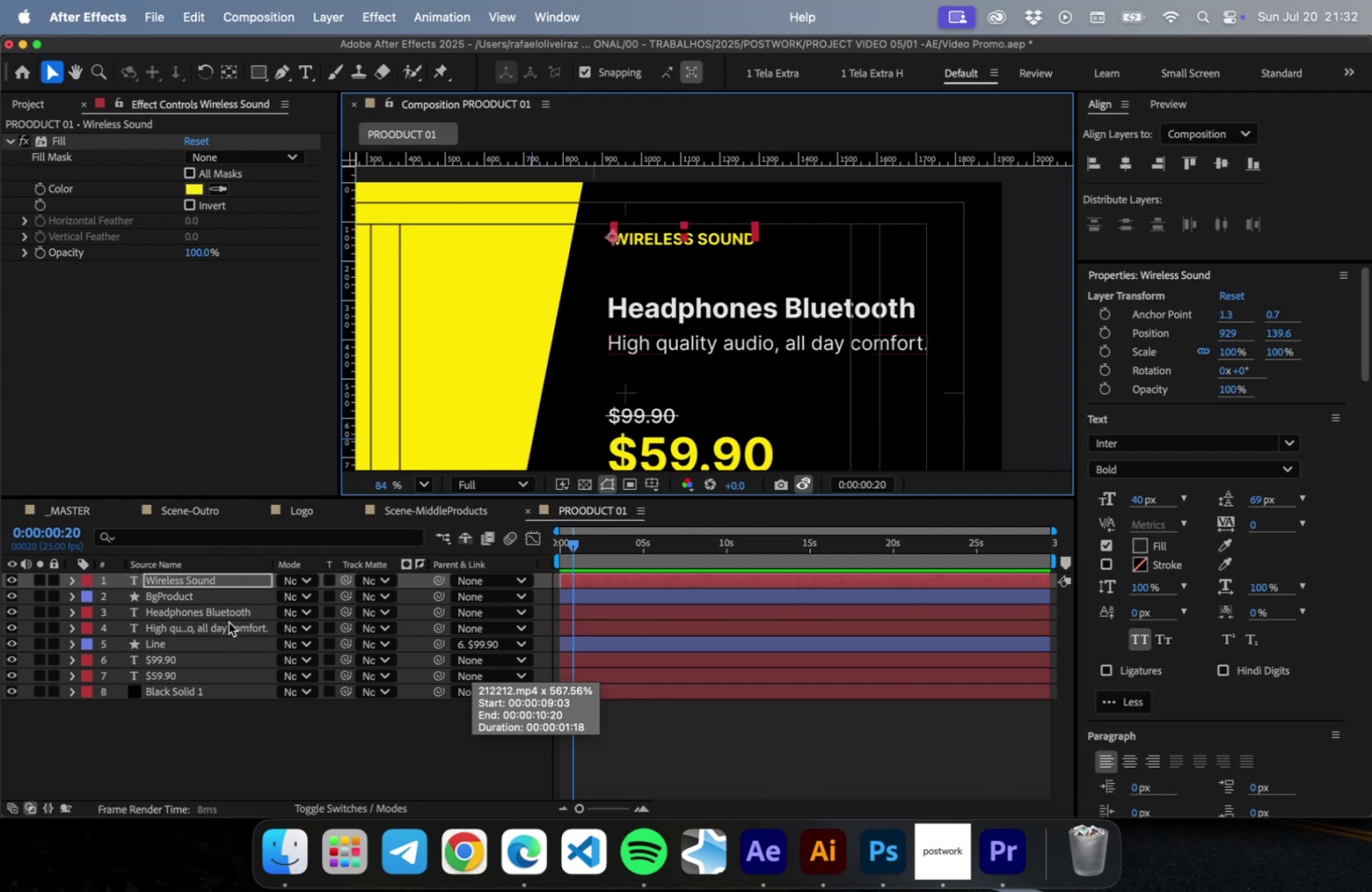 
key(Shift+ArrowUp)
 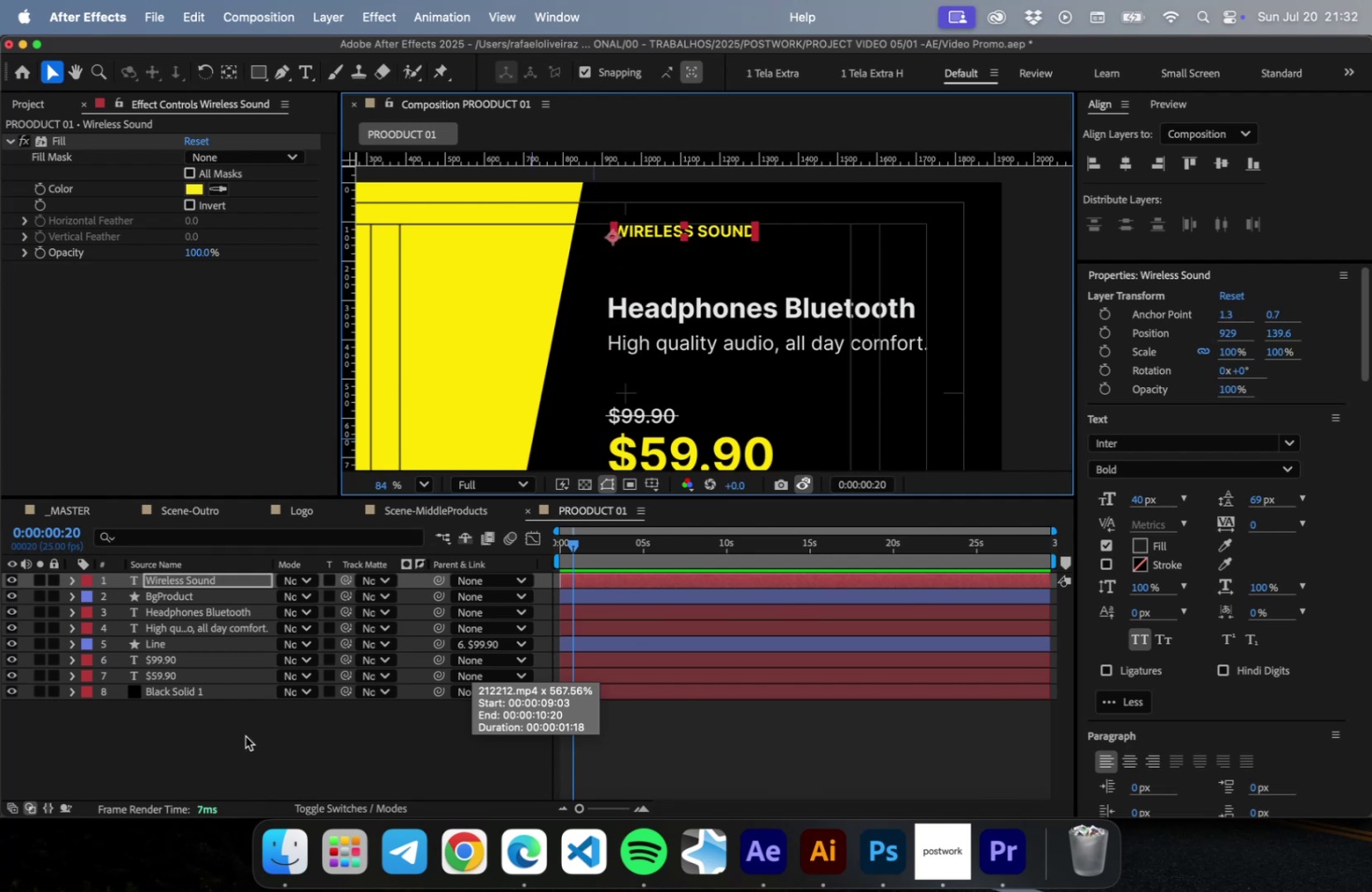 
left_click([246, 737])
 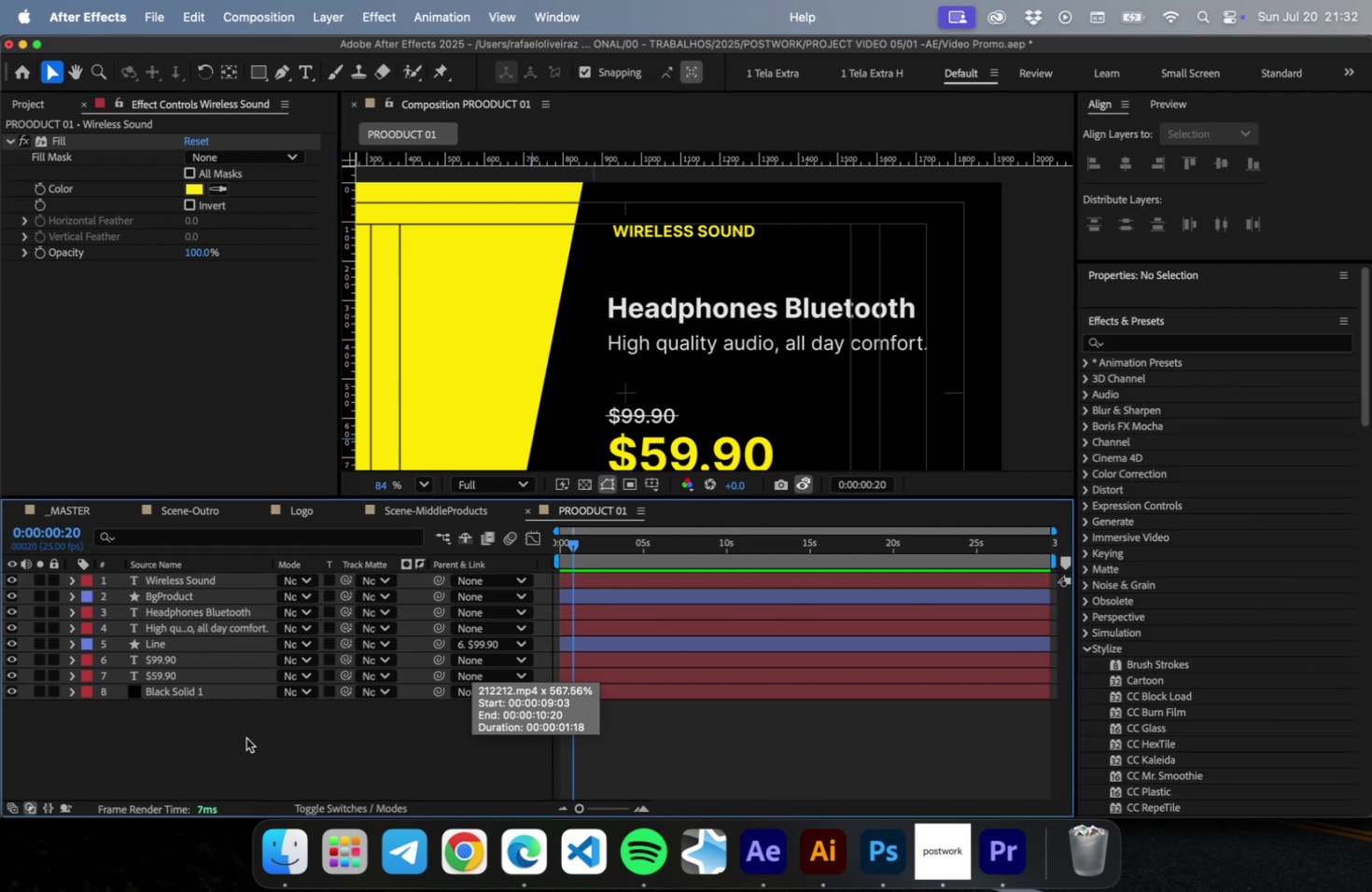 
key(Meta+S)
 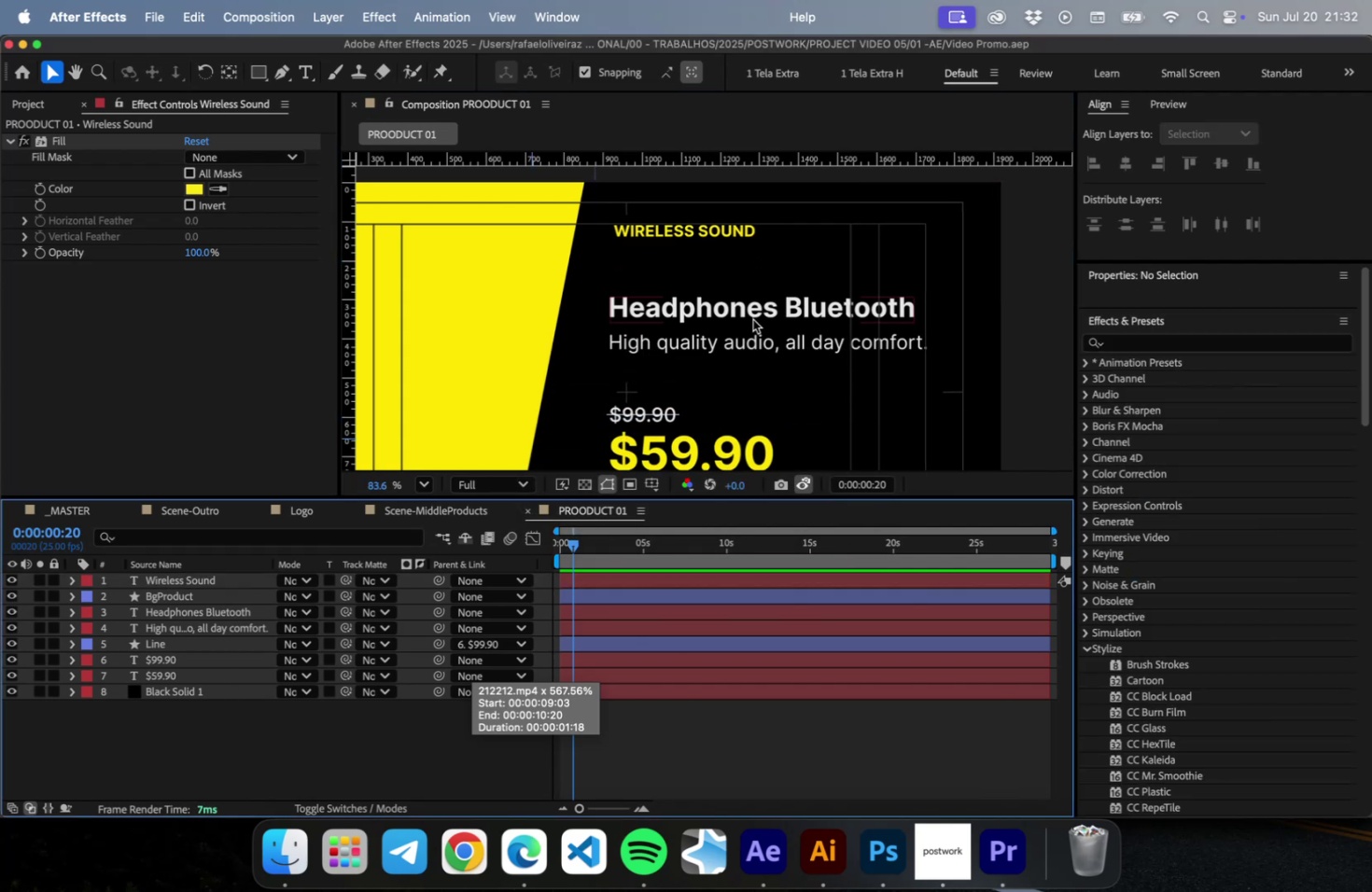 
scroll: coordinate [752, 329], scroll_direction: down, amount: 3.0
 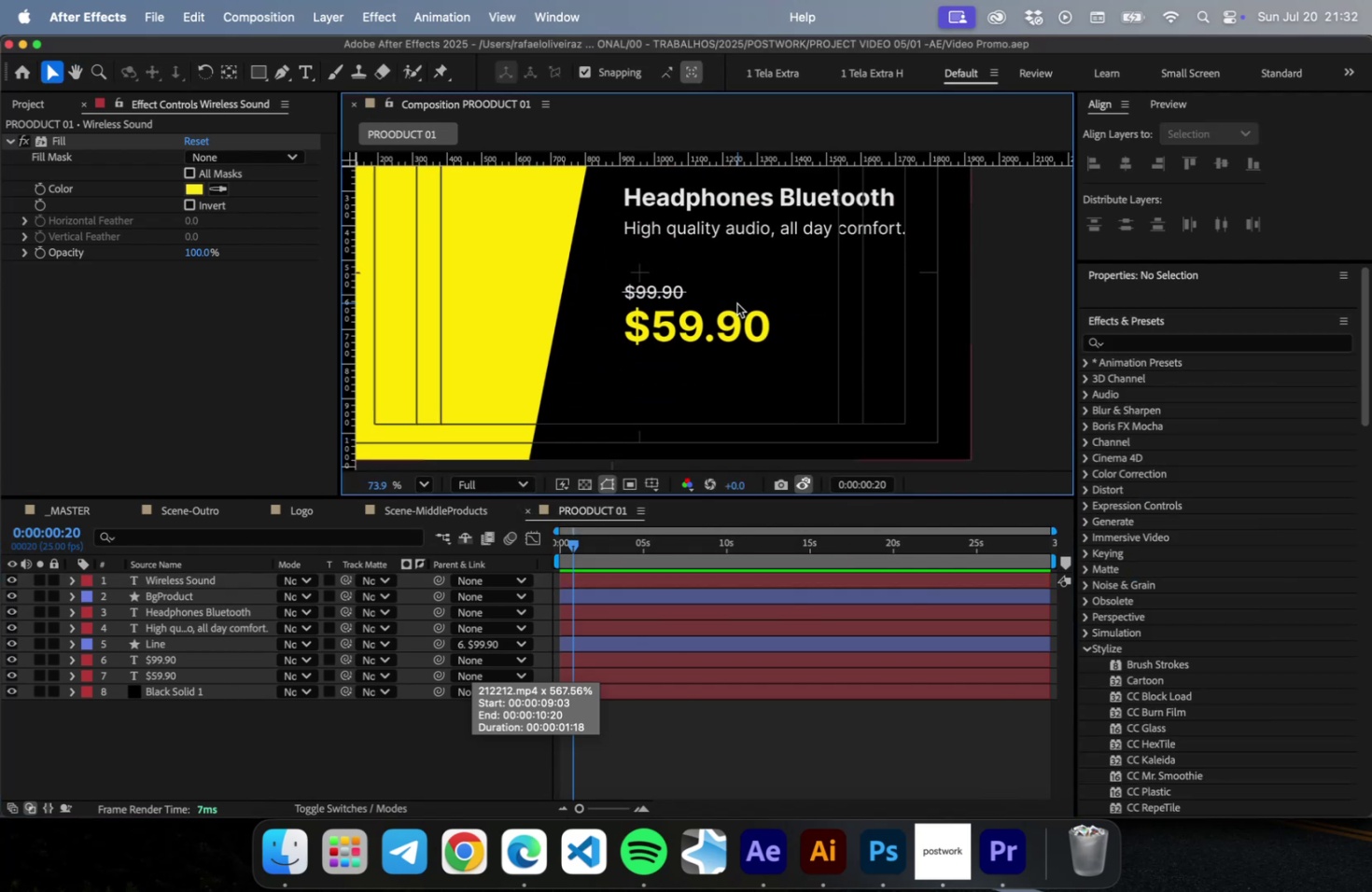 
key(Meta+CommandLeft)
 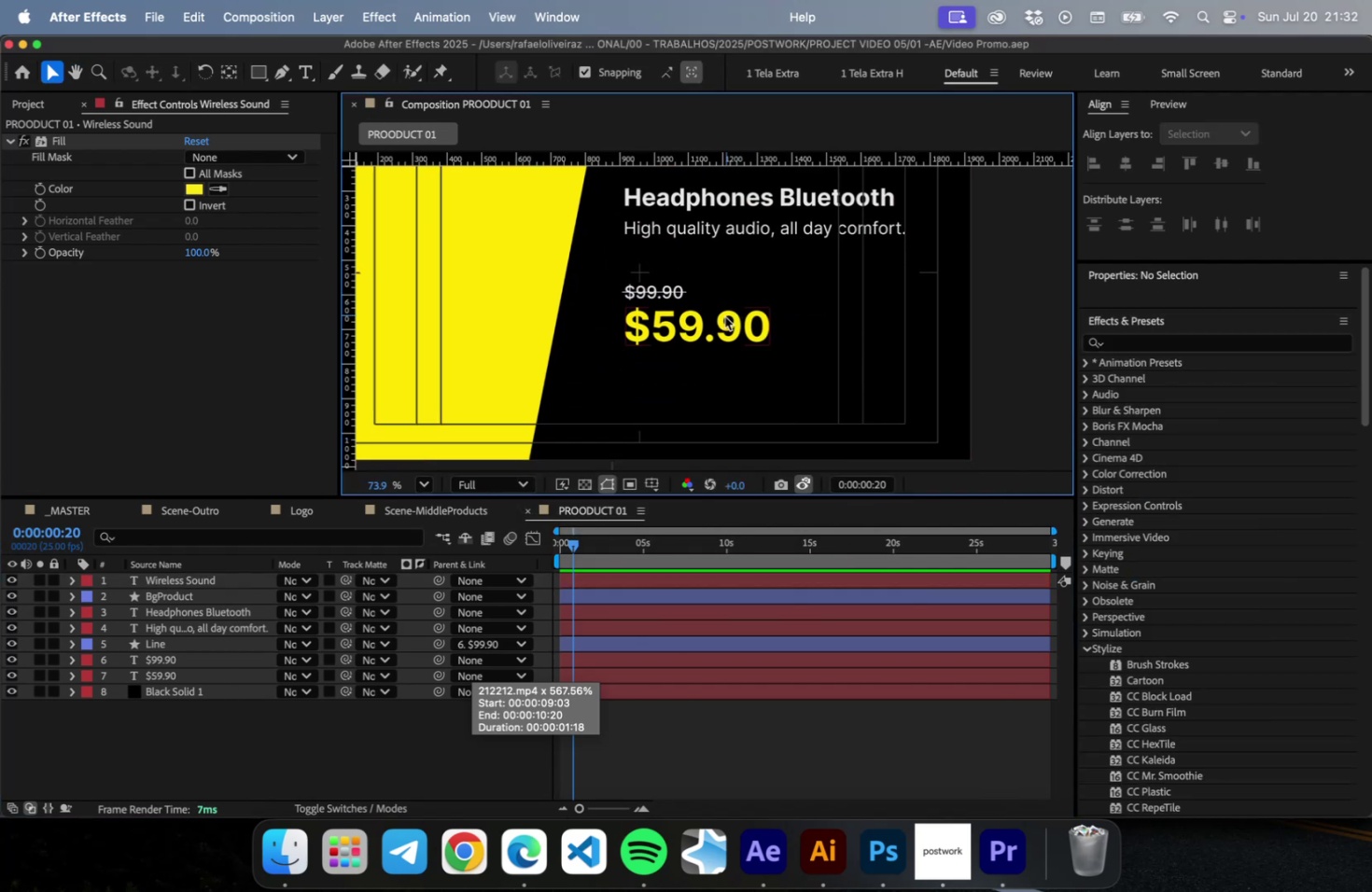 
key(Meta+S)
 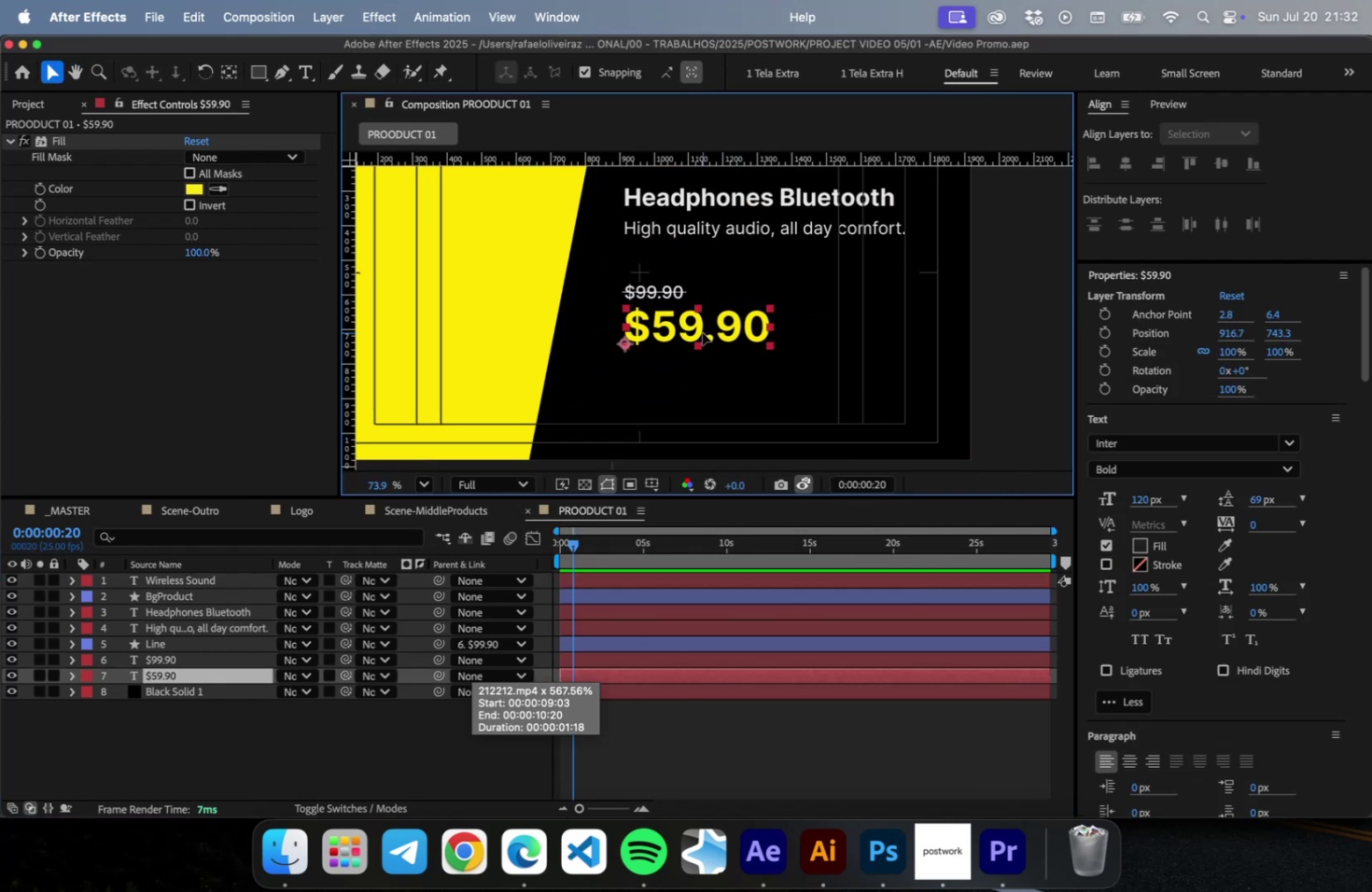 
left_click([702, 332])
 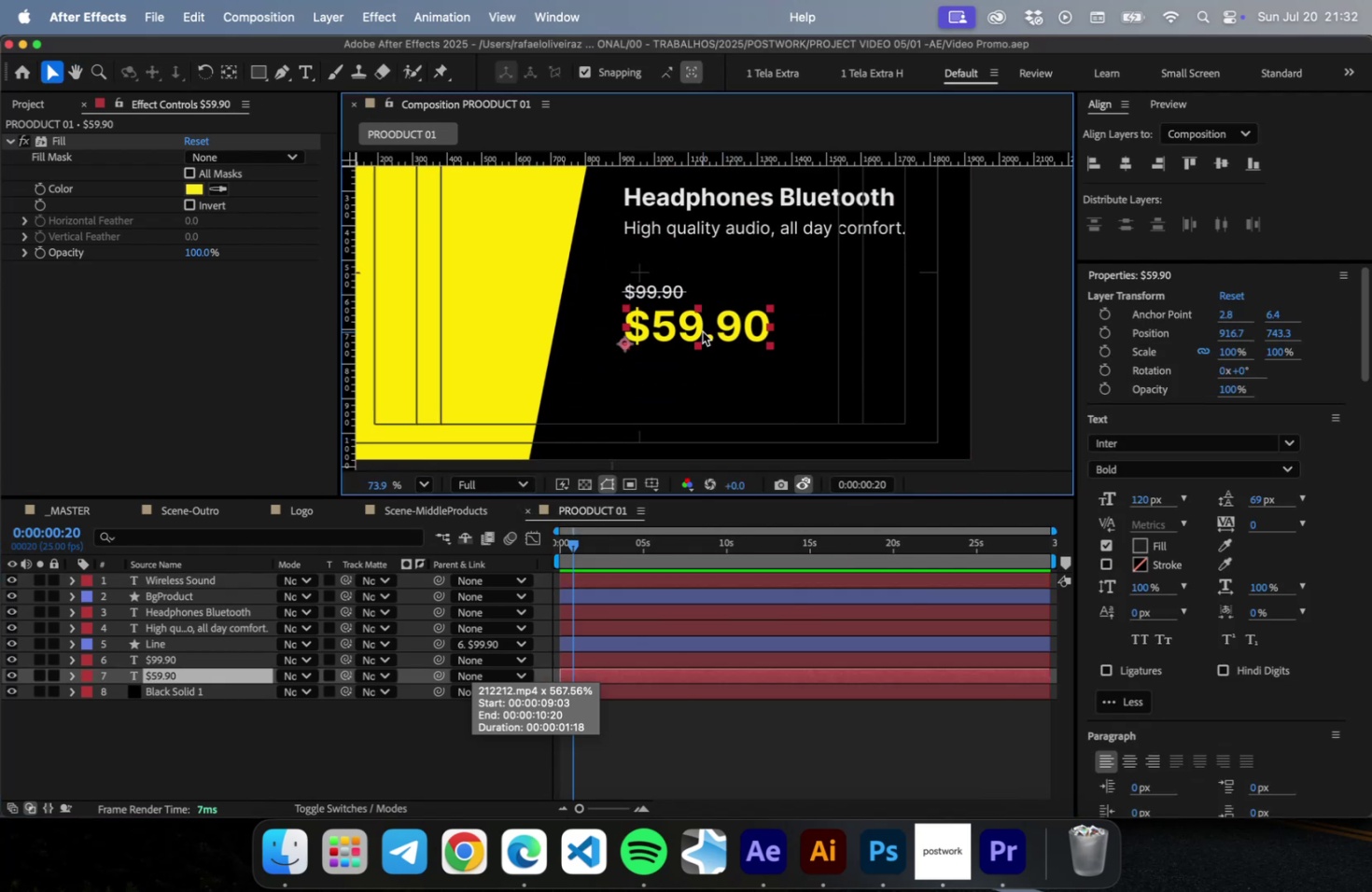 
key(Shift+ArrowDown)
 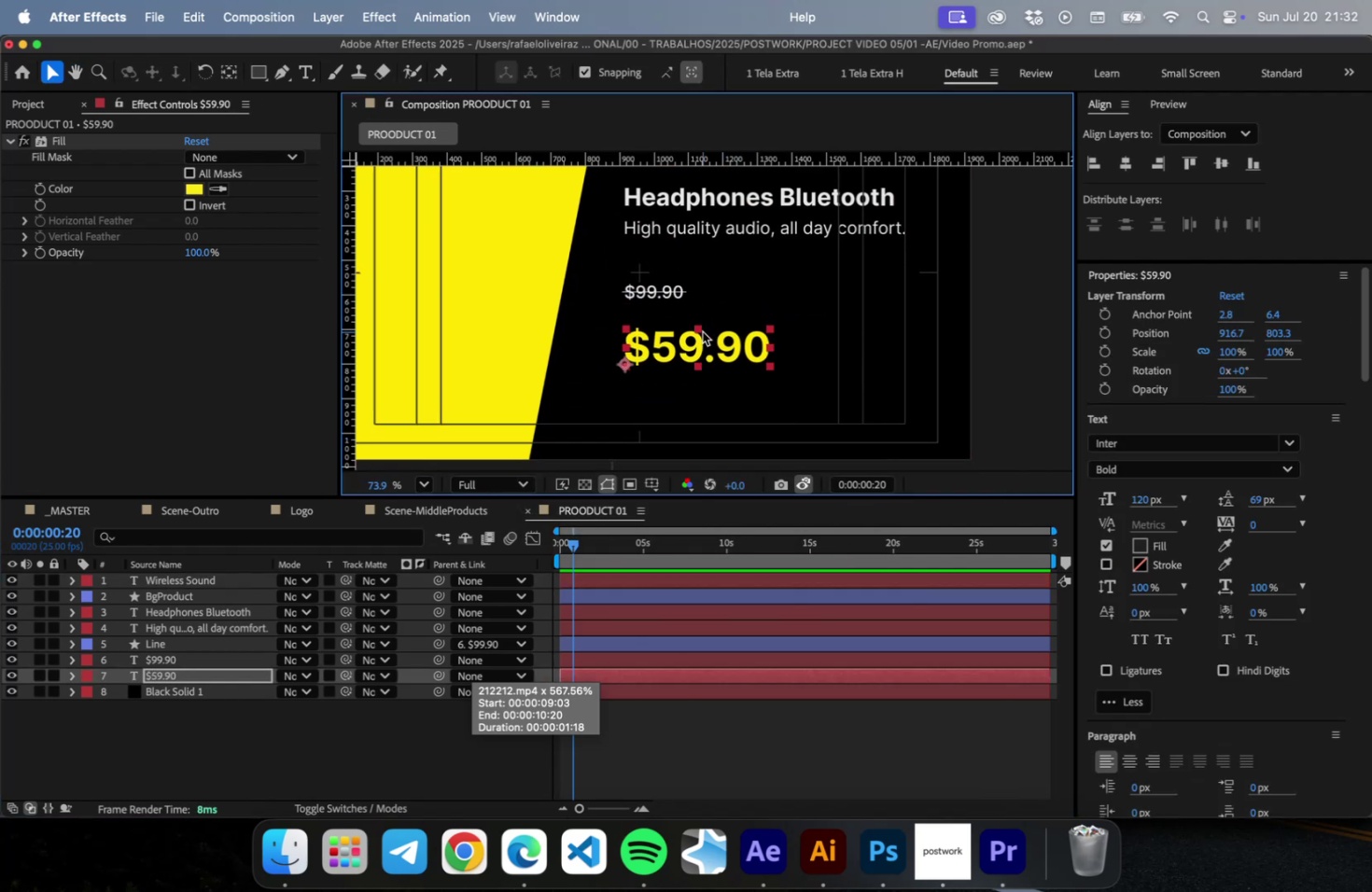 
key(Shift+ArrowDown)
 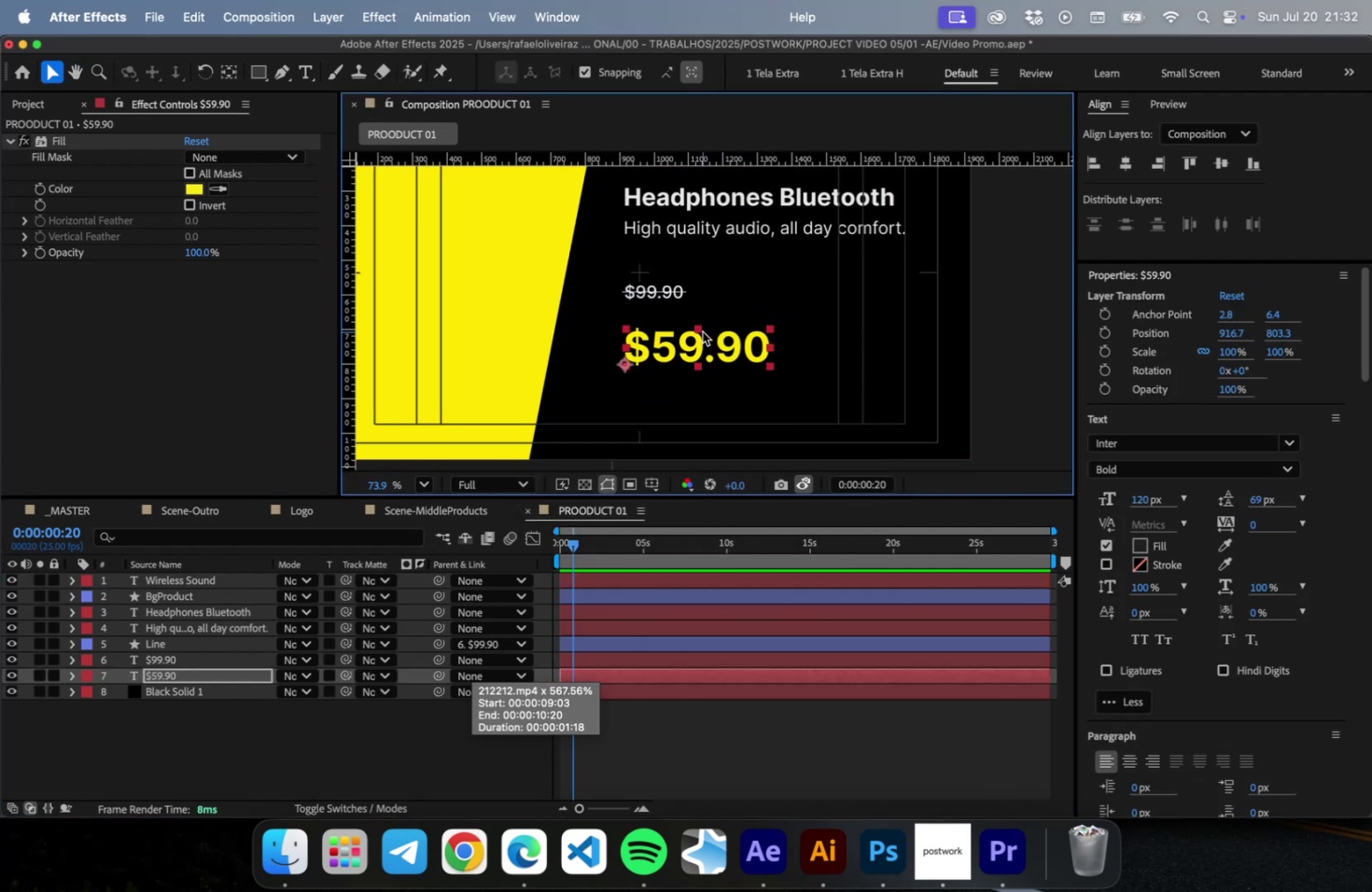 
key(Meta+CommandLeft)
 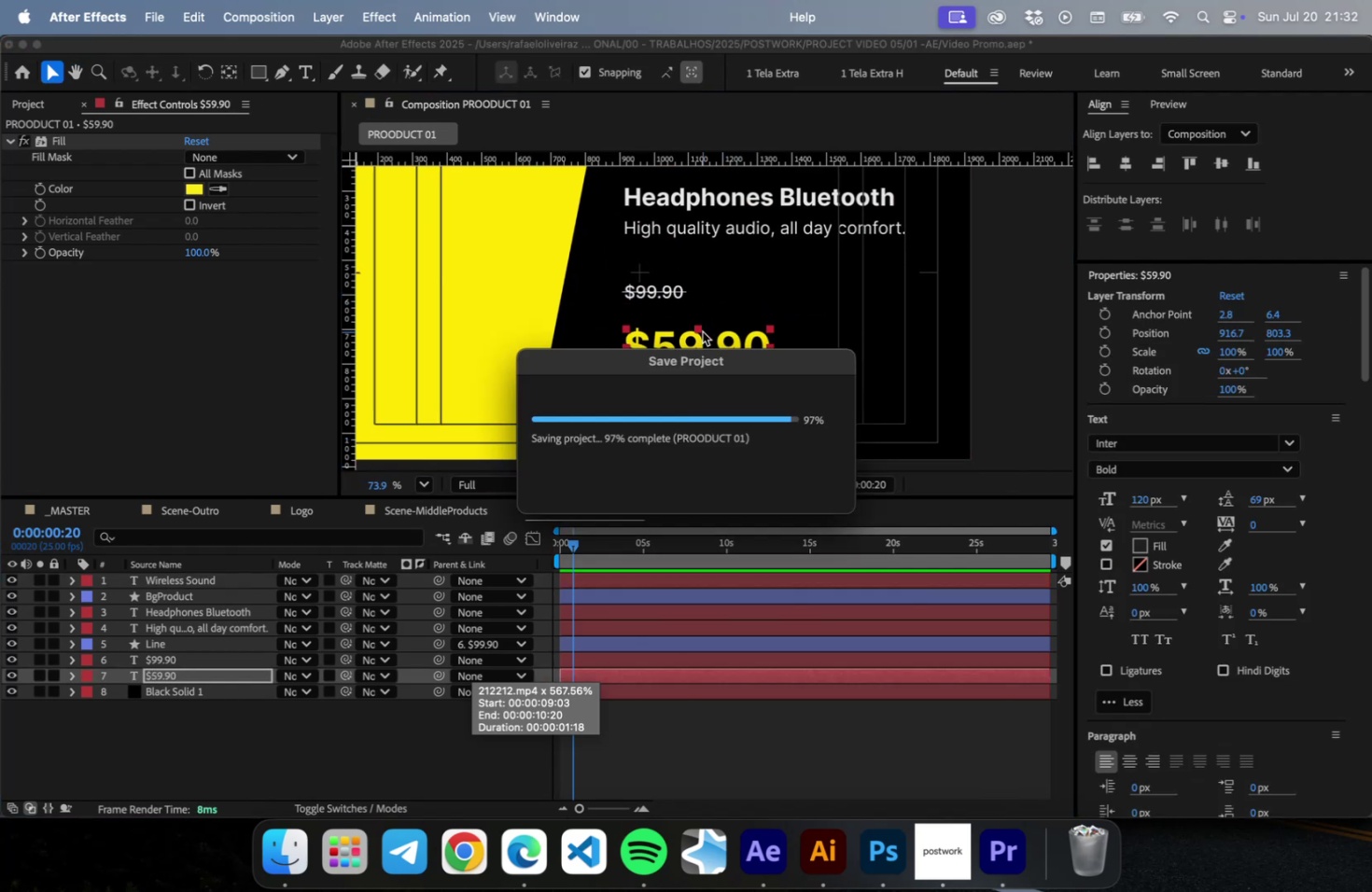 
key(Meta+S)
 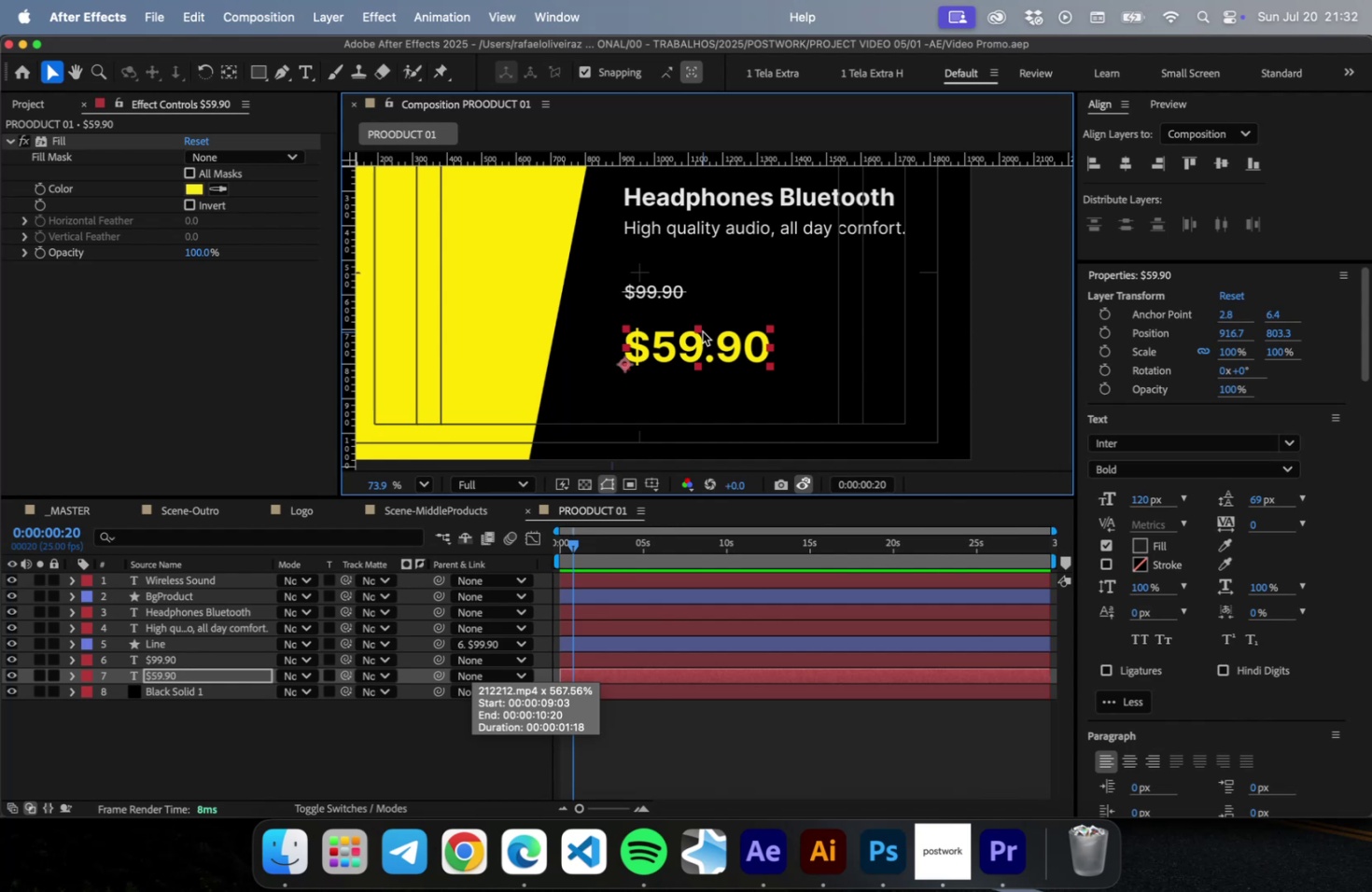 
key(Meta+CommandLeft)
 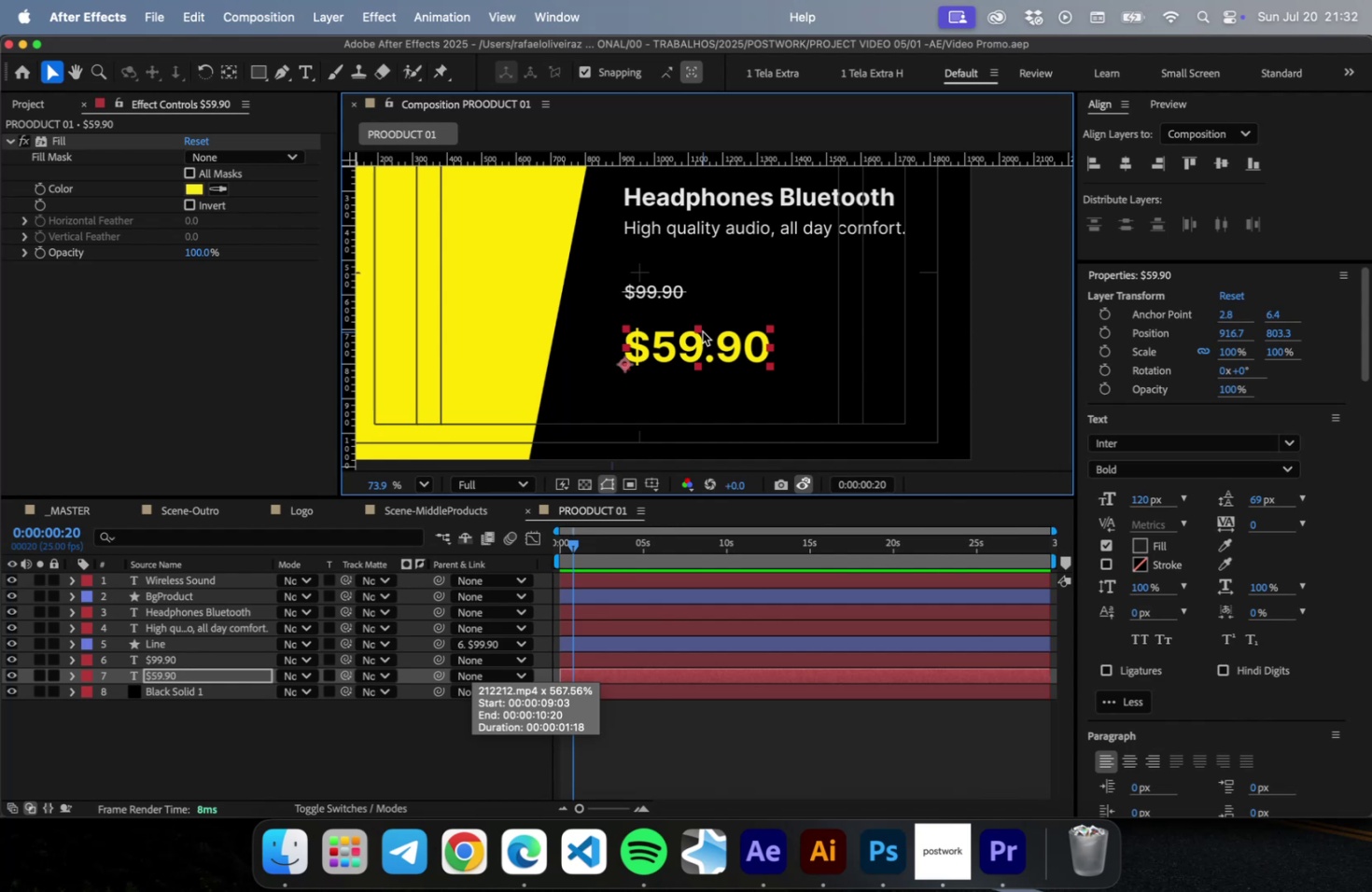 
key(Meta+S)
 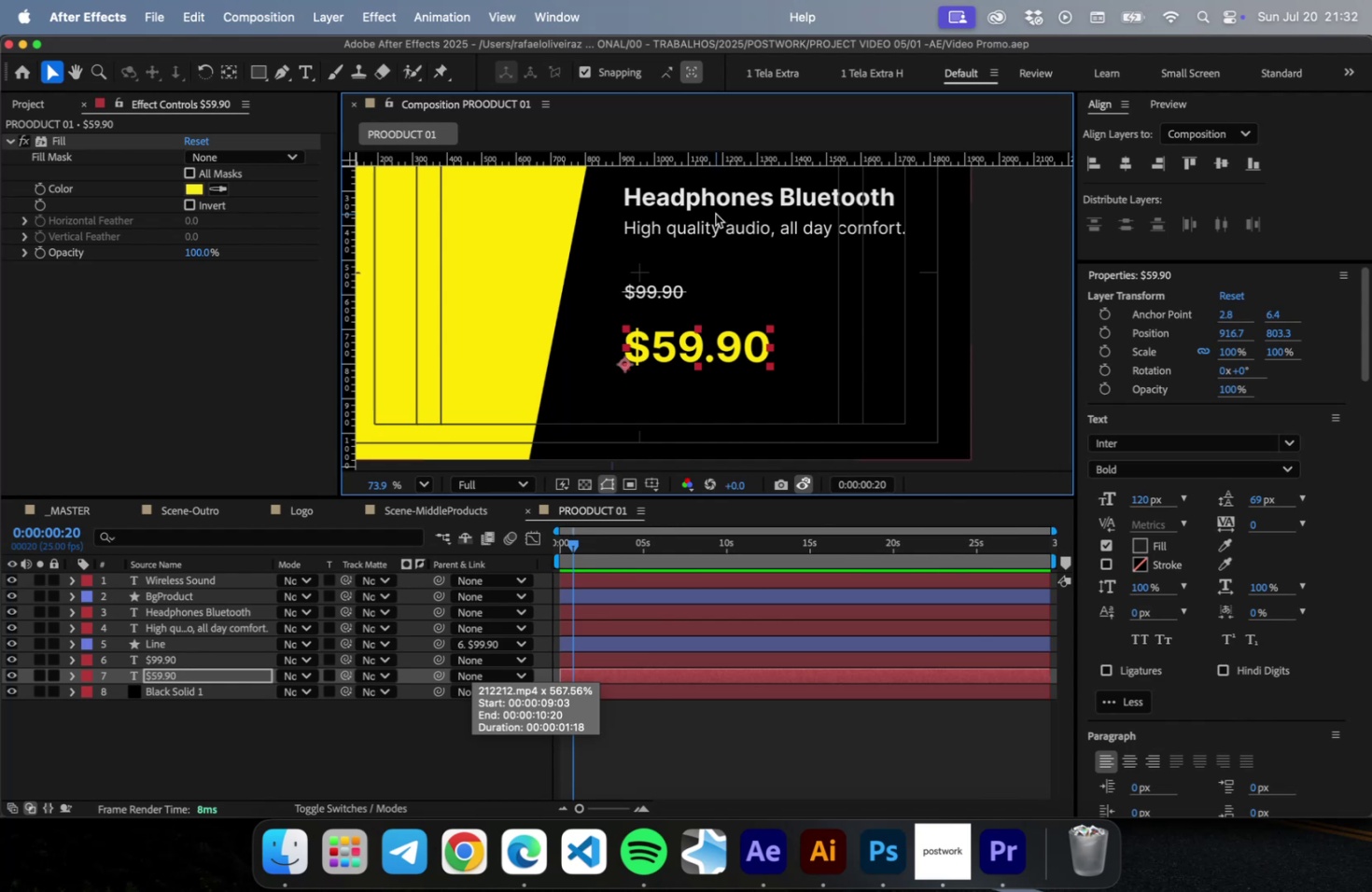 
left_click([716, 214])
 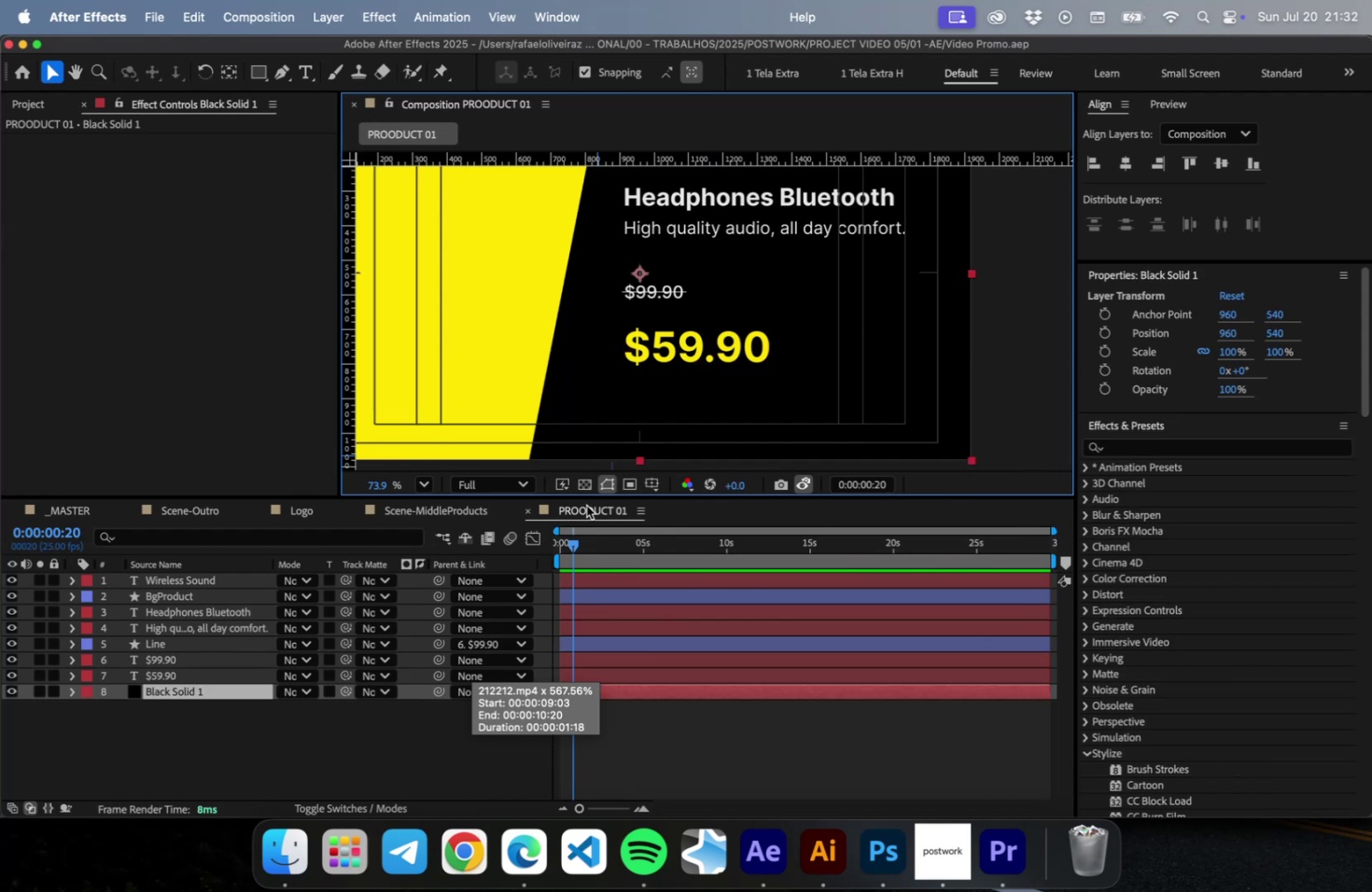 
key(Meta+S)
 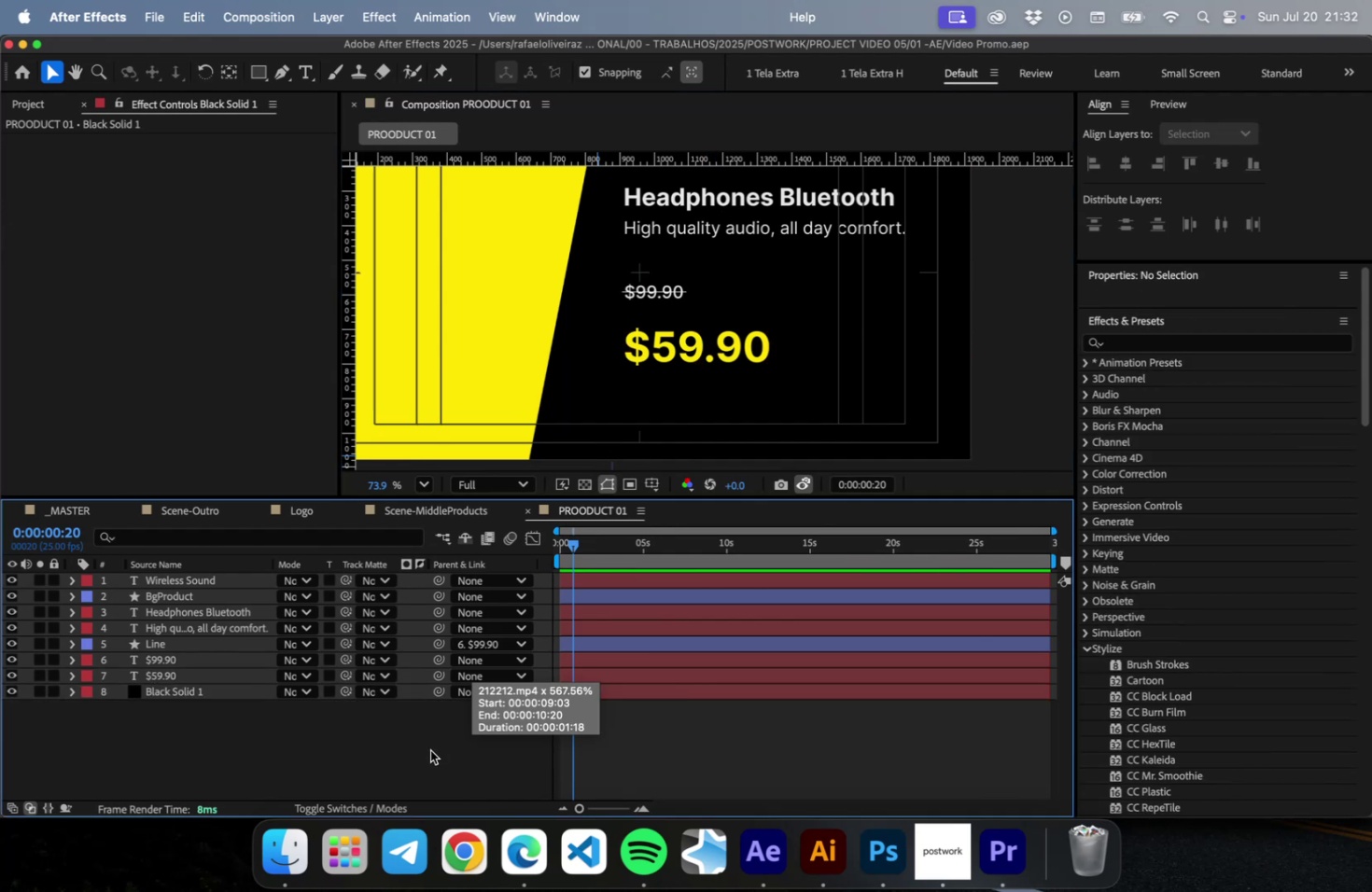 
left_click([430, 749])
 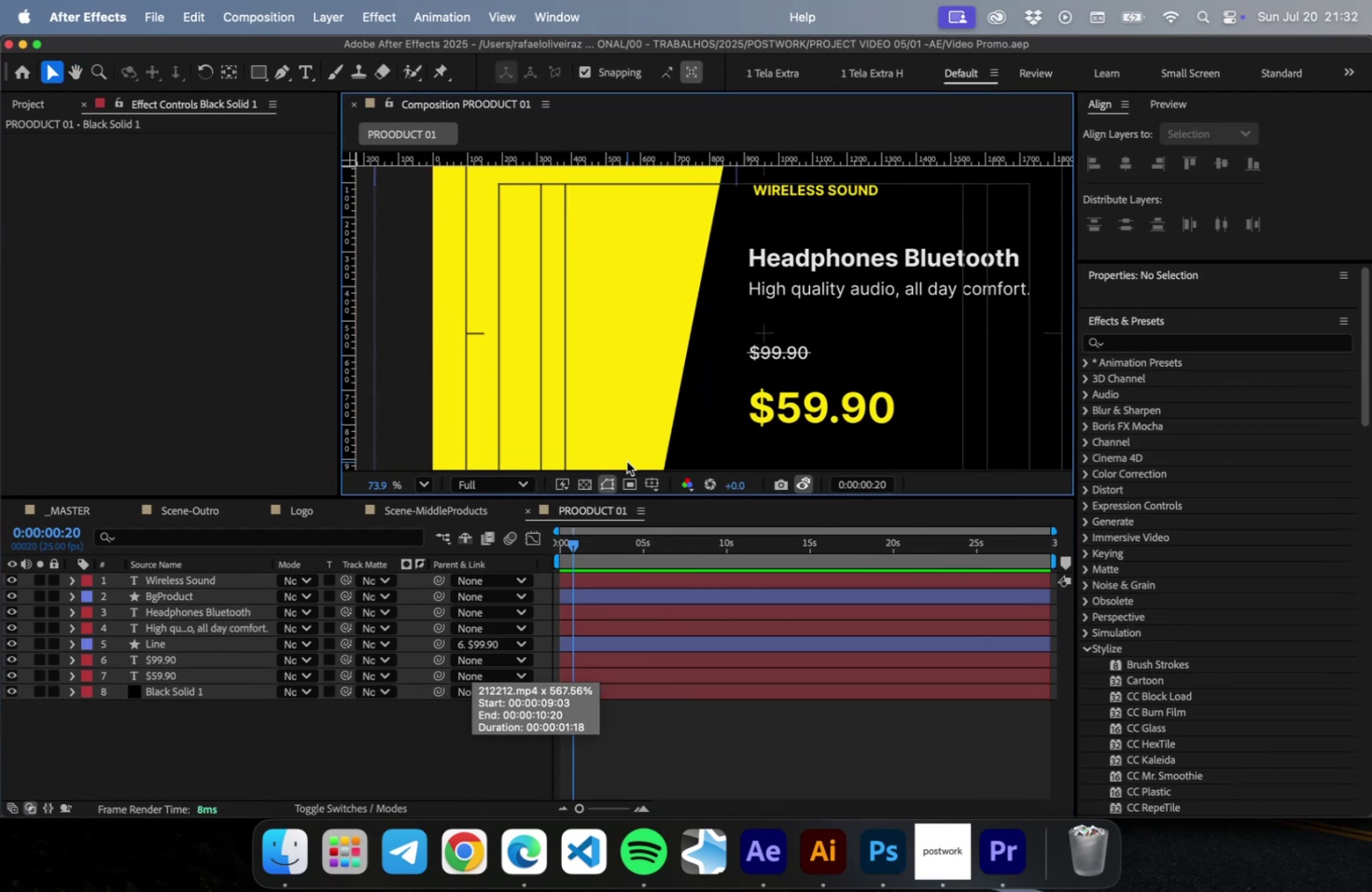 
scroll: coordinate [620, 455], scroll_direction: down, amount: 8.0
 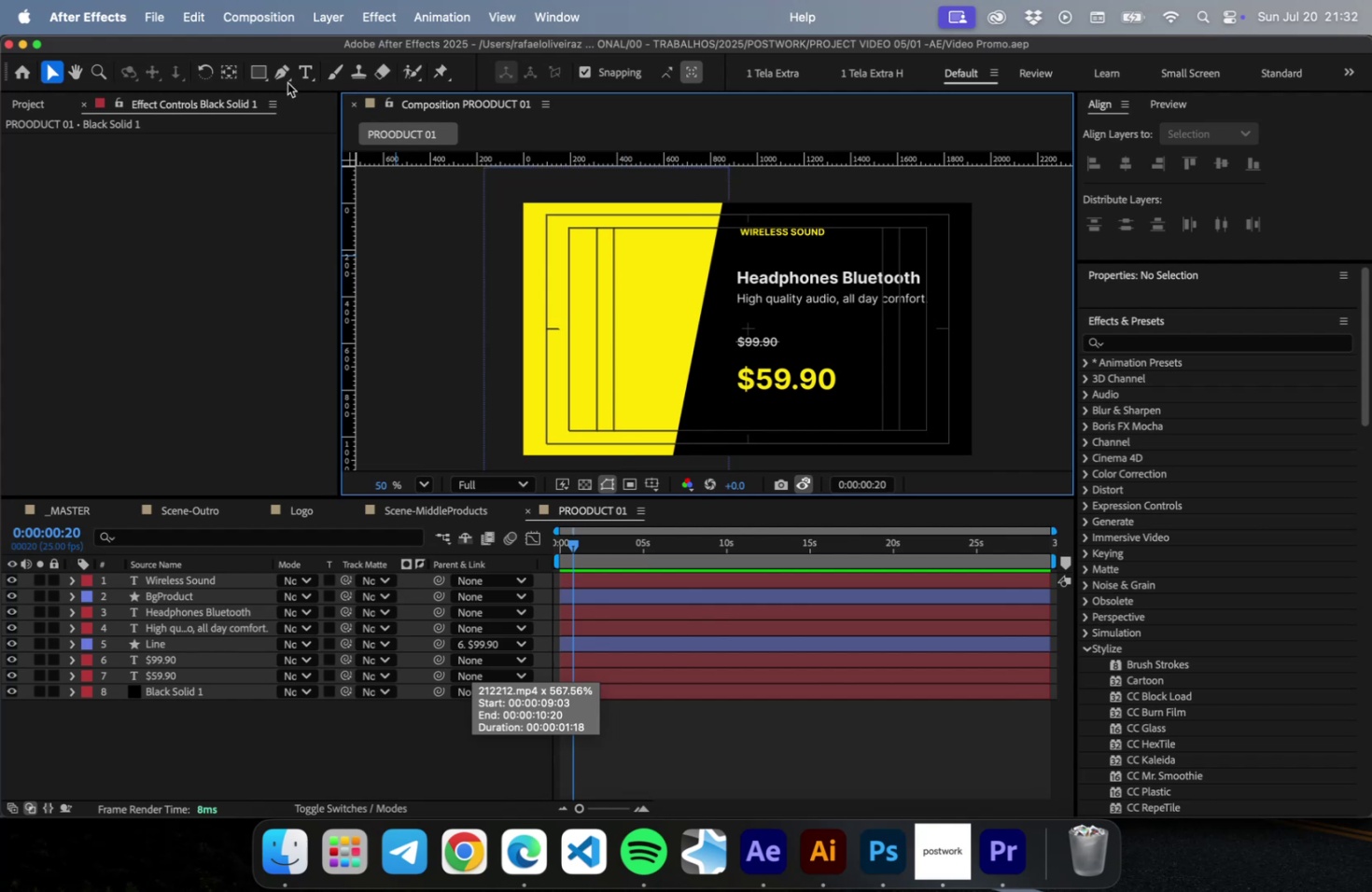 
left_click_drag(start_coordinate=[262, 72], to_coordinate=[312, 115])
 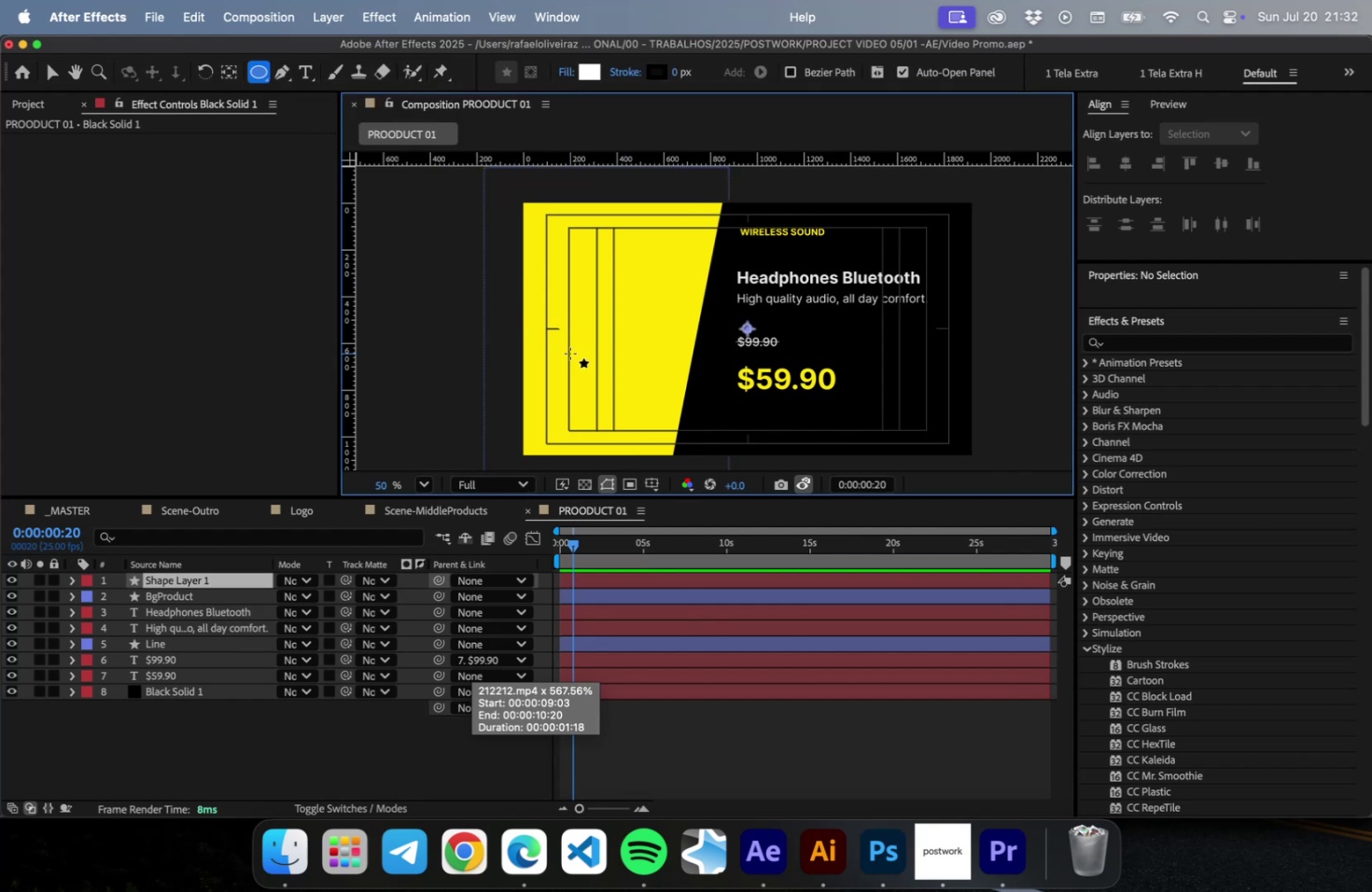 
left_click_drag(start_coordinate=[569, 353], to_coordinate=[626, 419])
 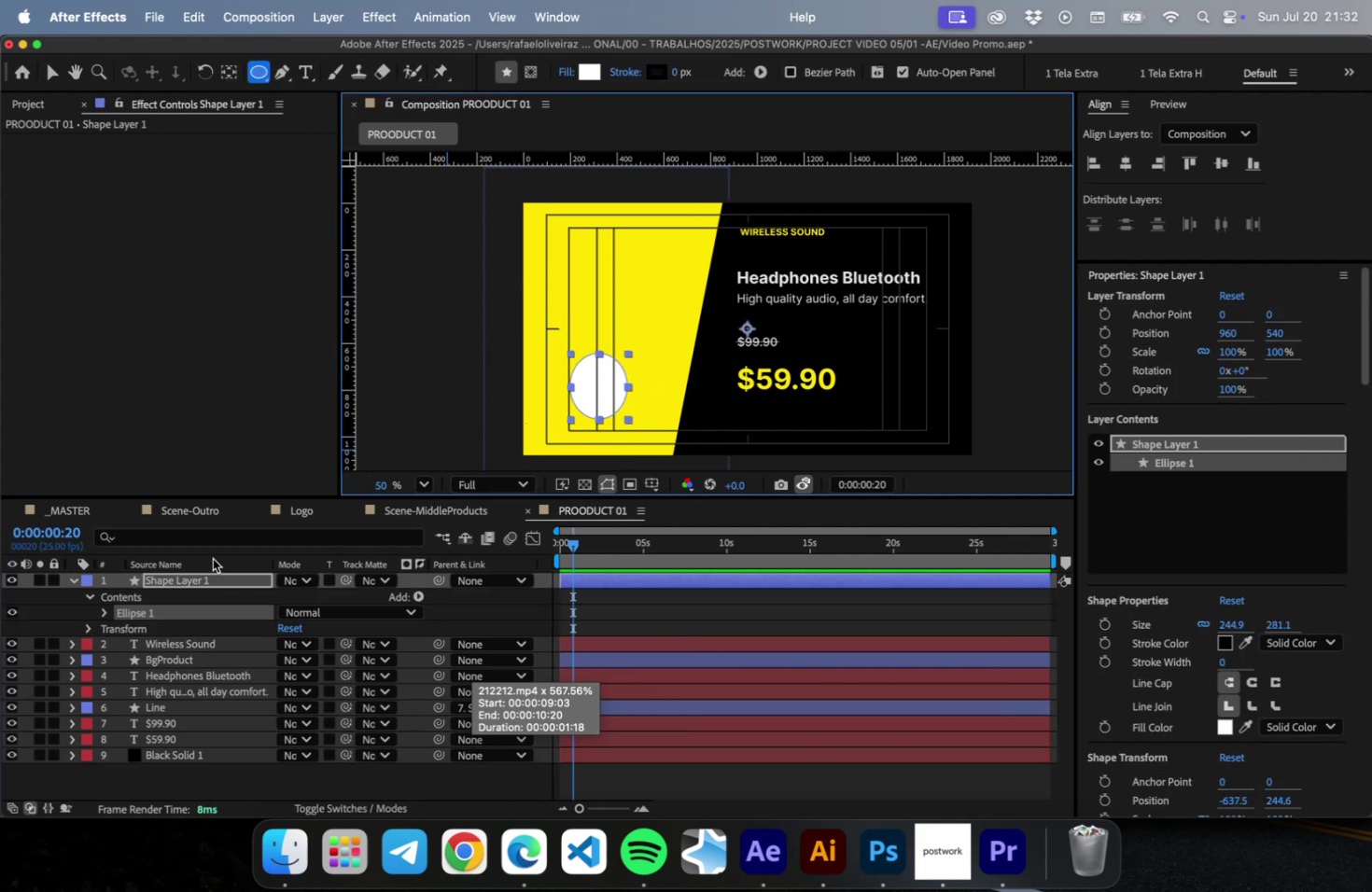 
hold_key(key=ShiftLeft, duration=0.65)
 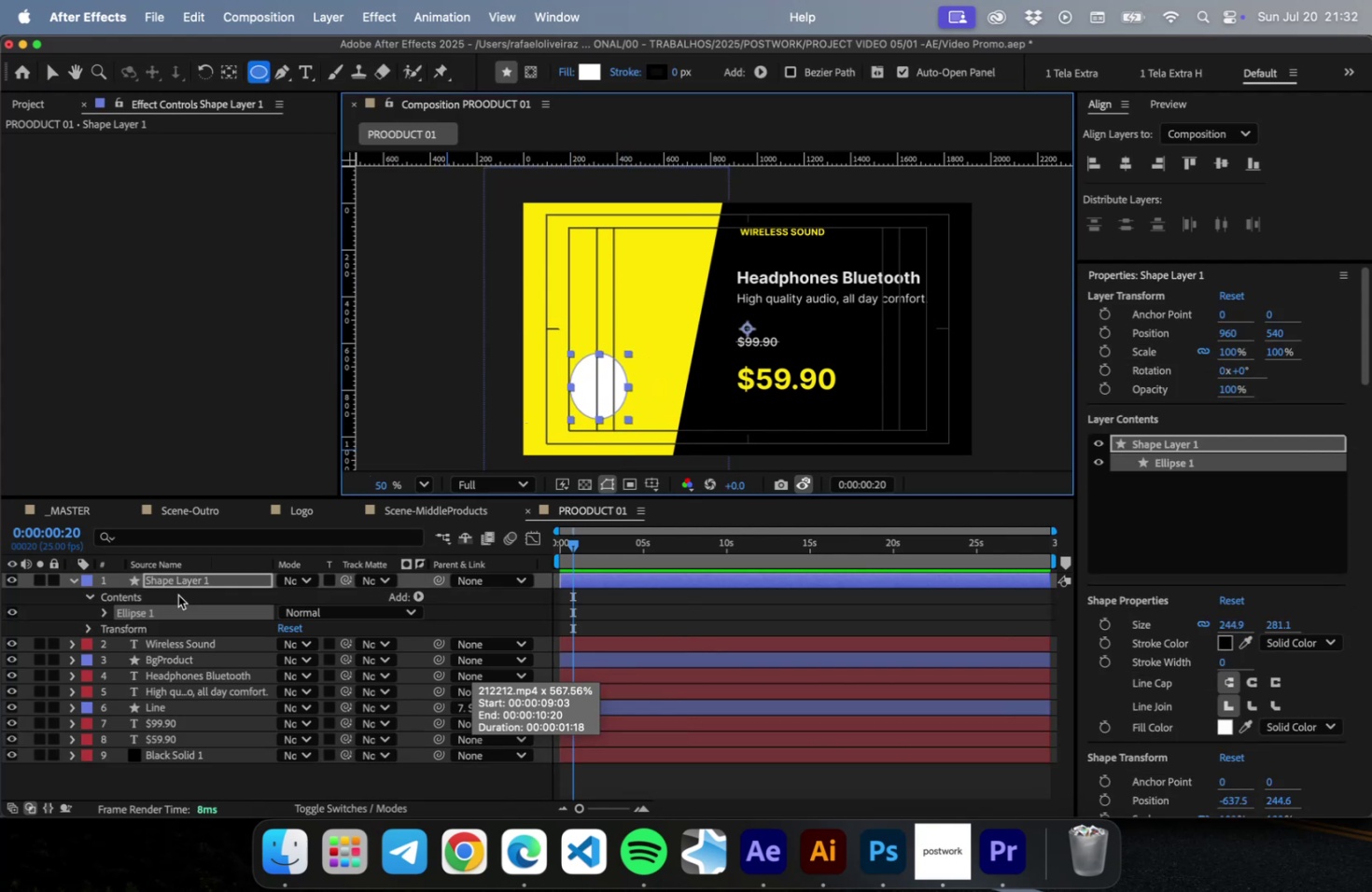 
left_click([157, 609])
 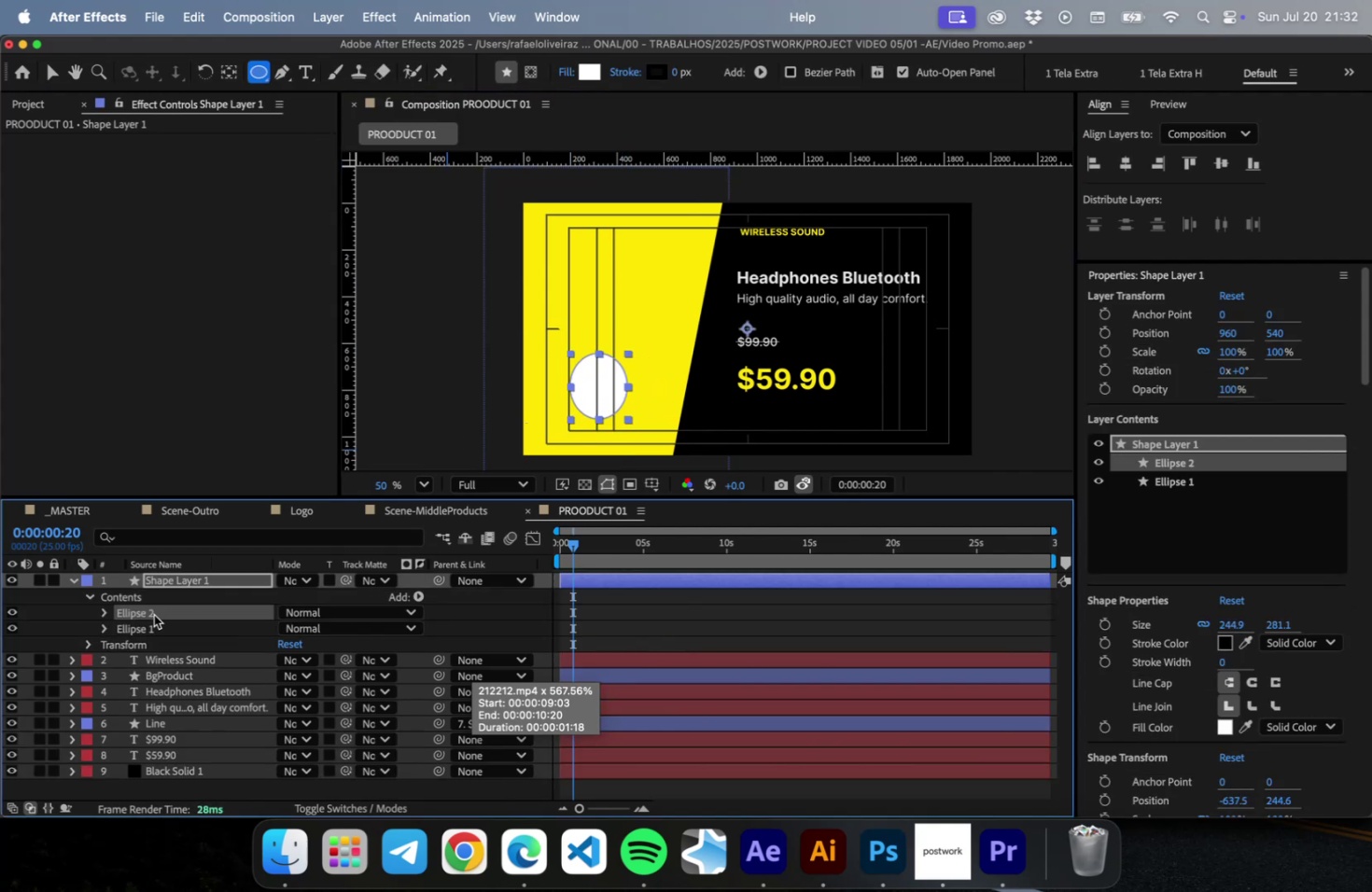 
key(Meta+CommandLeft)
 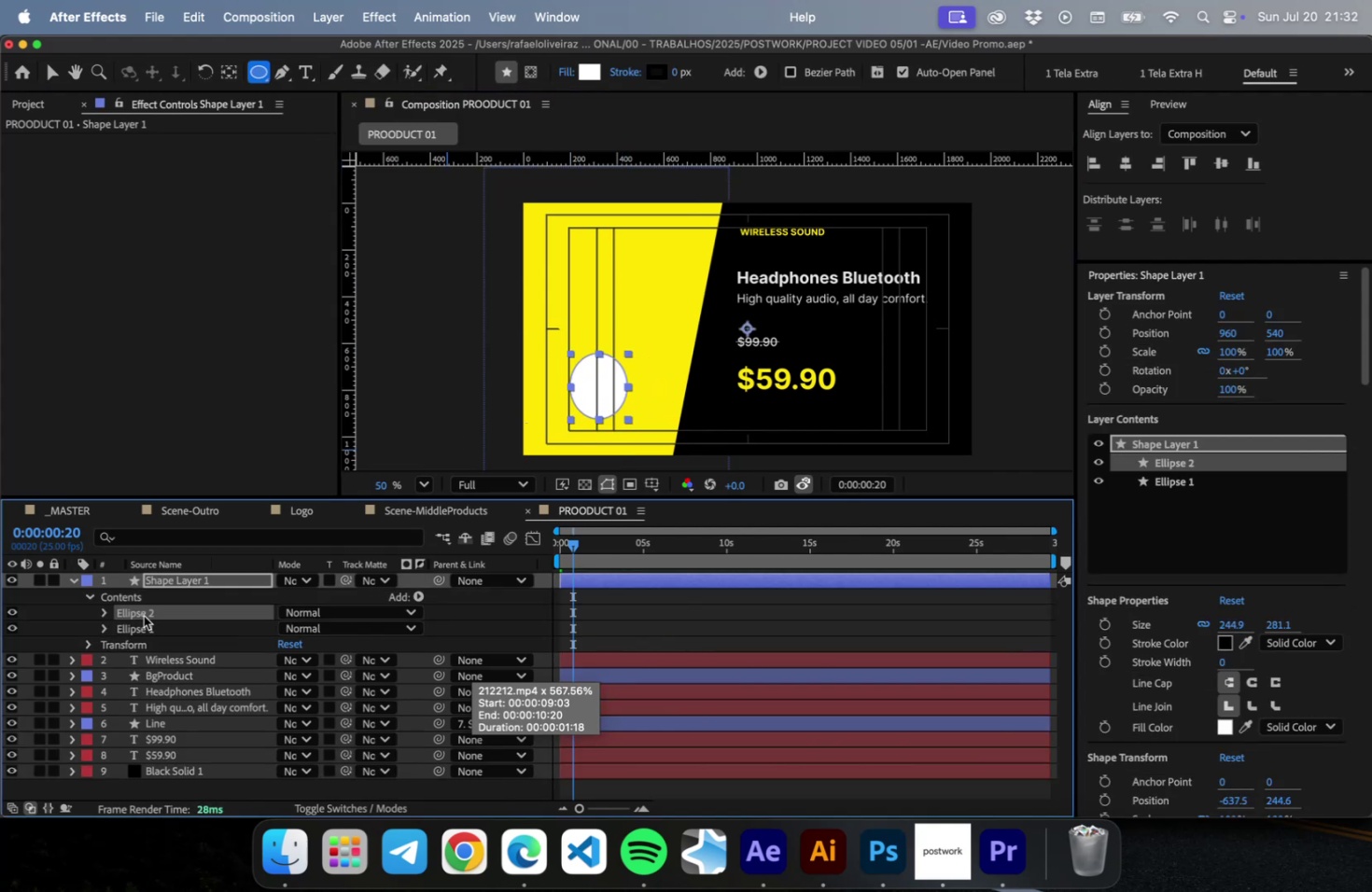 
key(Meta+D)
 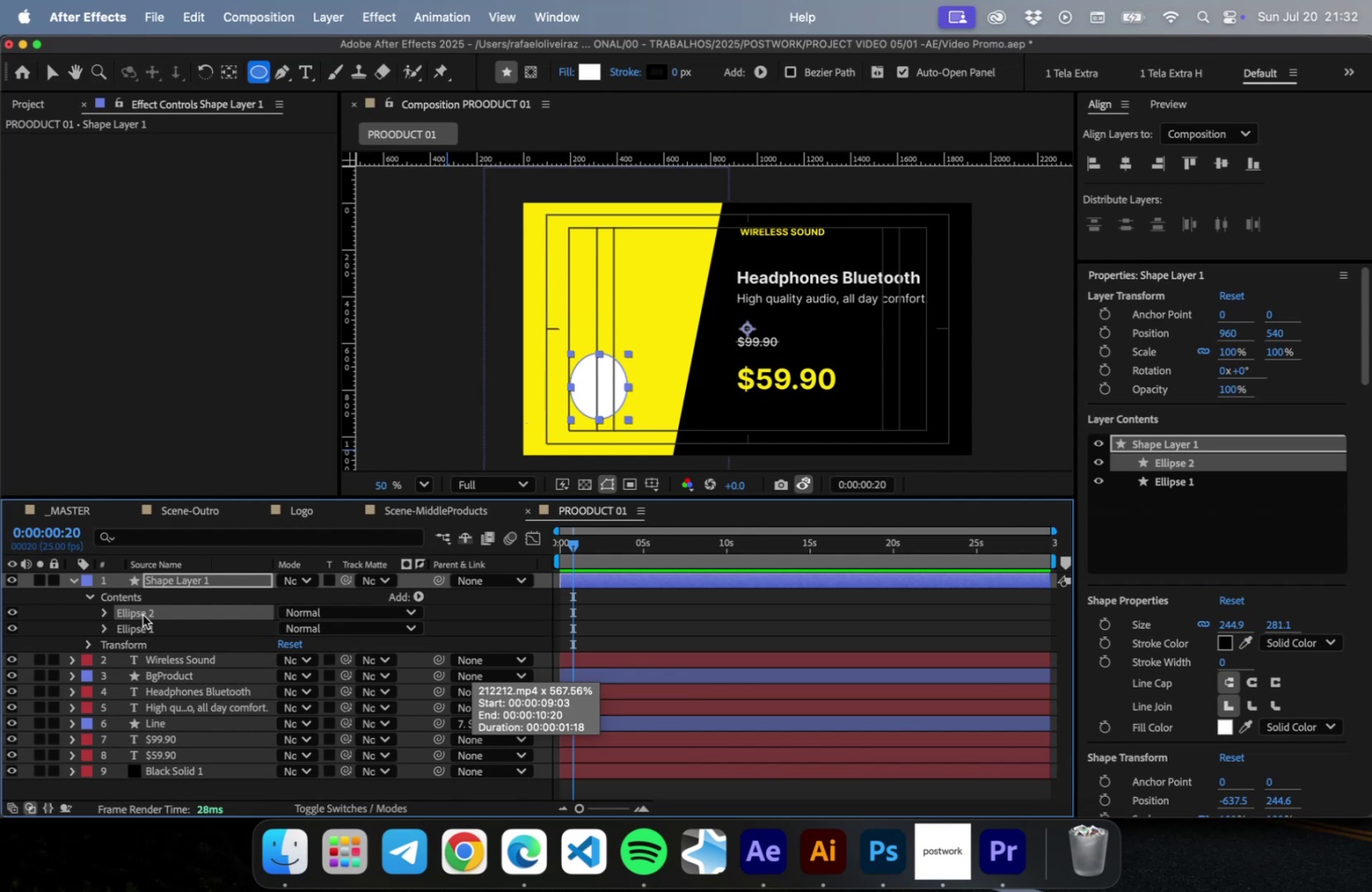 
key(Shift+ArrowRight)
 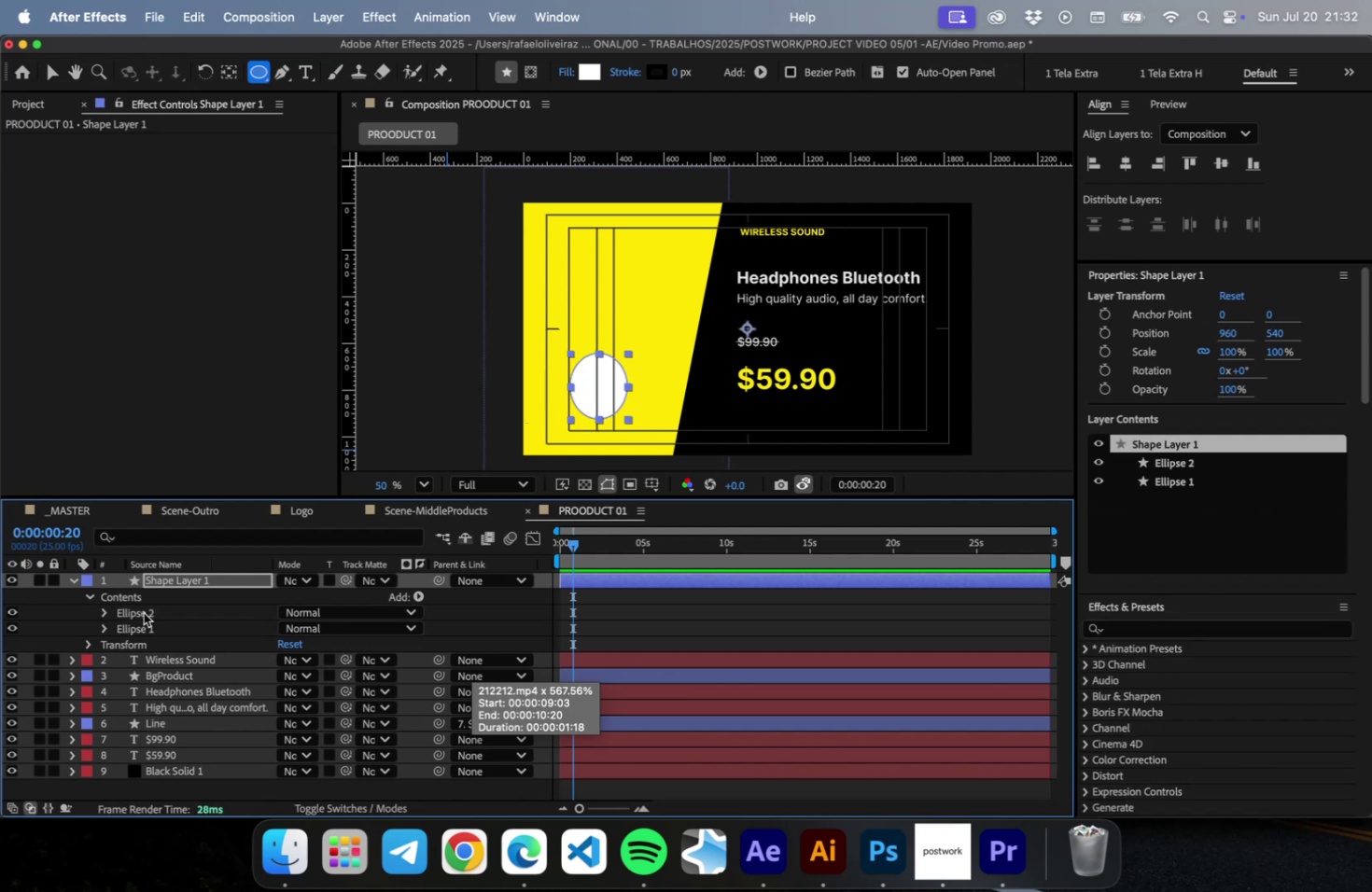 
key(Shift+ArrowLeft)
 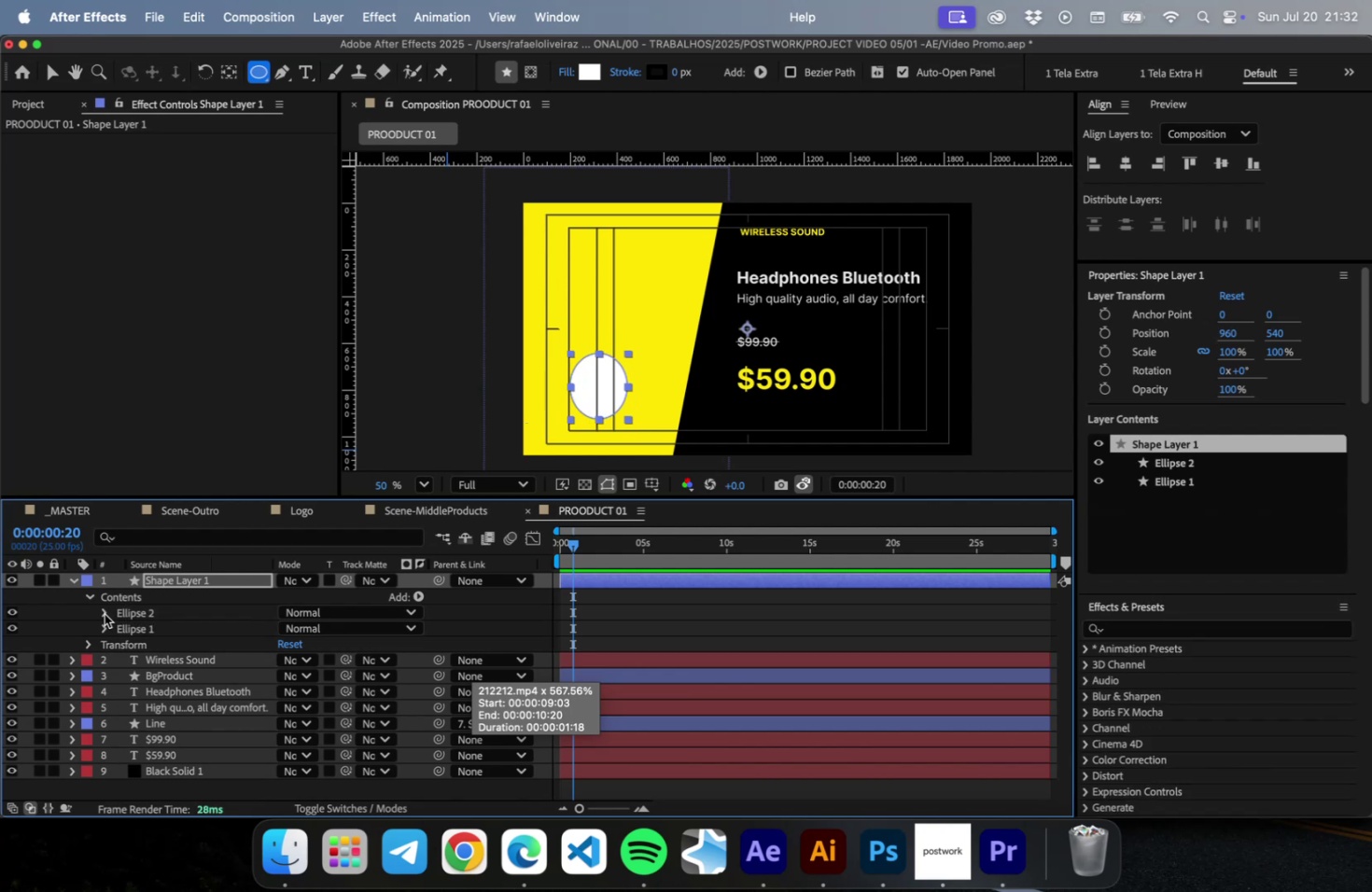 
left_click([105, 613])
 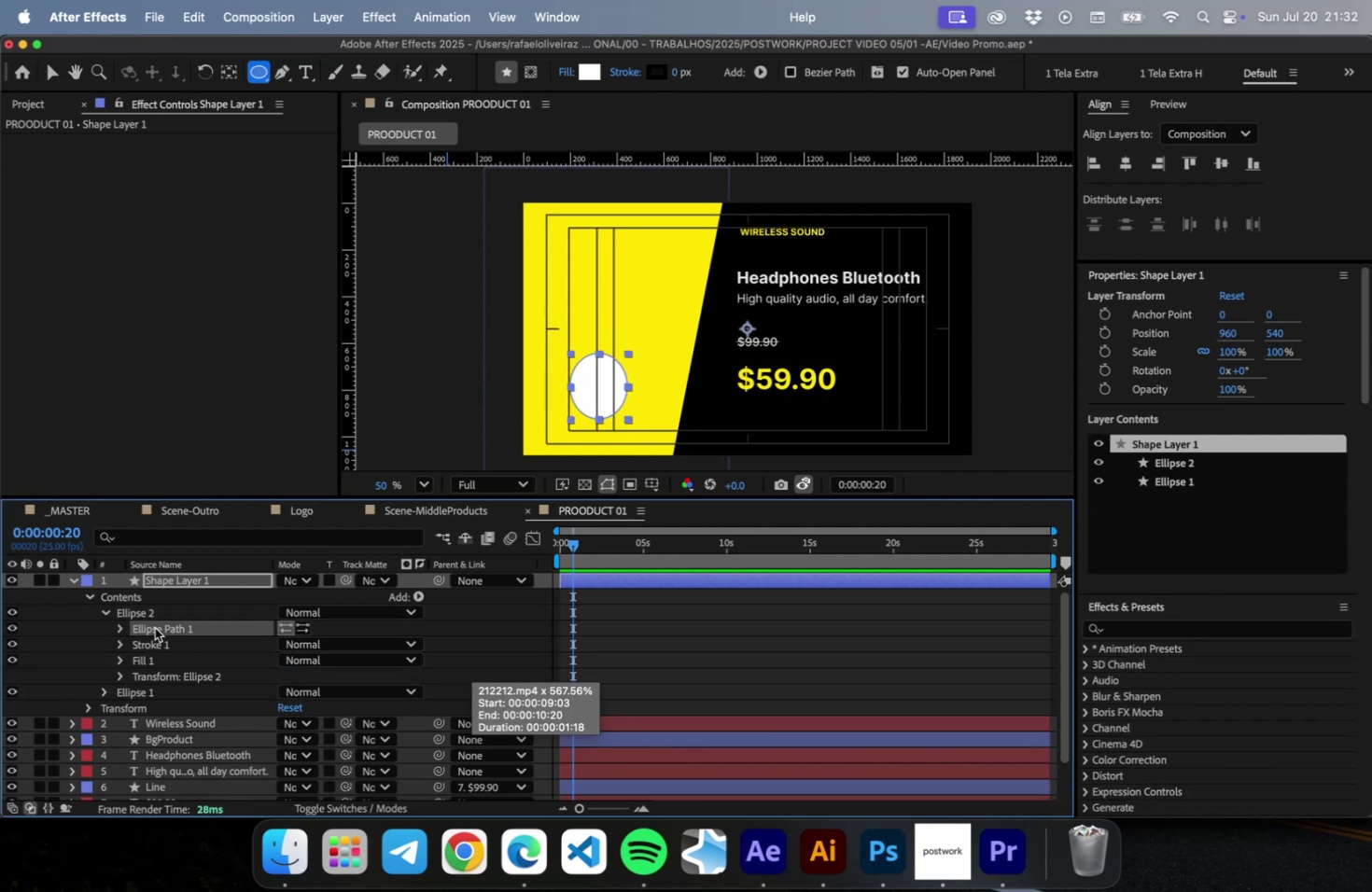 
key(Shift+ArrowRight)
 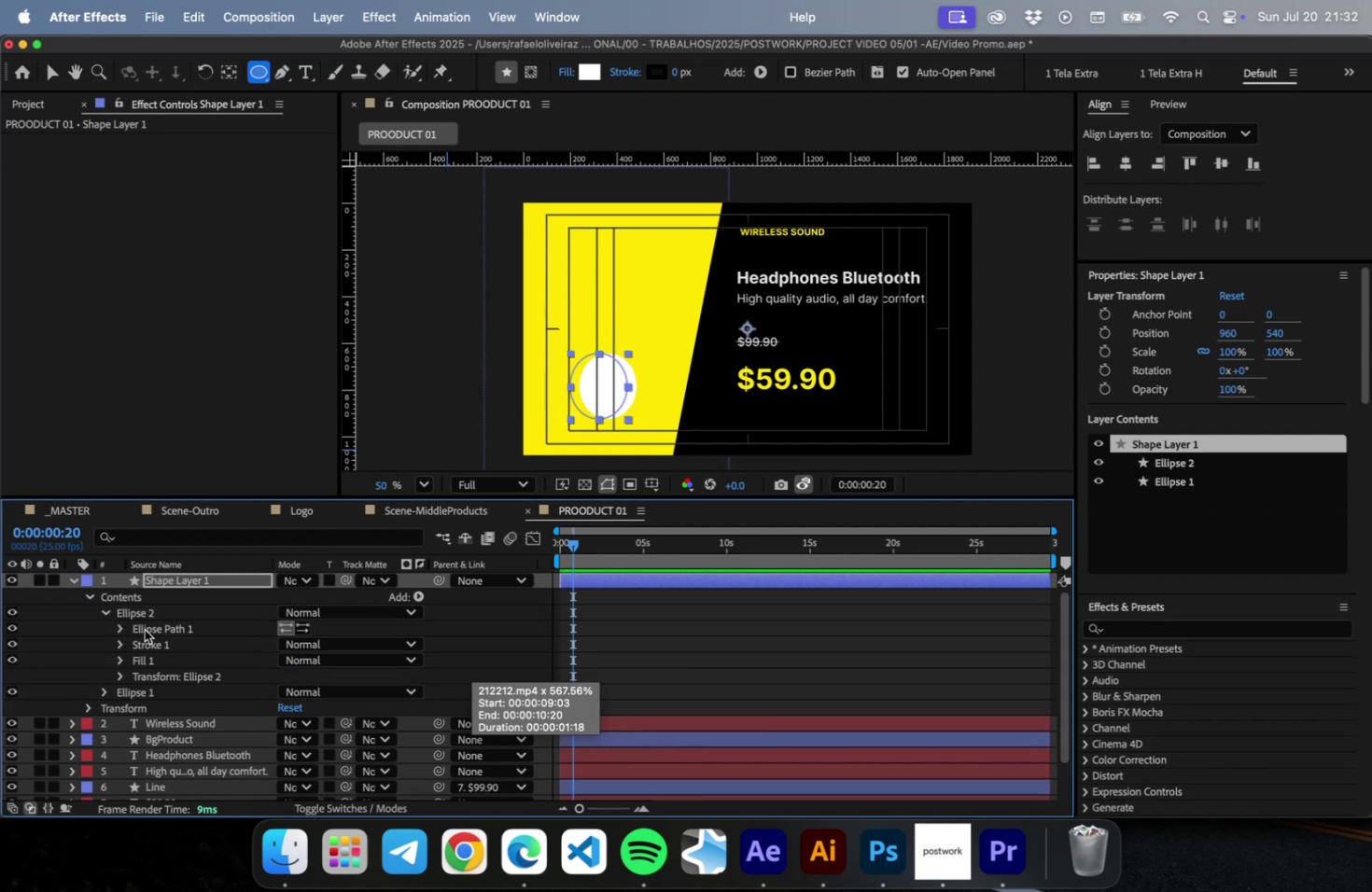 
key(Shift+ArrowLeft)
 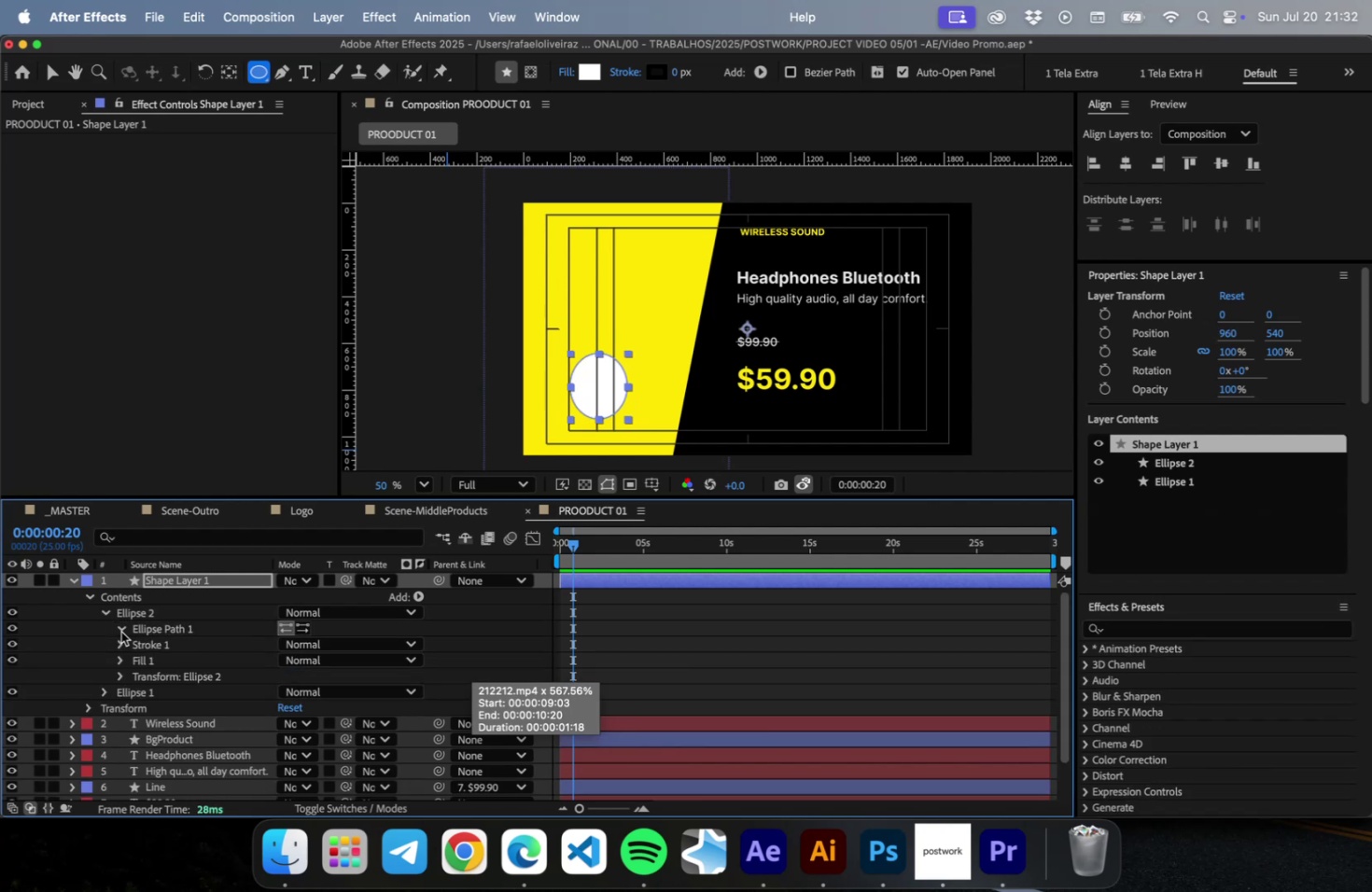 
left_click([121, 631])
 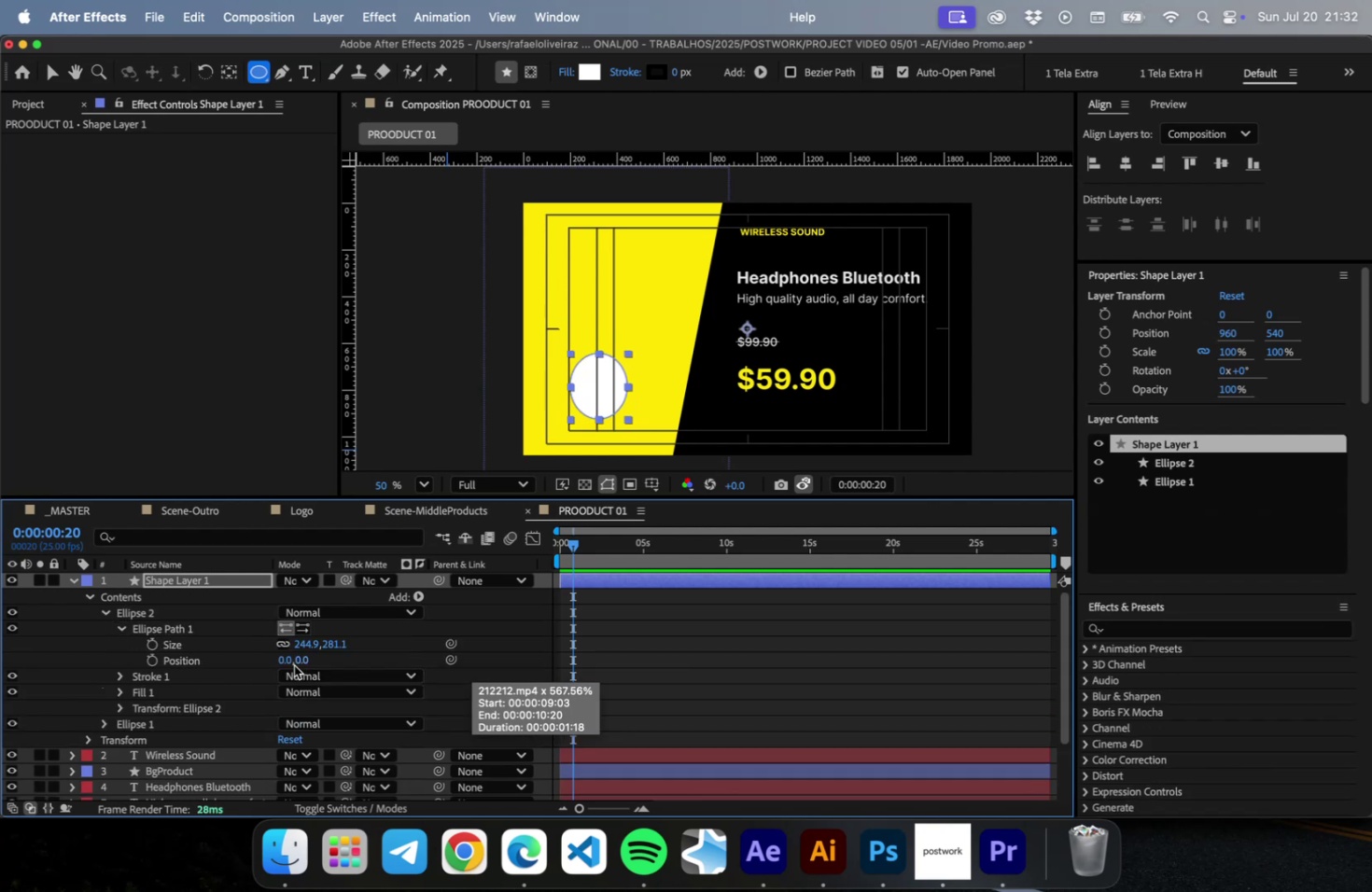 
left_click_drag(start_coordinate=[289, 662], to_coordinate=[650, 670])
 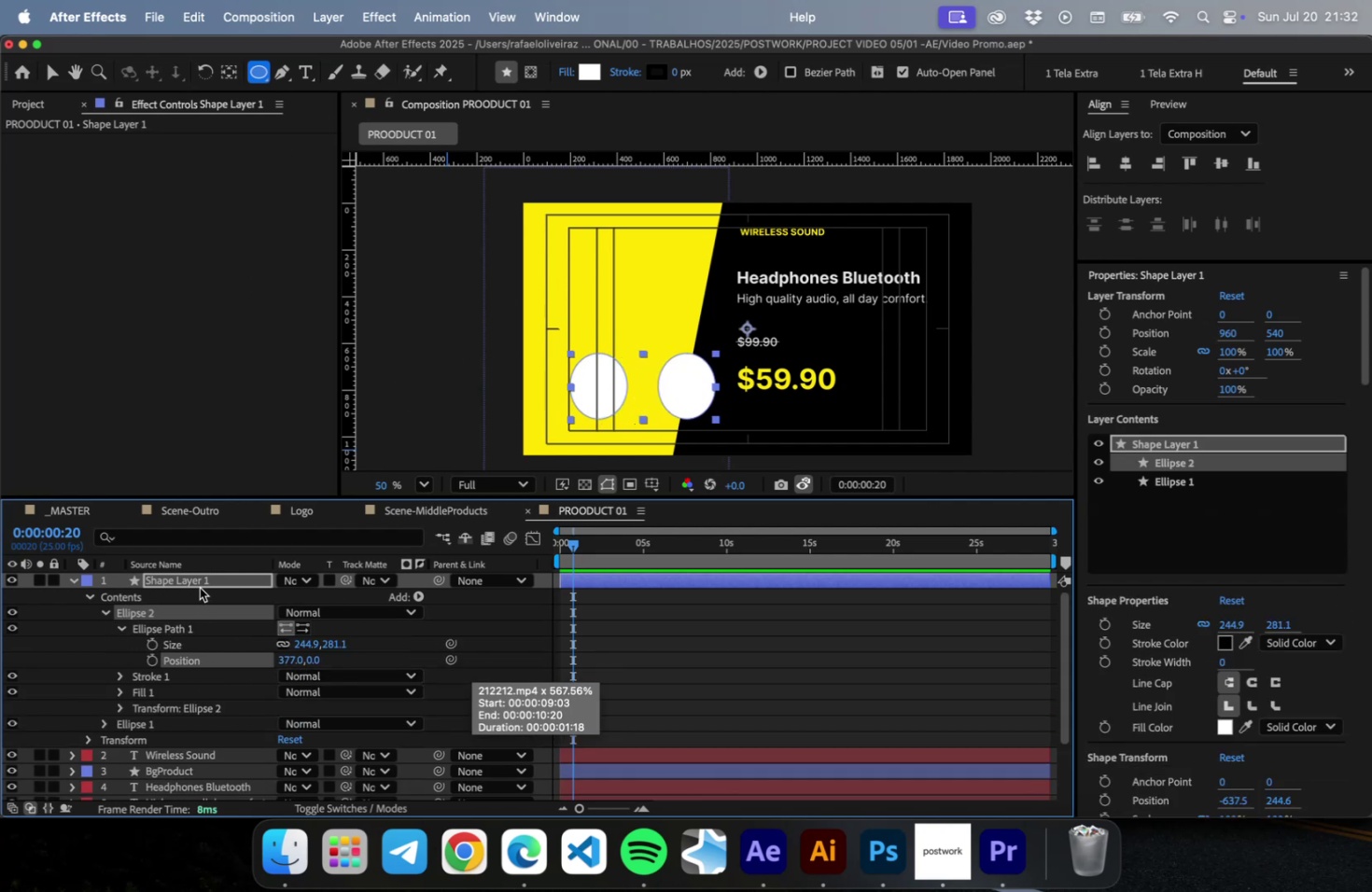 
left_click([199, 584])
 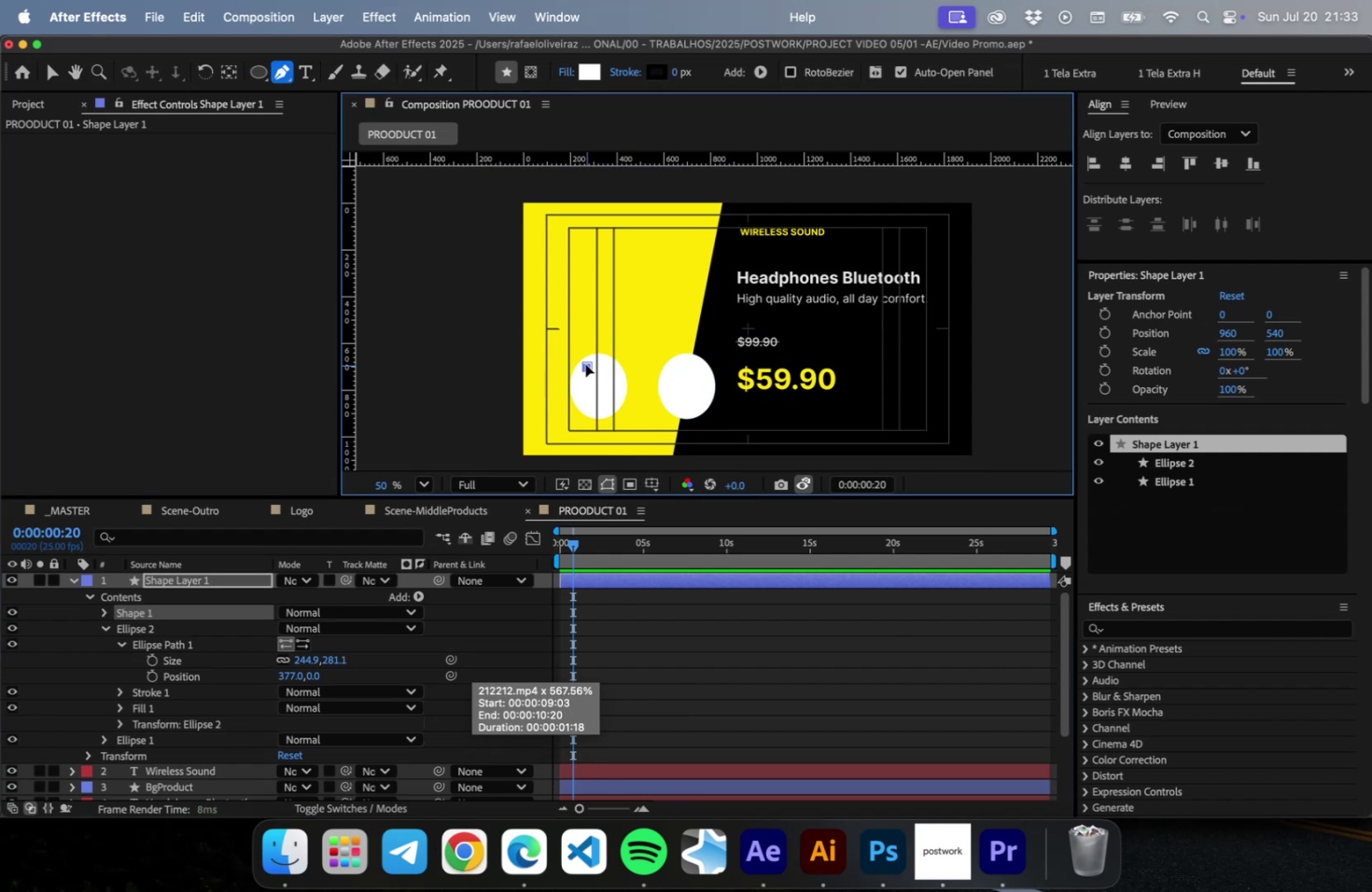 
left_click_drag(start_coordinate=[608, 230], to_coordinate=[669, 236])
 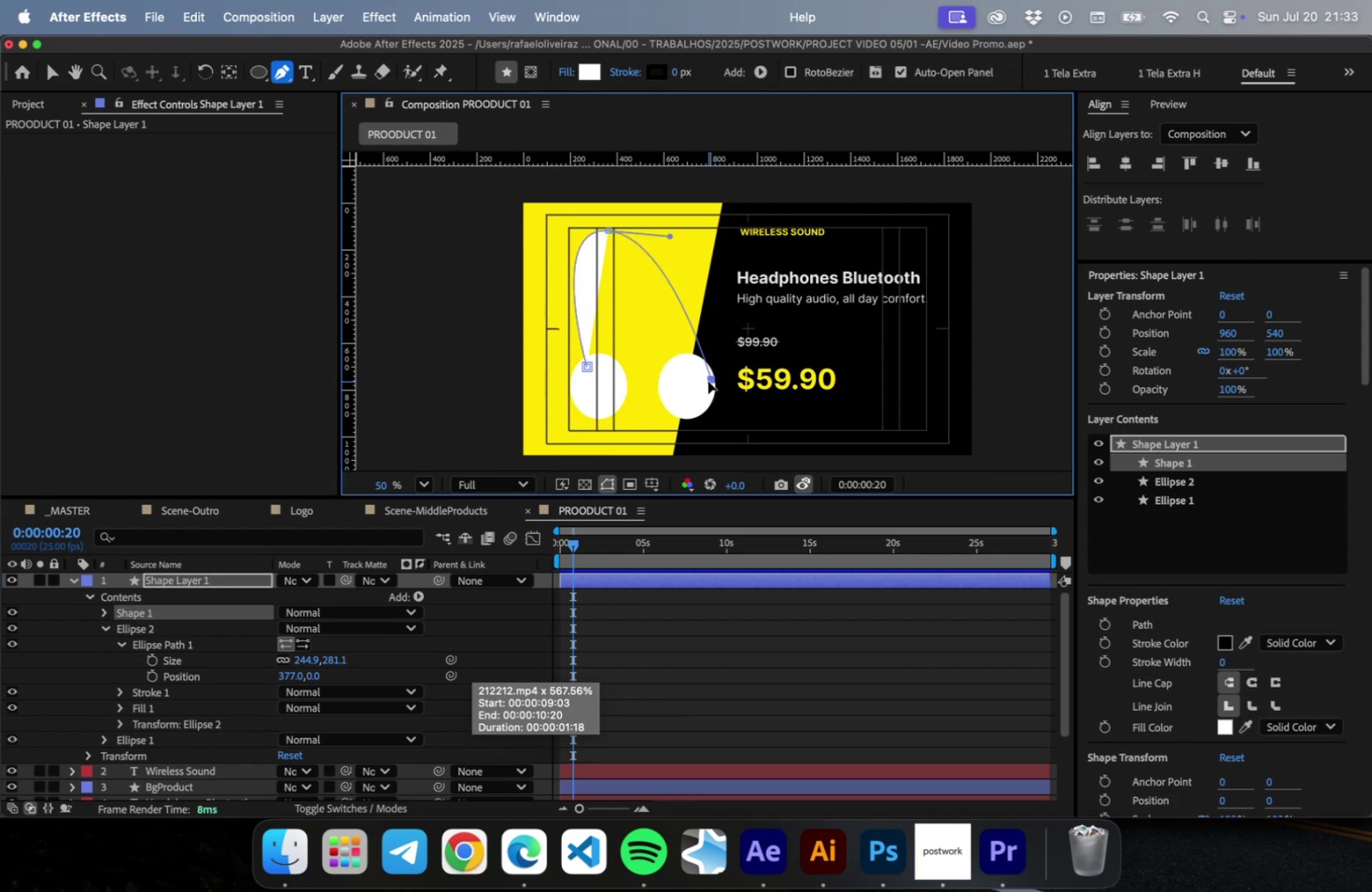 
left_click_drag(start_coordinate=[711, 381], to_coordinate=[690, 380])
 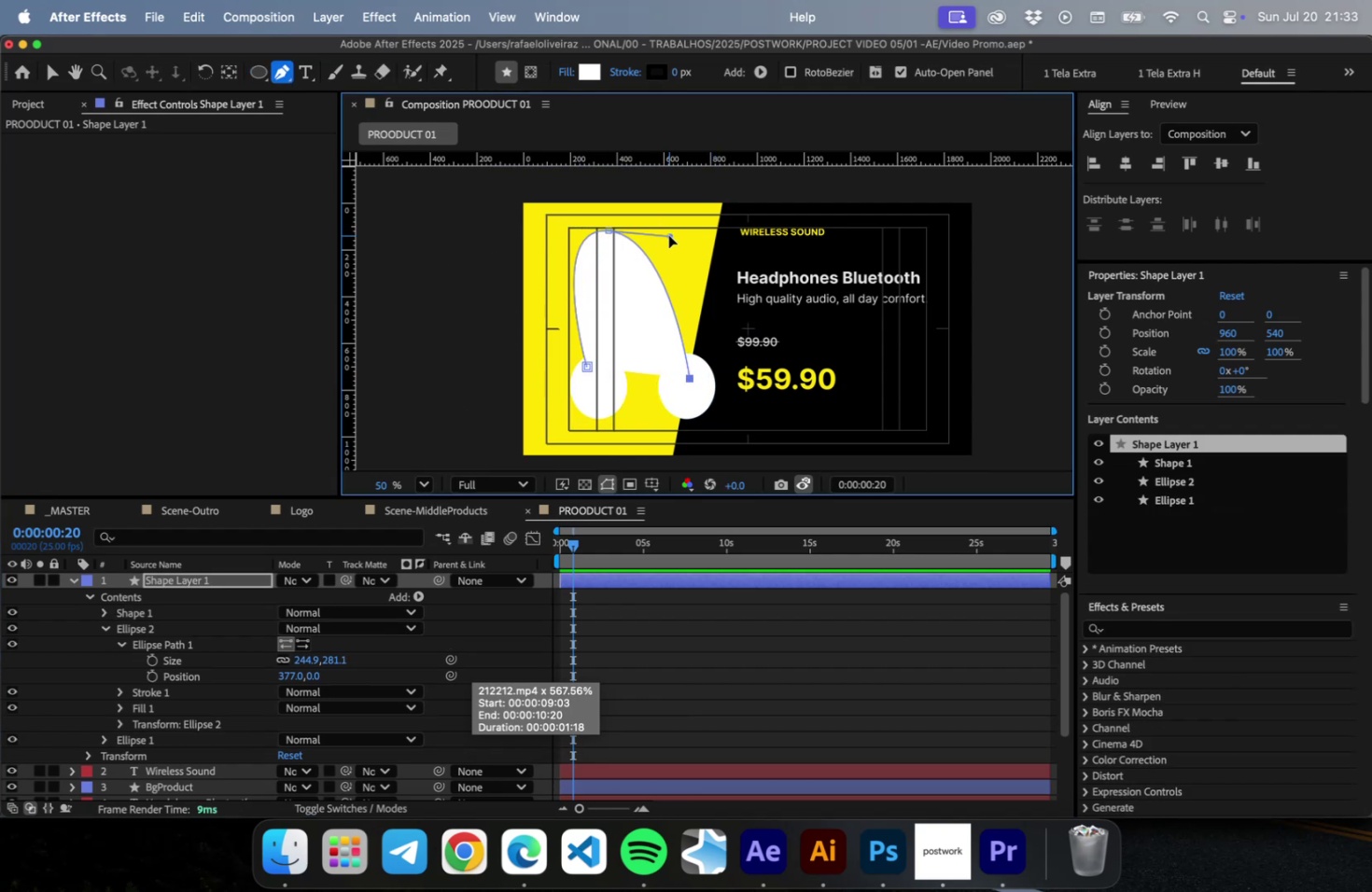 
left_click_drag(start_coordinate=[669, 235], to_coordinate=[688, 232])
 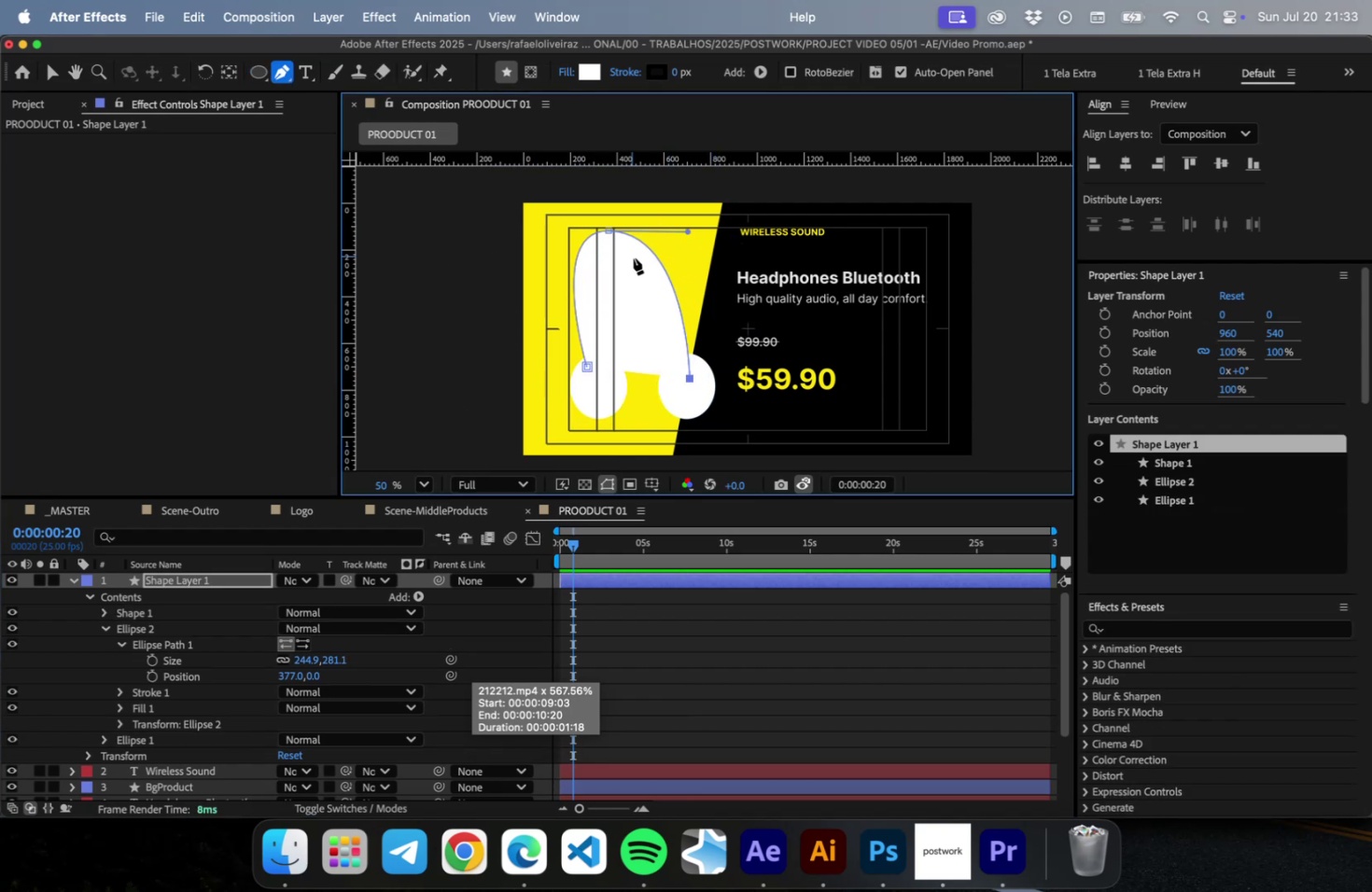 
key(V)
 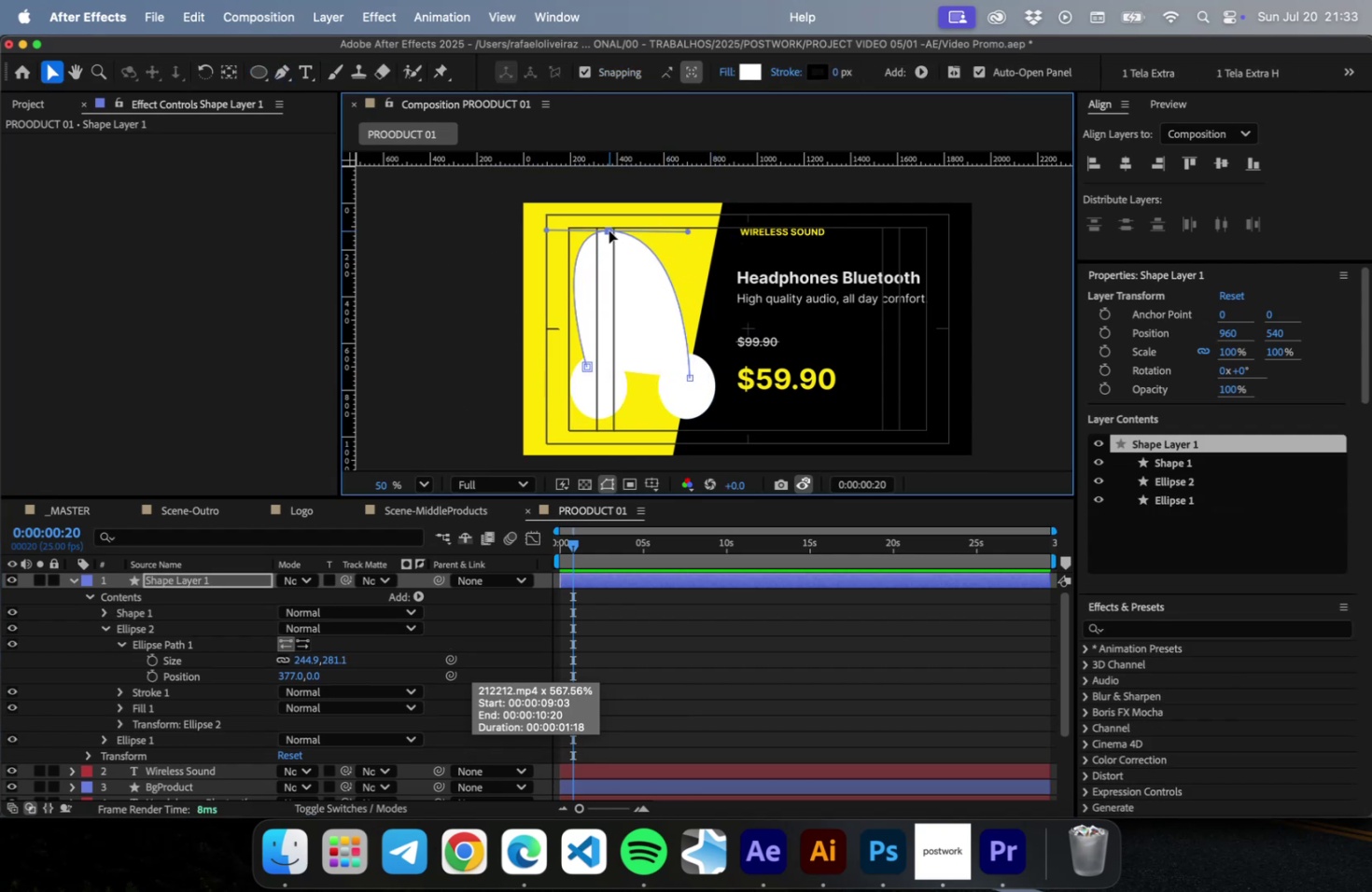 
left_click_drag(start_coordinate=[609, 230], to_coordinate=[634, 238])
 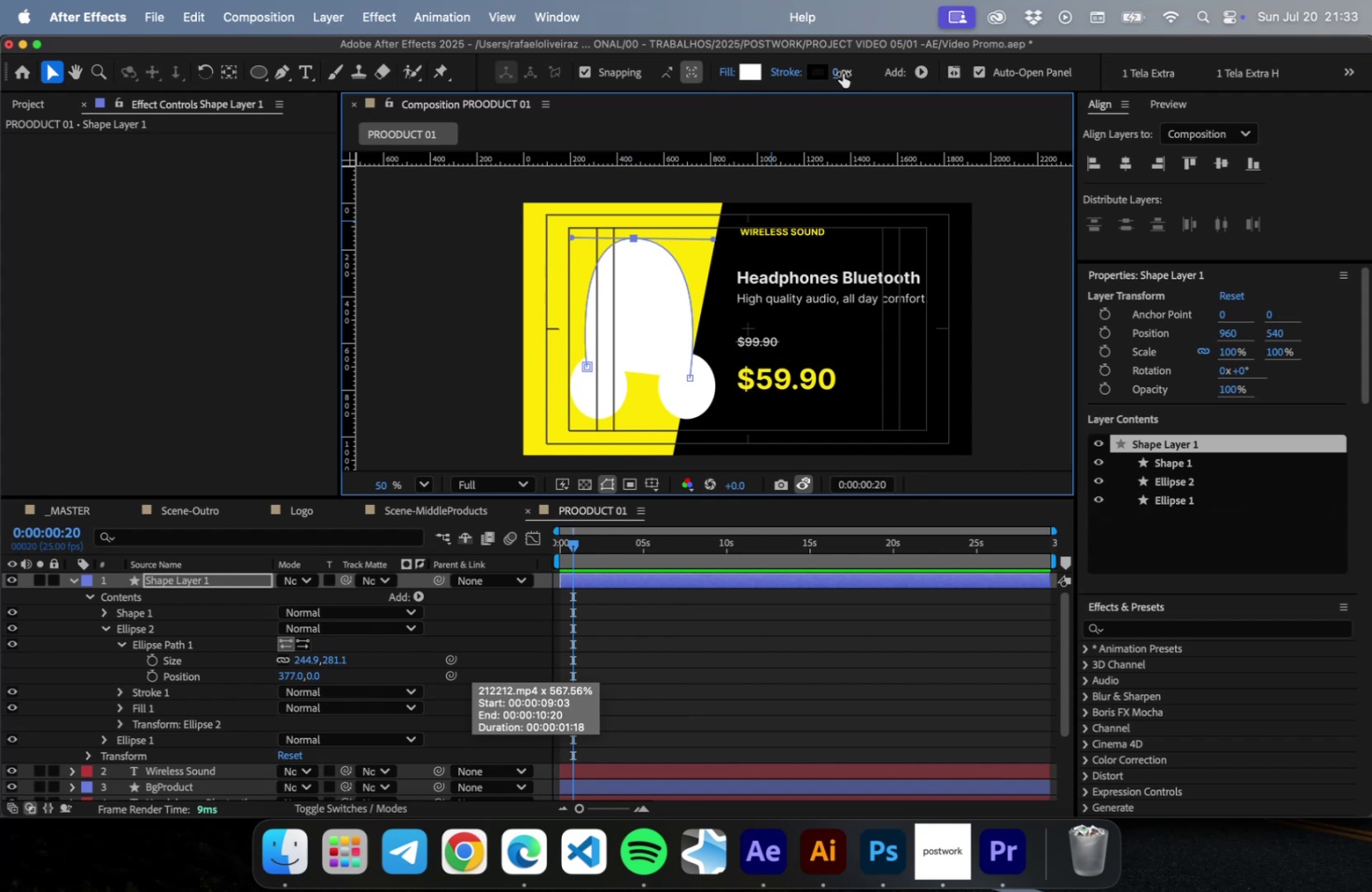 
left_click_drag(start_coordinate=[841, 74], to_coordinate=[875, 77])
 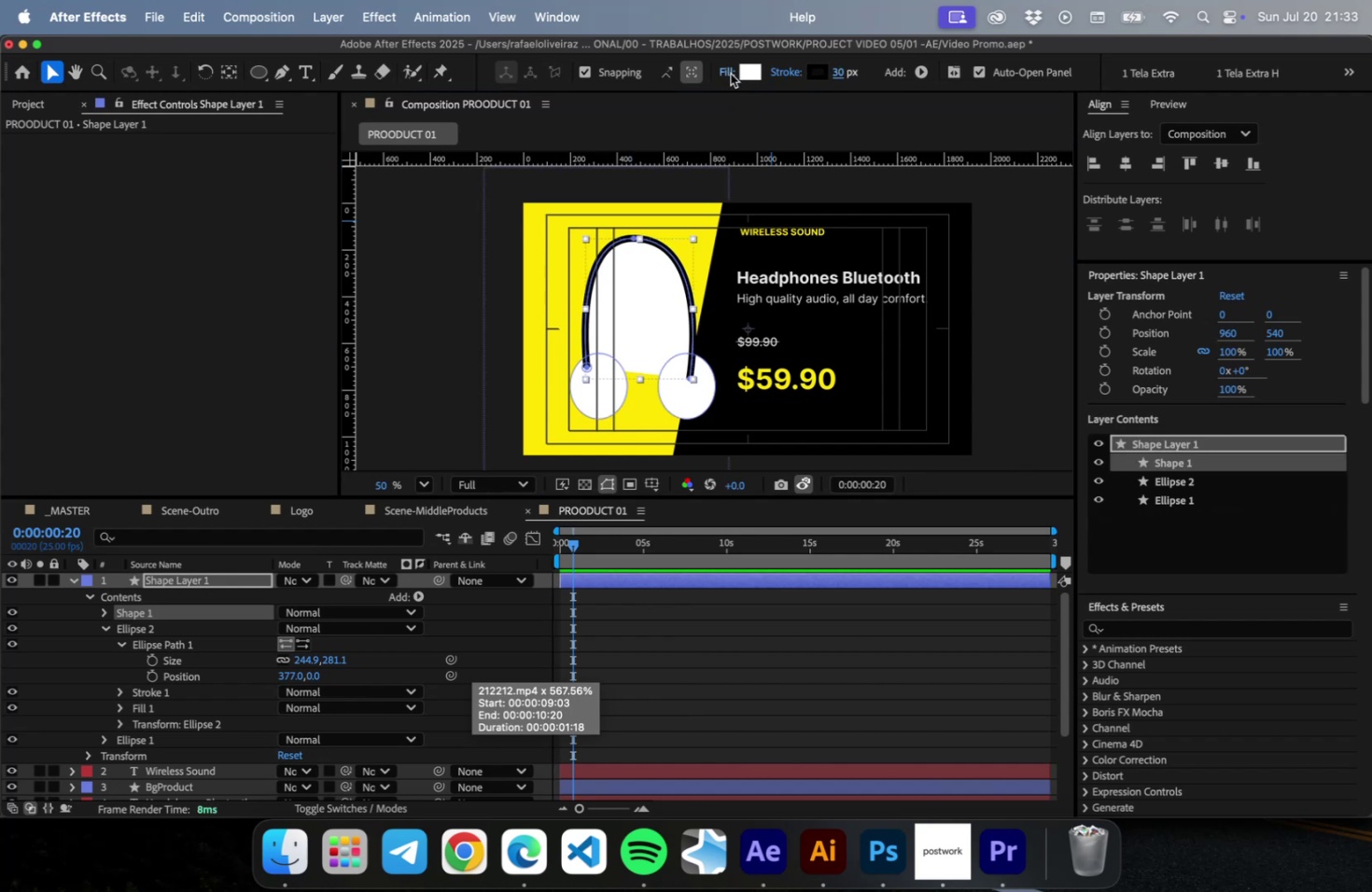 
left_click([730, 74])
 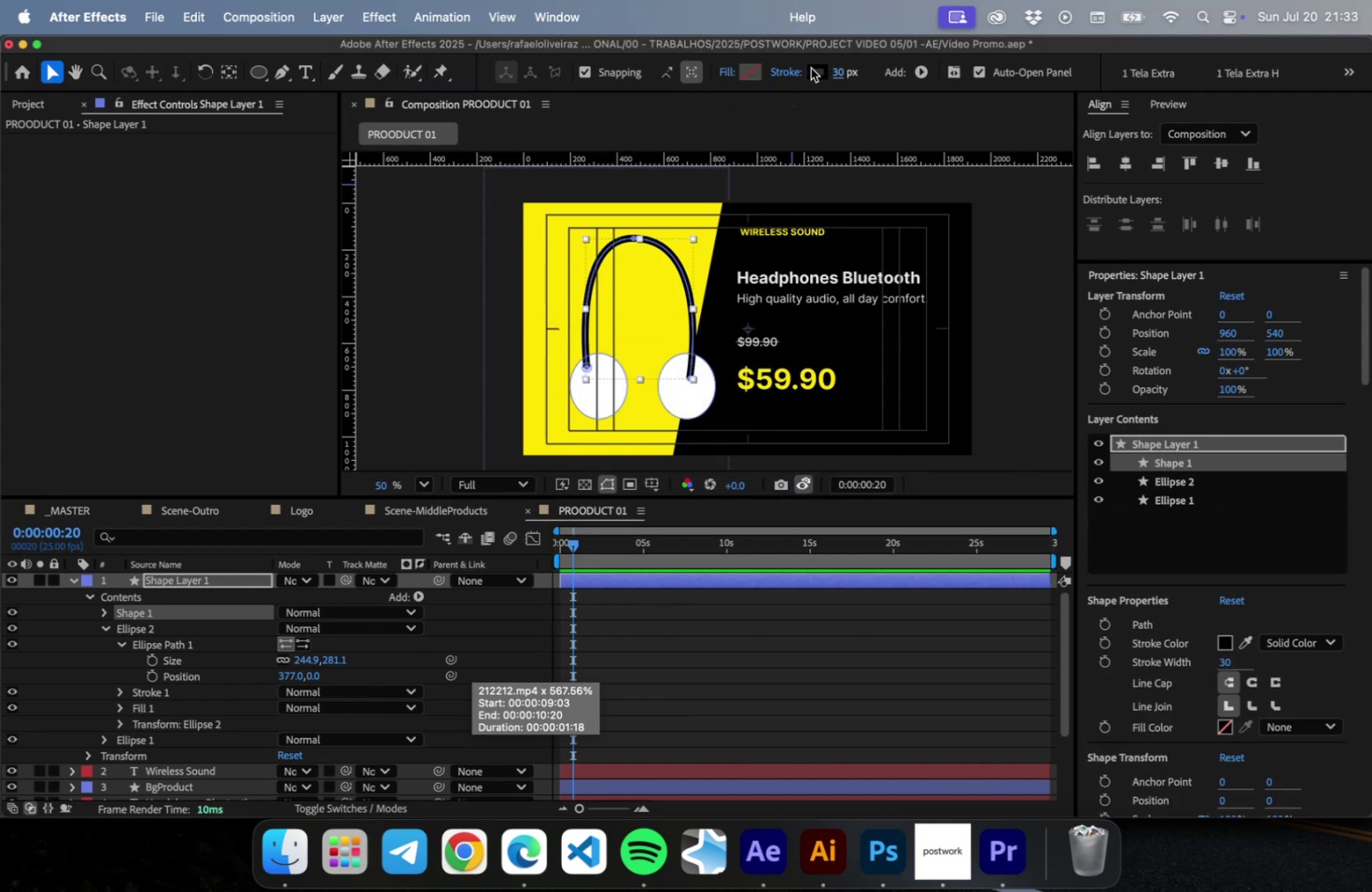 
left_click_drag(start_coordinate=[607, 441], to_coordinate=[446, 285])
 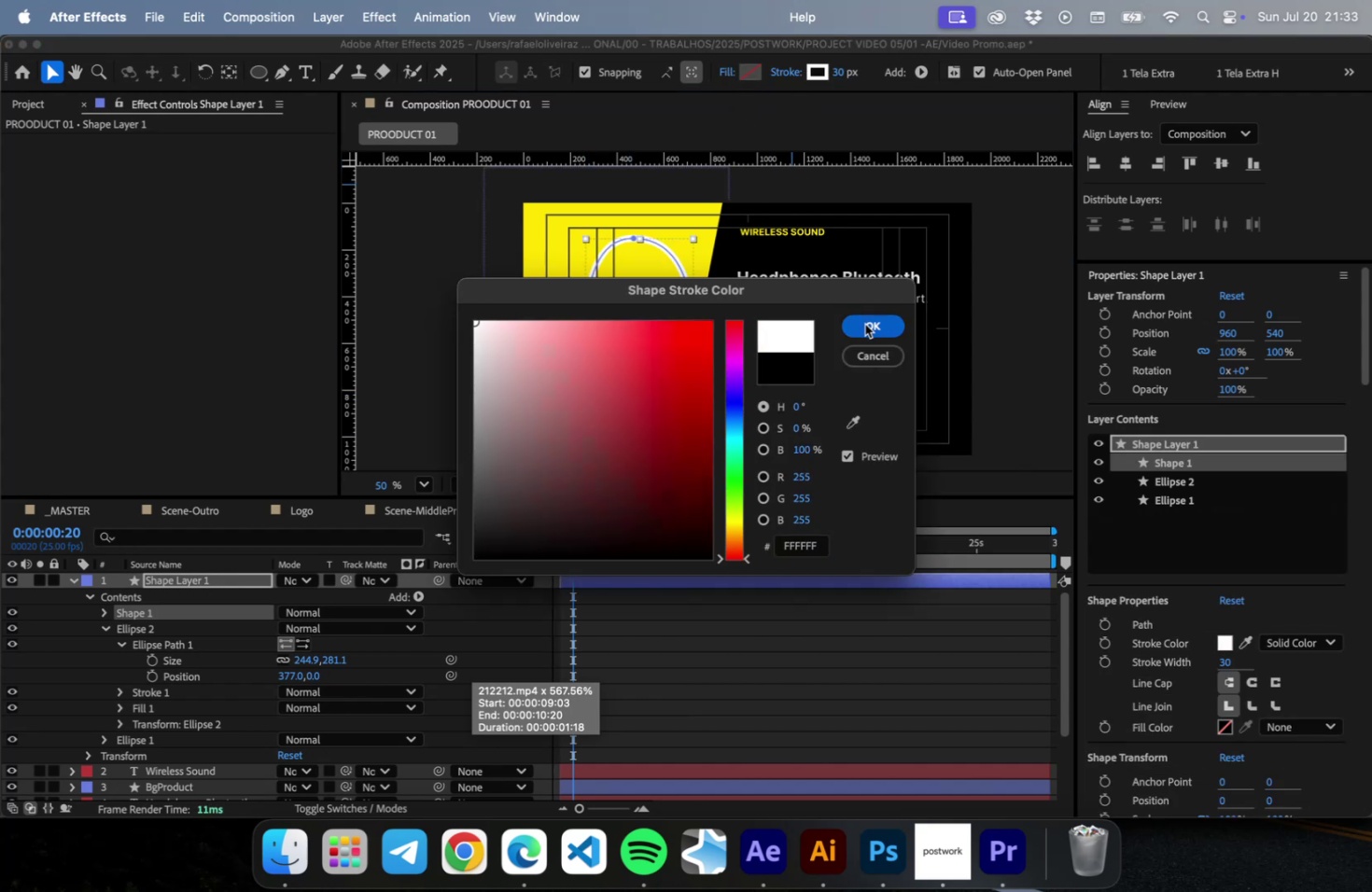 
double_click([864, 324])
 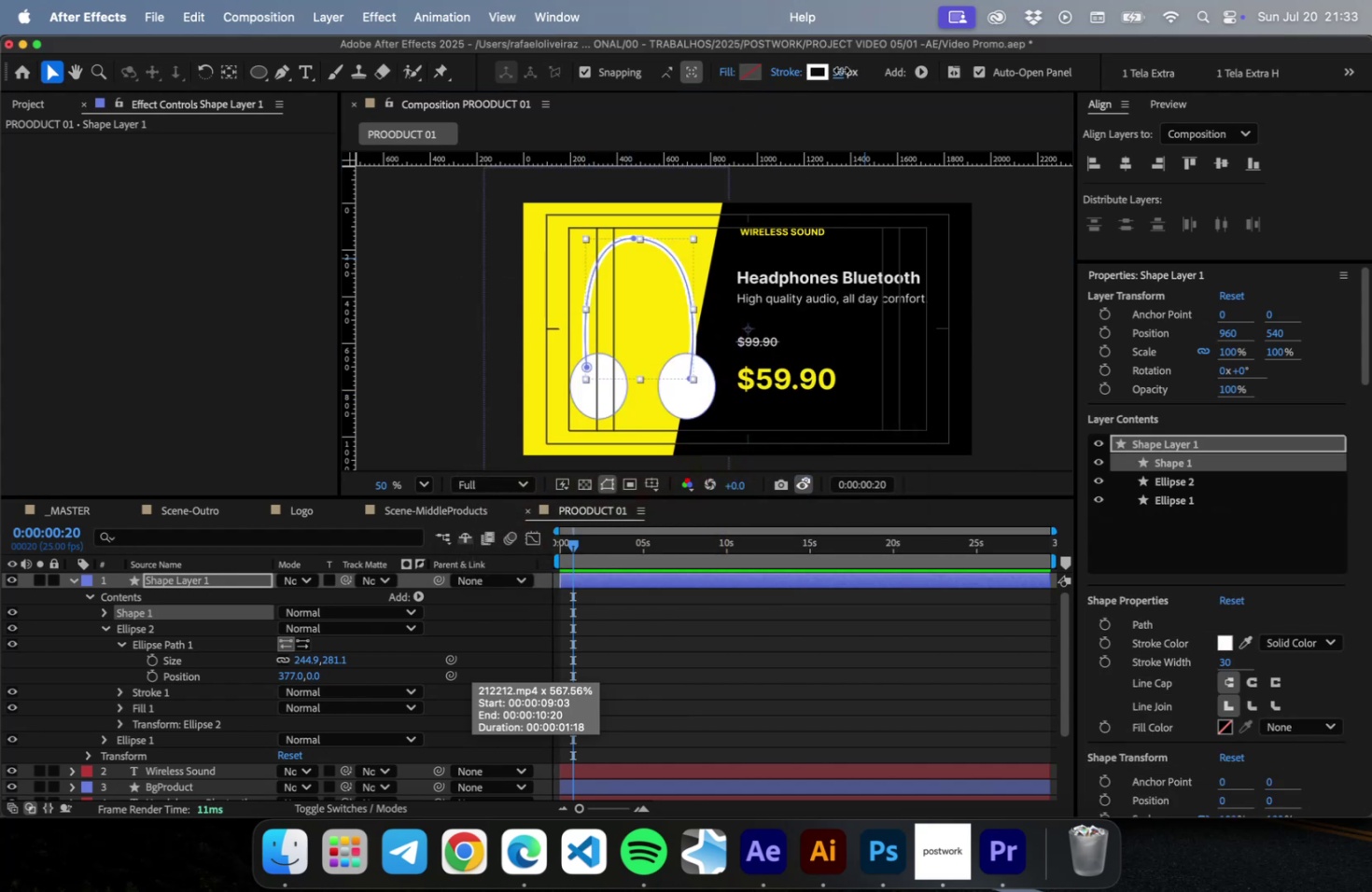 
left_click_drag(start_coordinate=[840, 70], to_coordinate=[904, 76])
 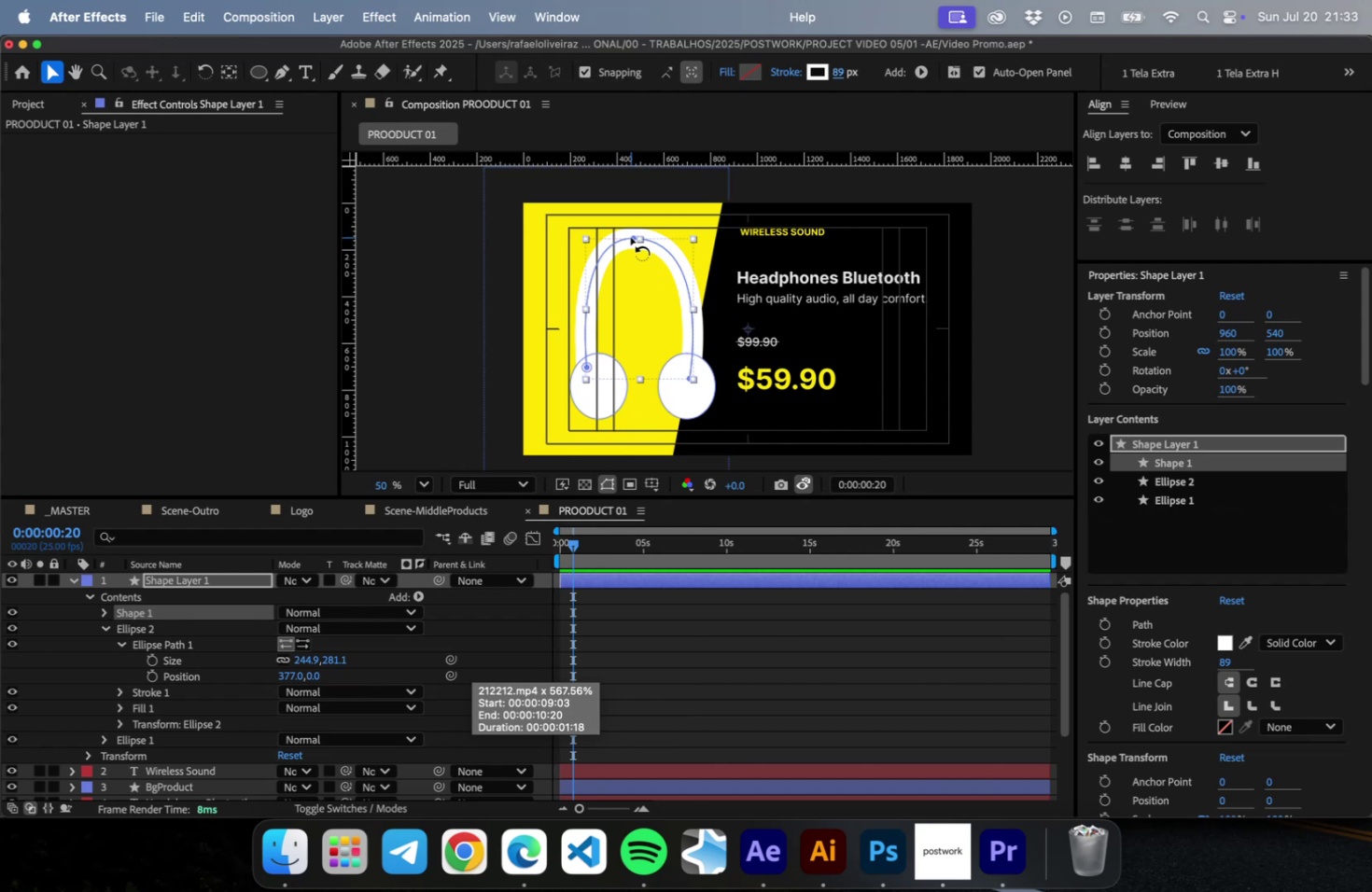 
left_click_drag(start_coordinate=[630, 237], to_coordinate=[637, 258])
 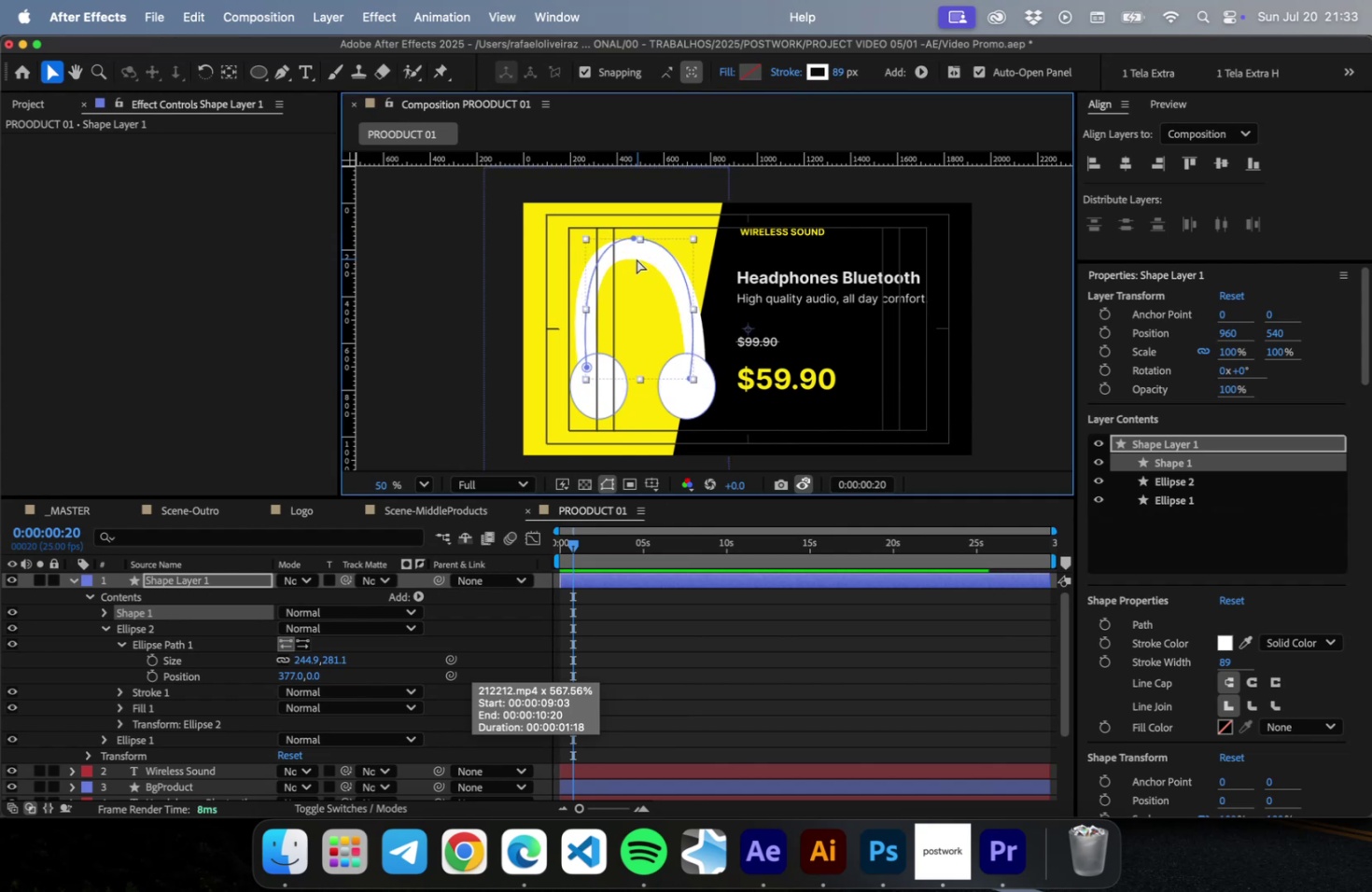 
key(Meta+Z)
 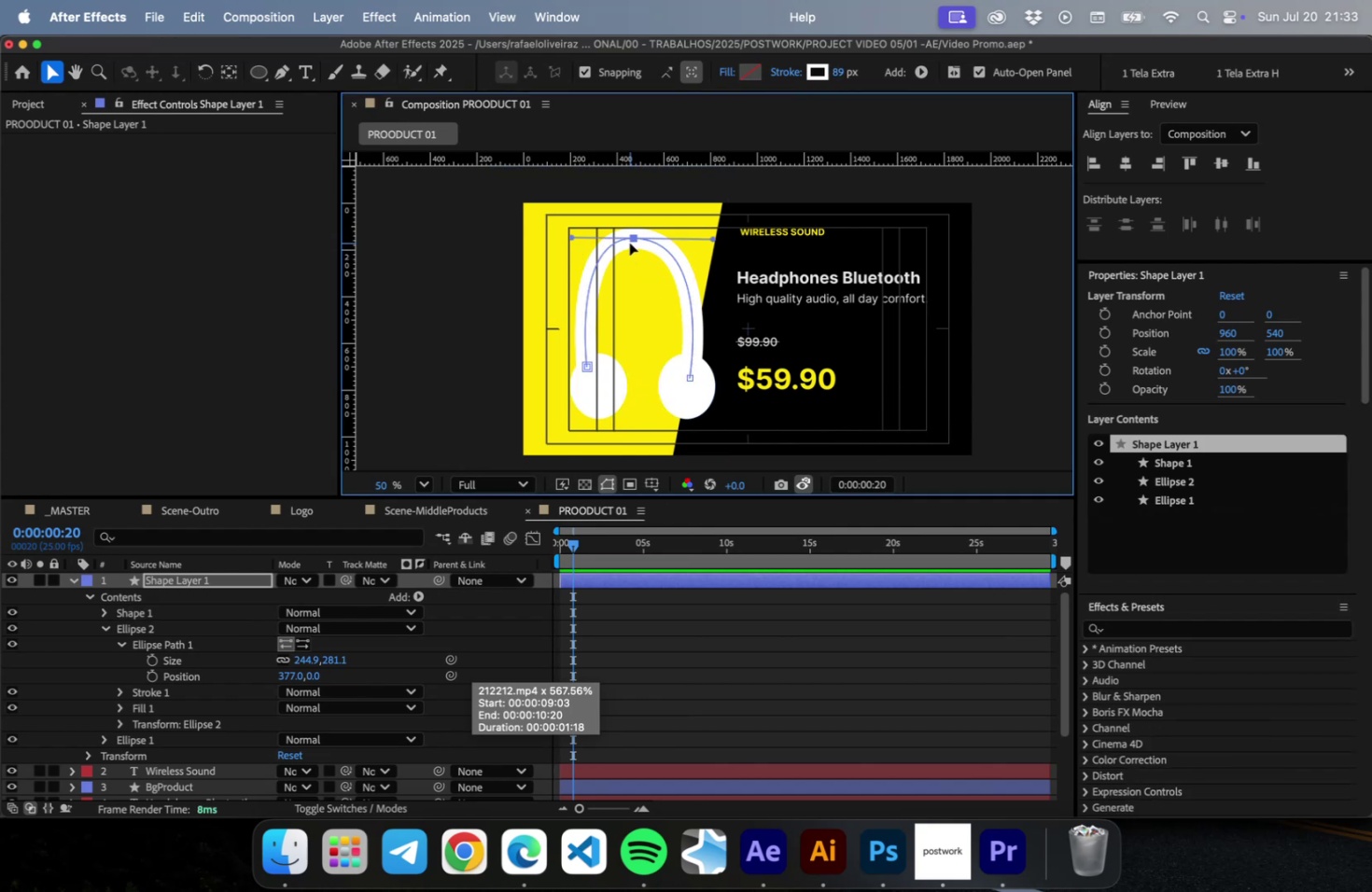 
left_click([629, 243])
 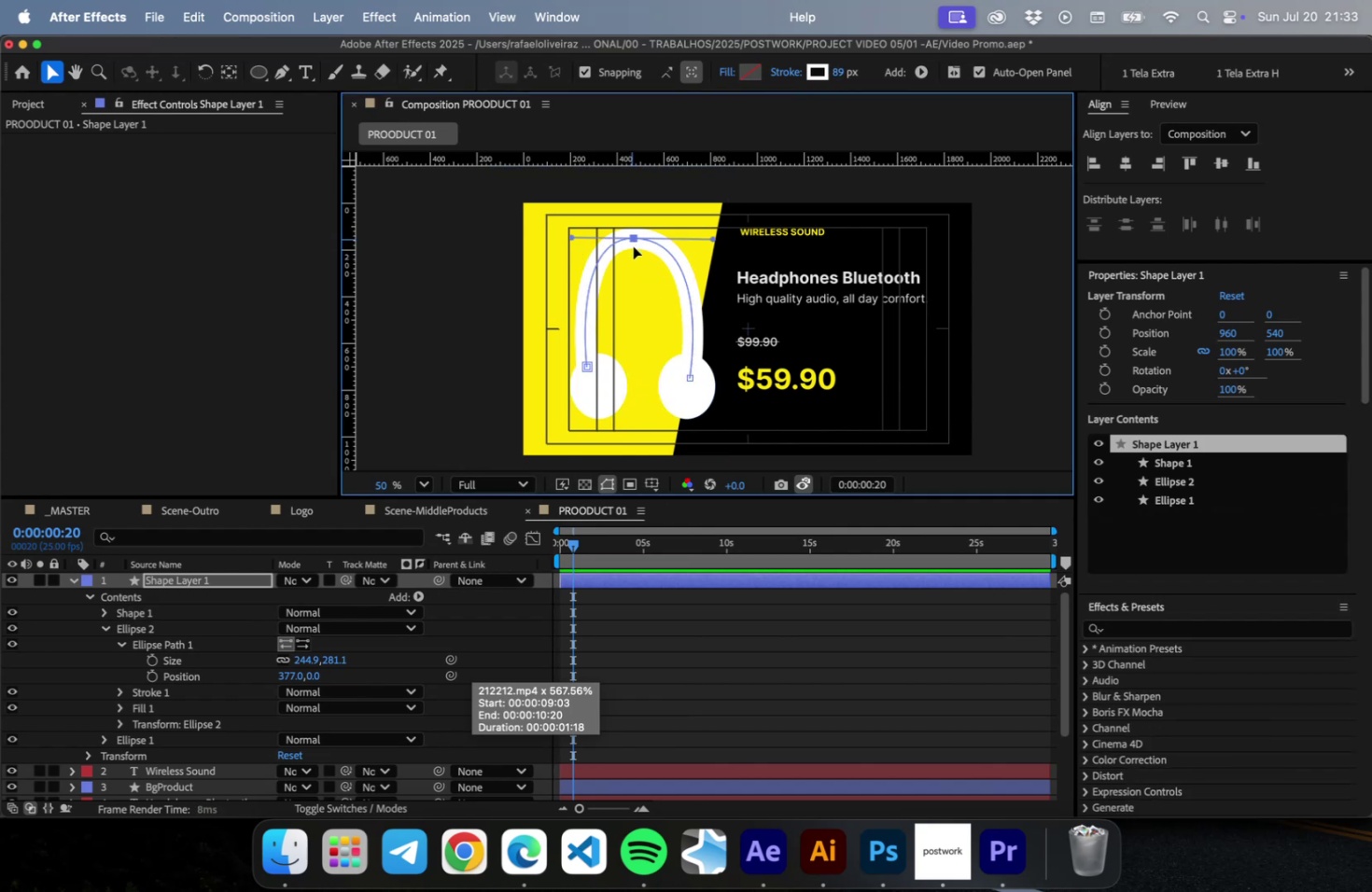 
left_click_drag(start_coordinate=[631, 239], to_coordinate=[634, 269])
 